 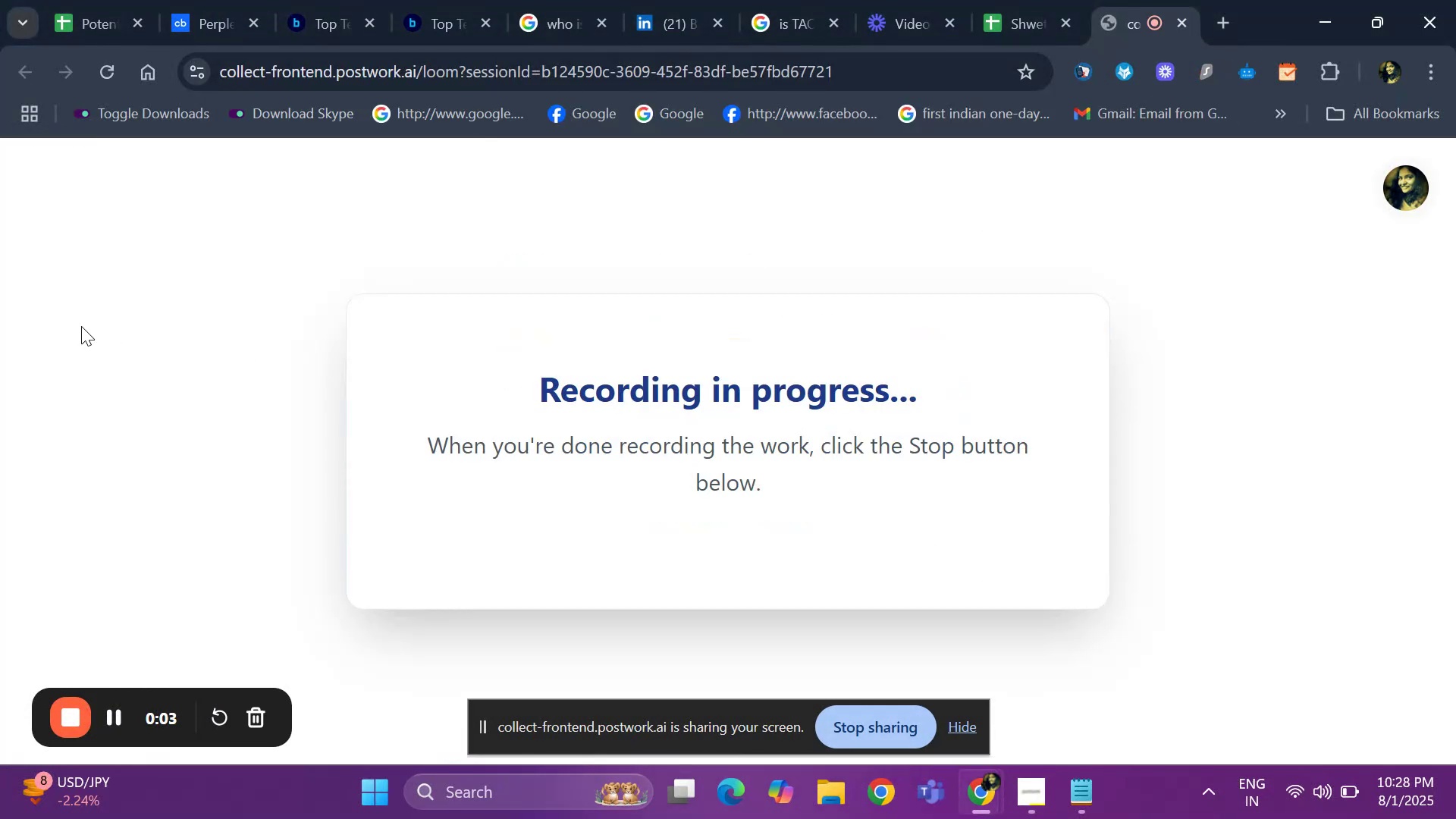 
left_click([80, 12])
 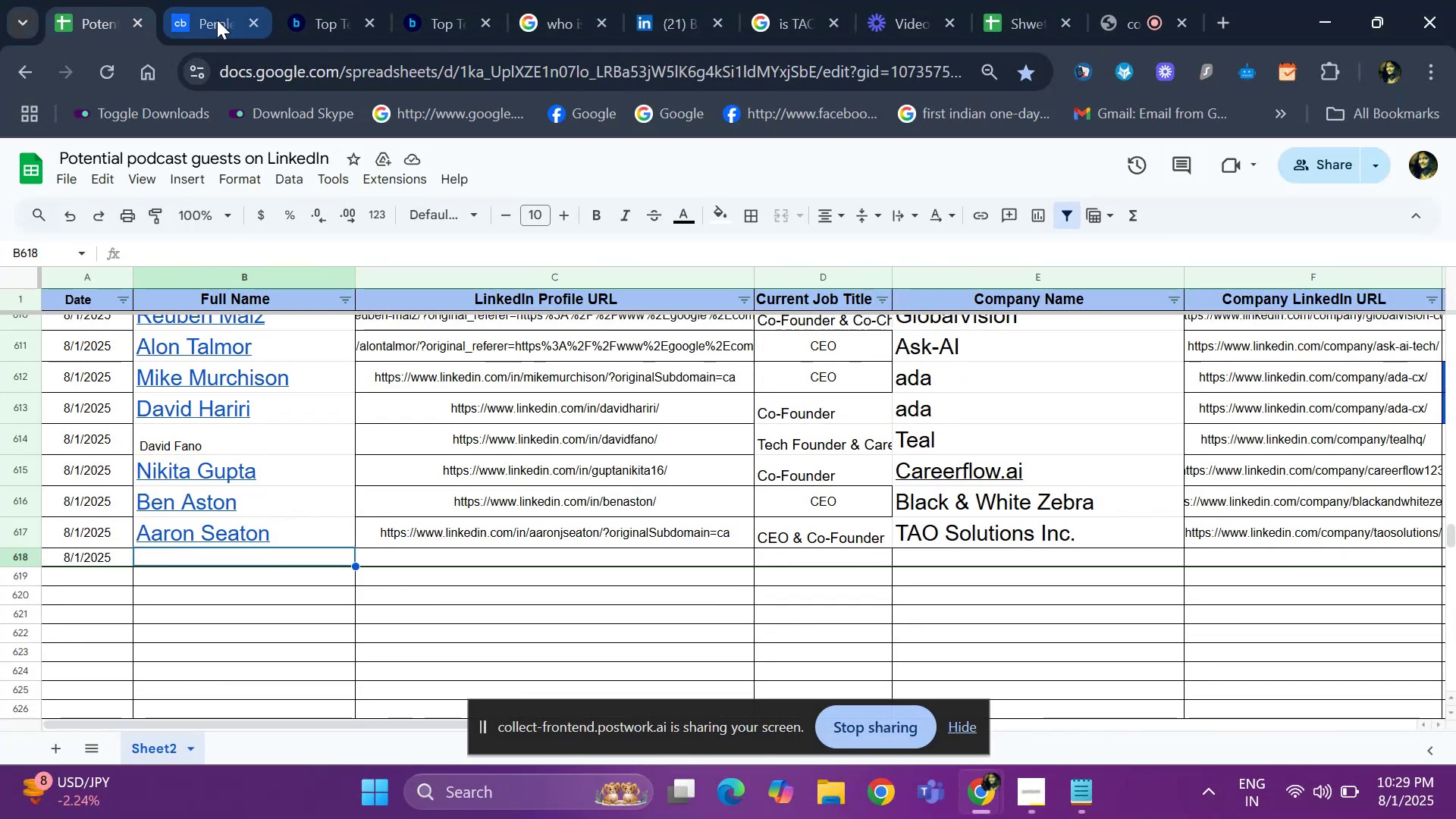 
left_click([215, 17])
 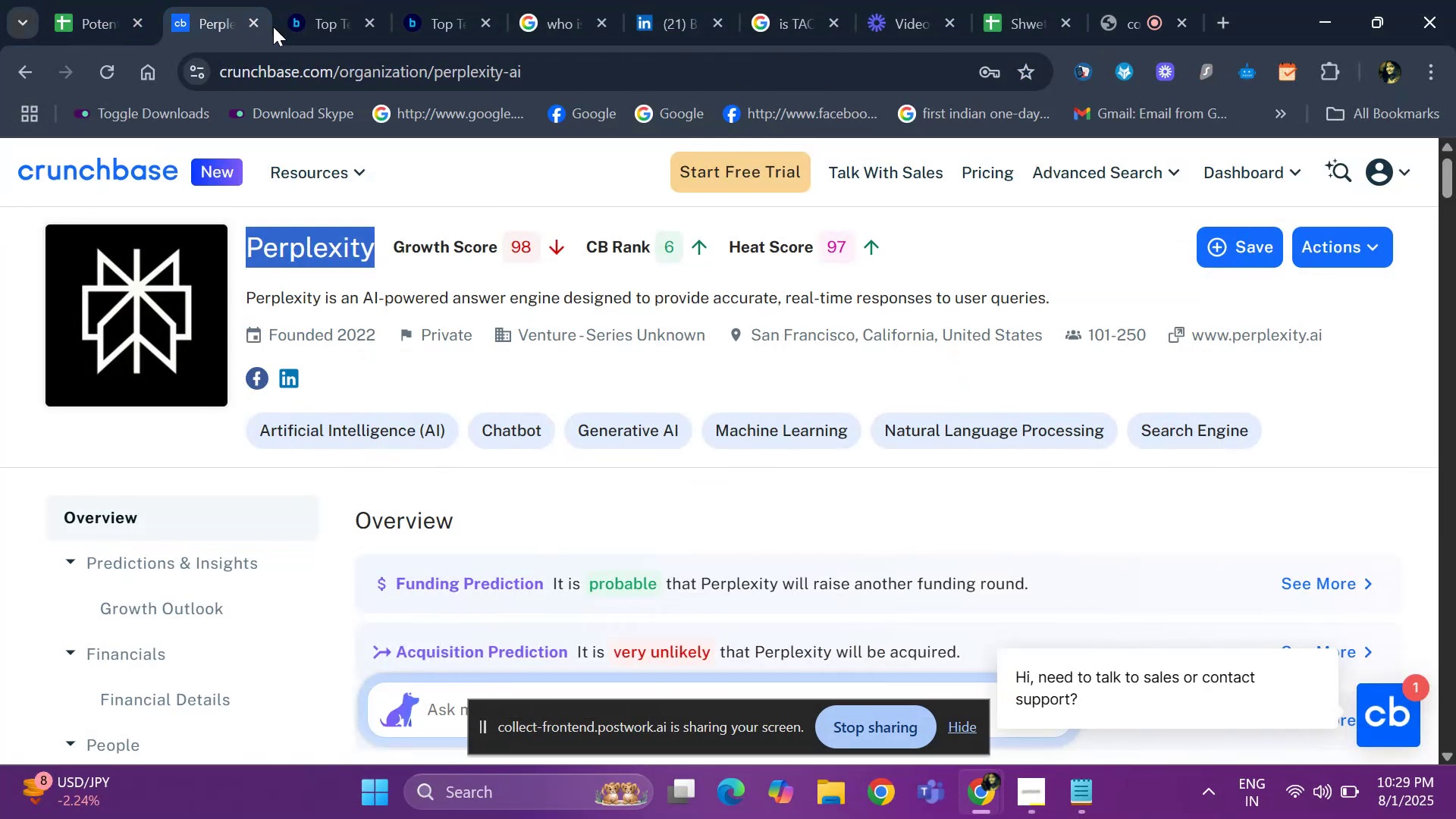 
left_click([276, 27])
 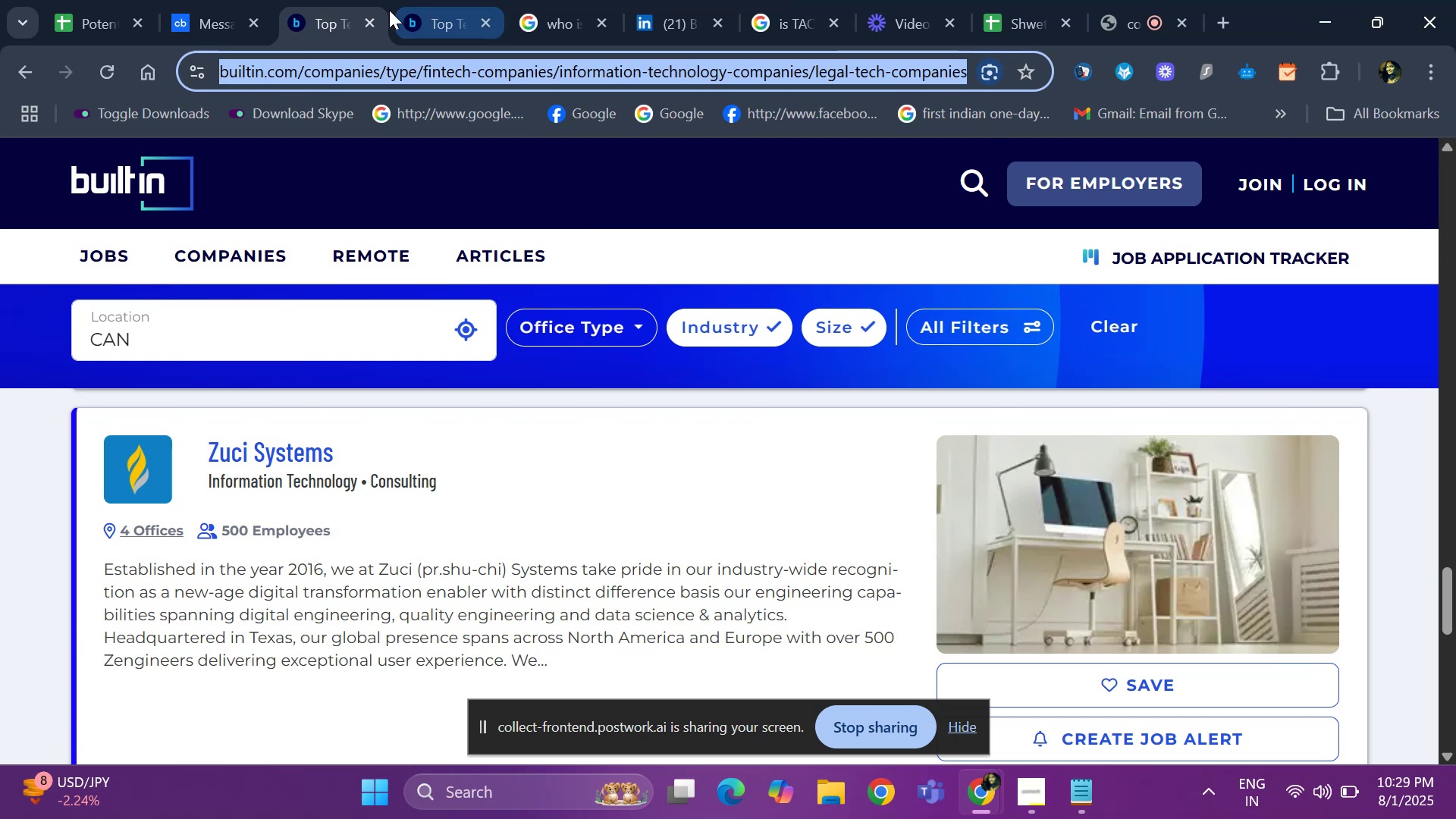 
left_click([419, 17])
 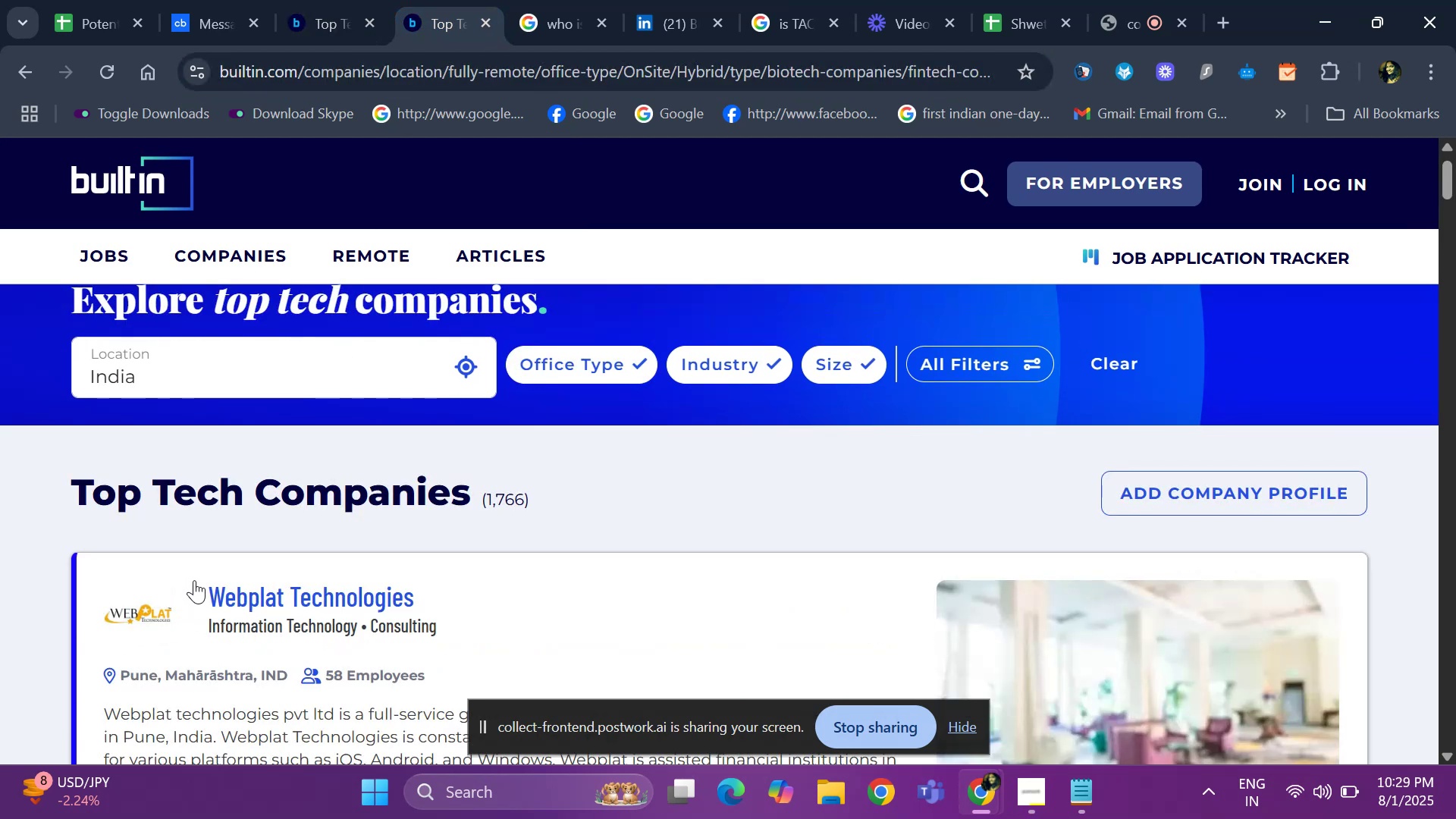 
left_click([194, 580])
 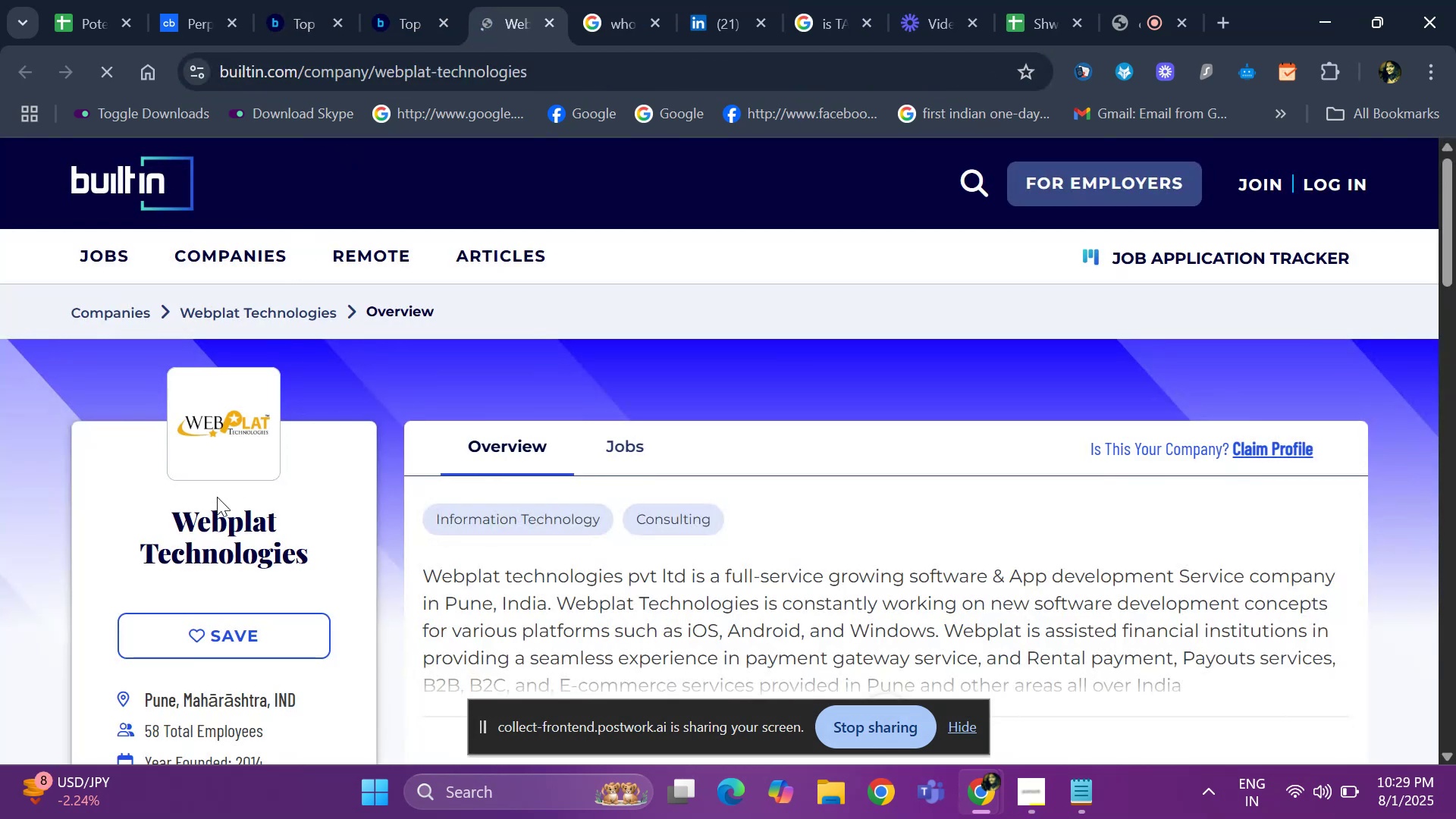 
left_click_drag(start_coordinate=[146, 529], to_coordinate=[317, 554])
 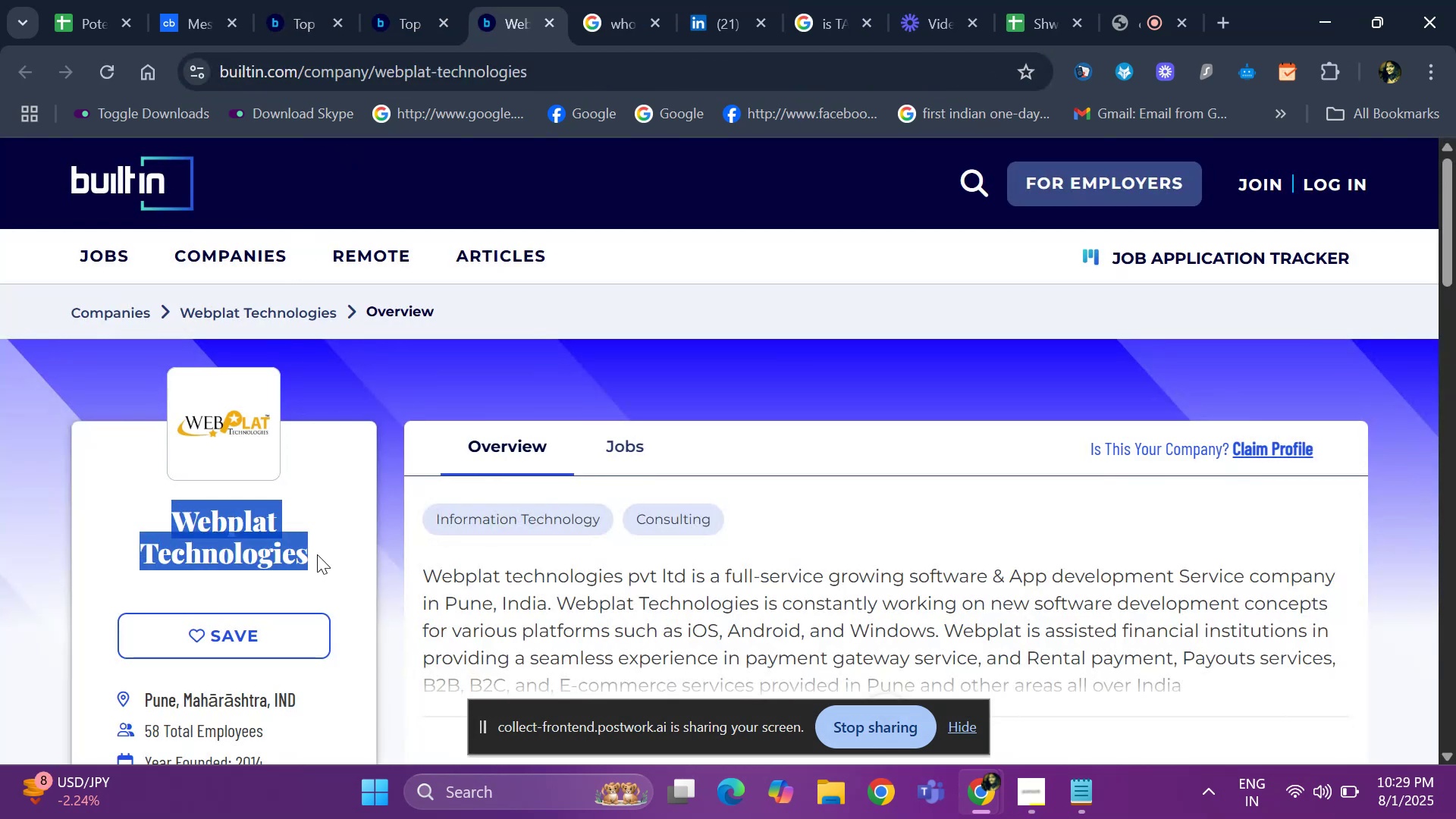 
key(Control+ControlLeft)
 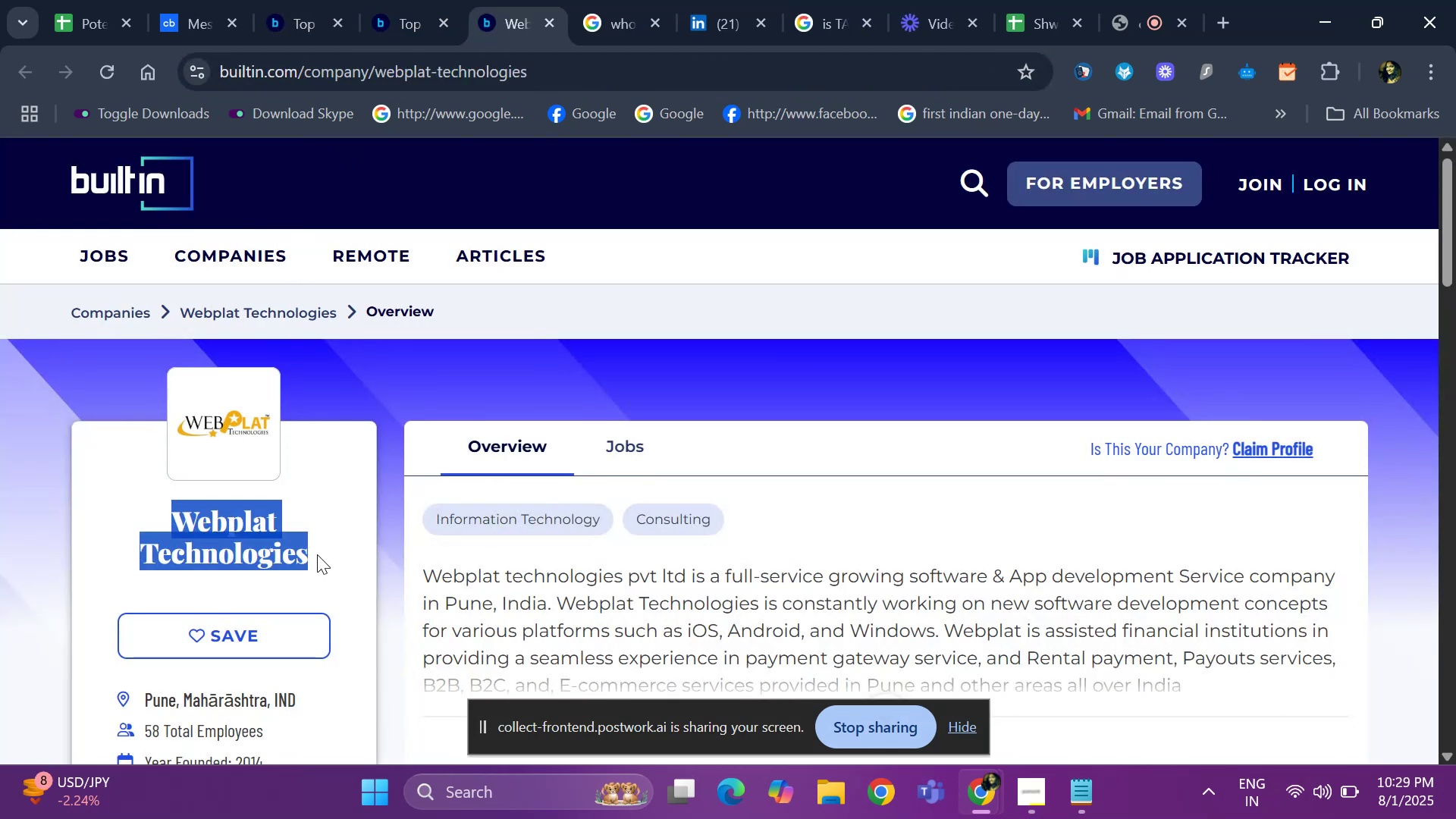 
key(Control+C)
 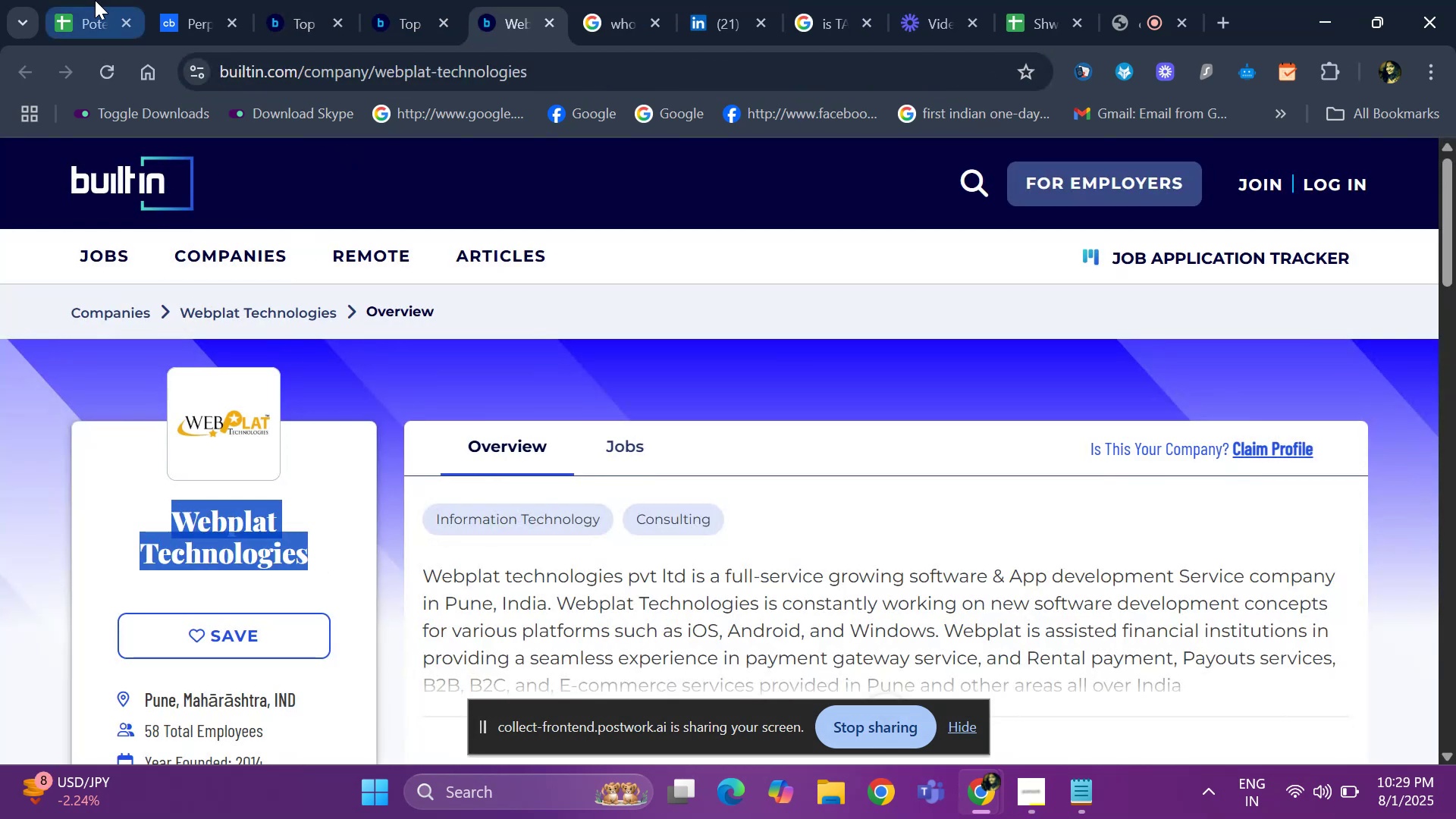 
left_click([92, 0])
 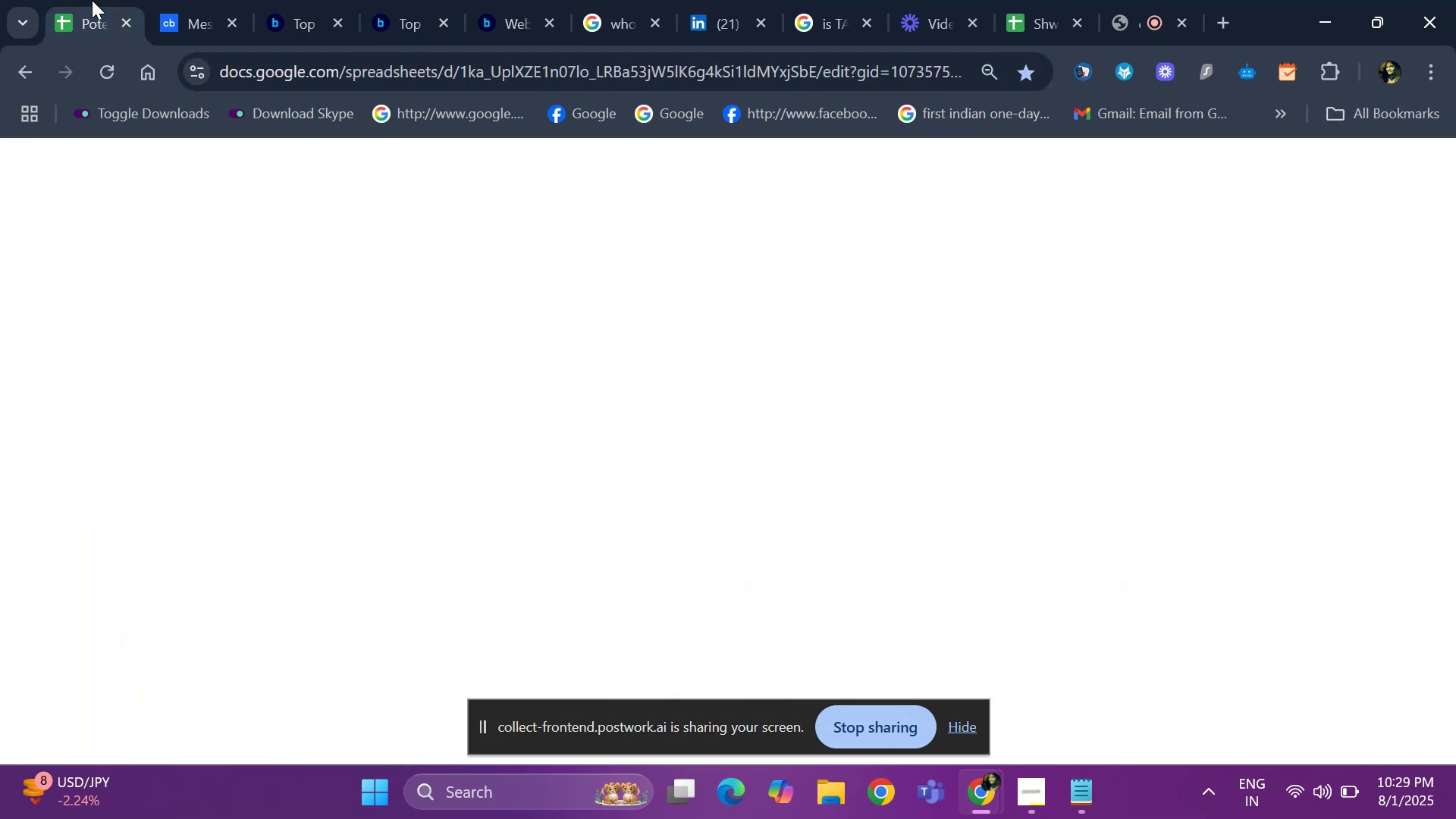 
key(Control+F)
 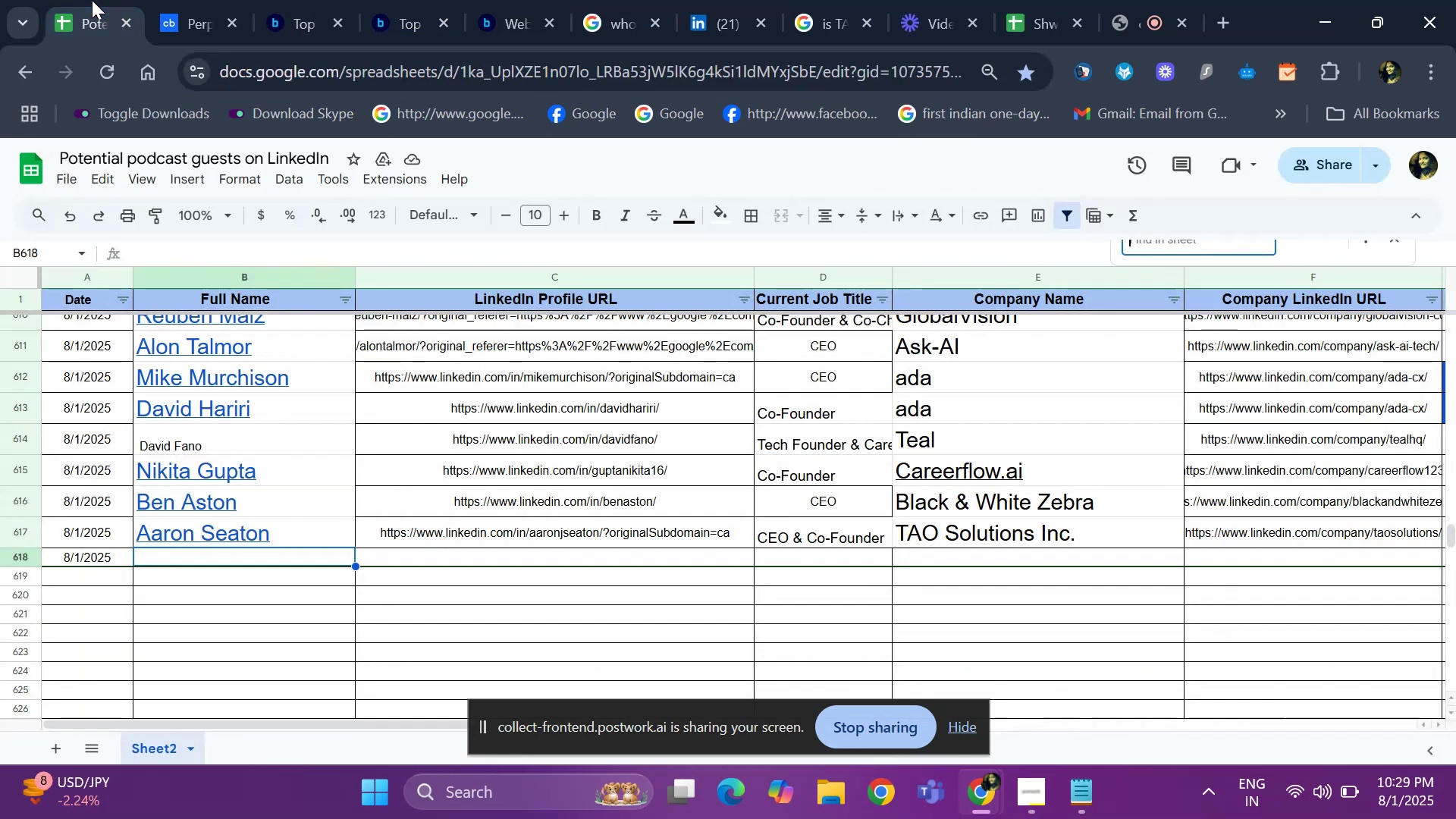 
key(Control+V)
 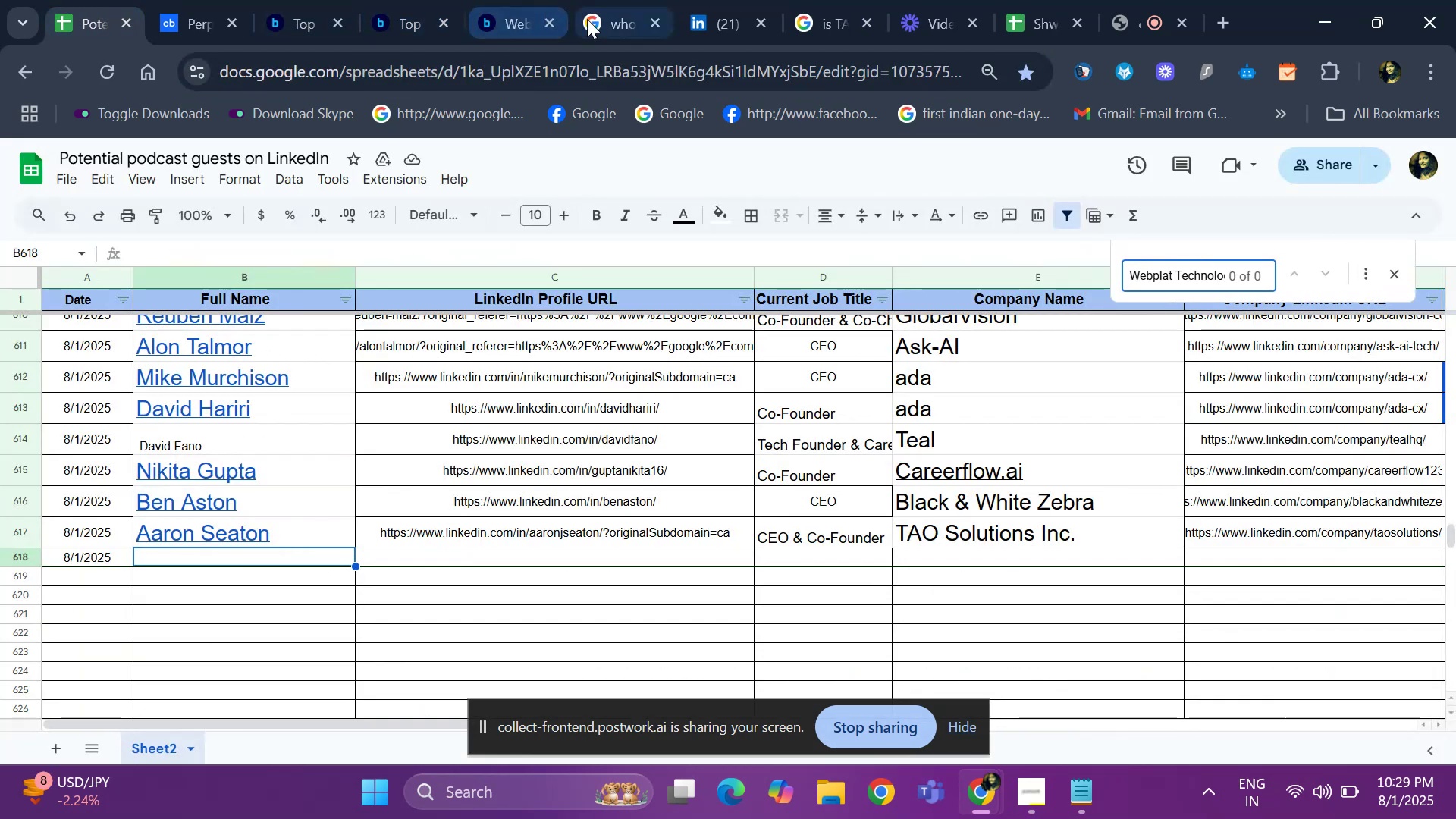 
left_click([593, 19])
 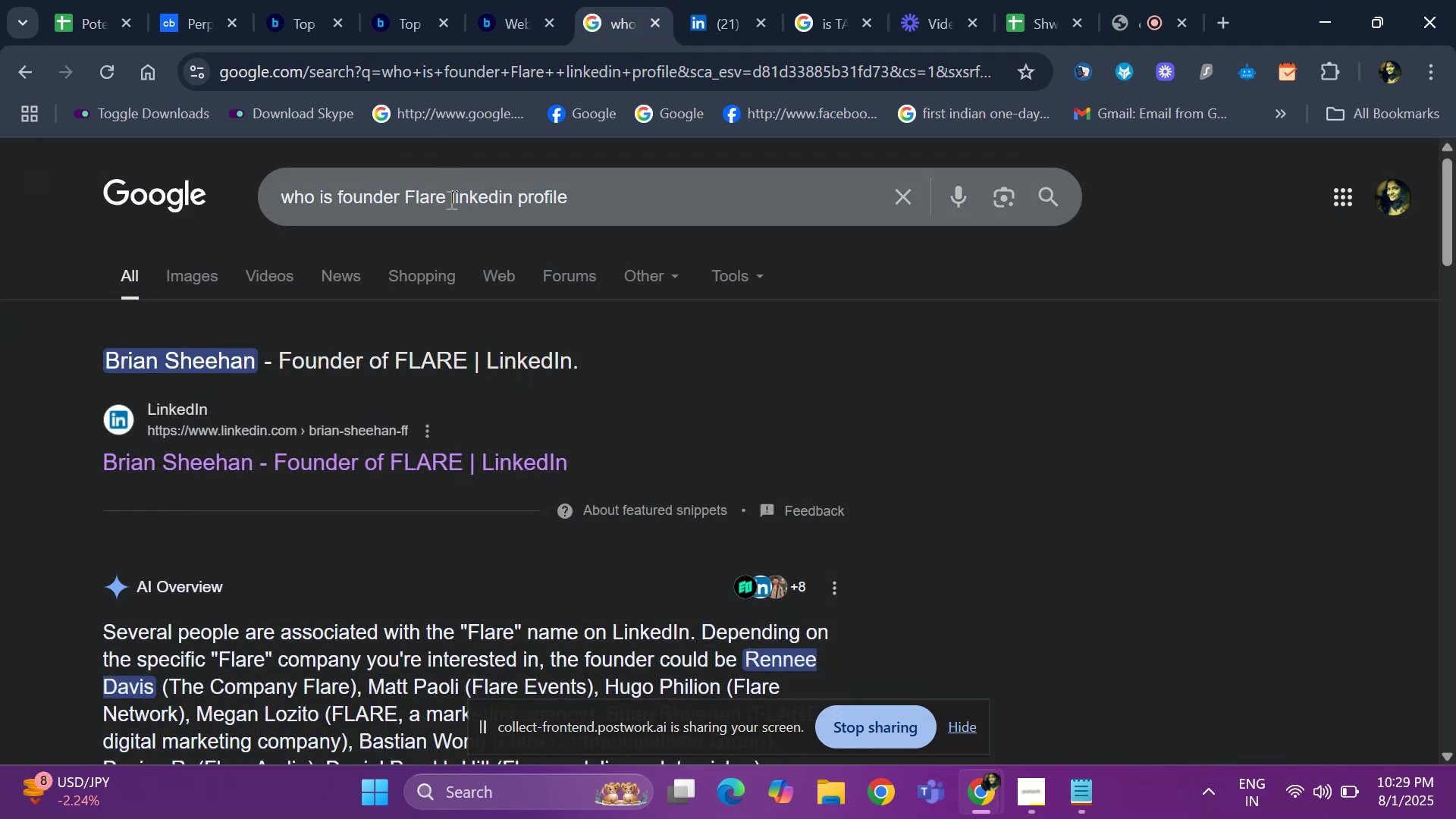 
left_click([450, 199])
 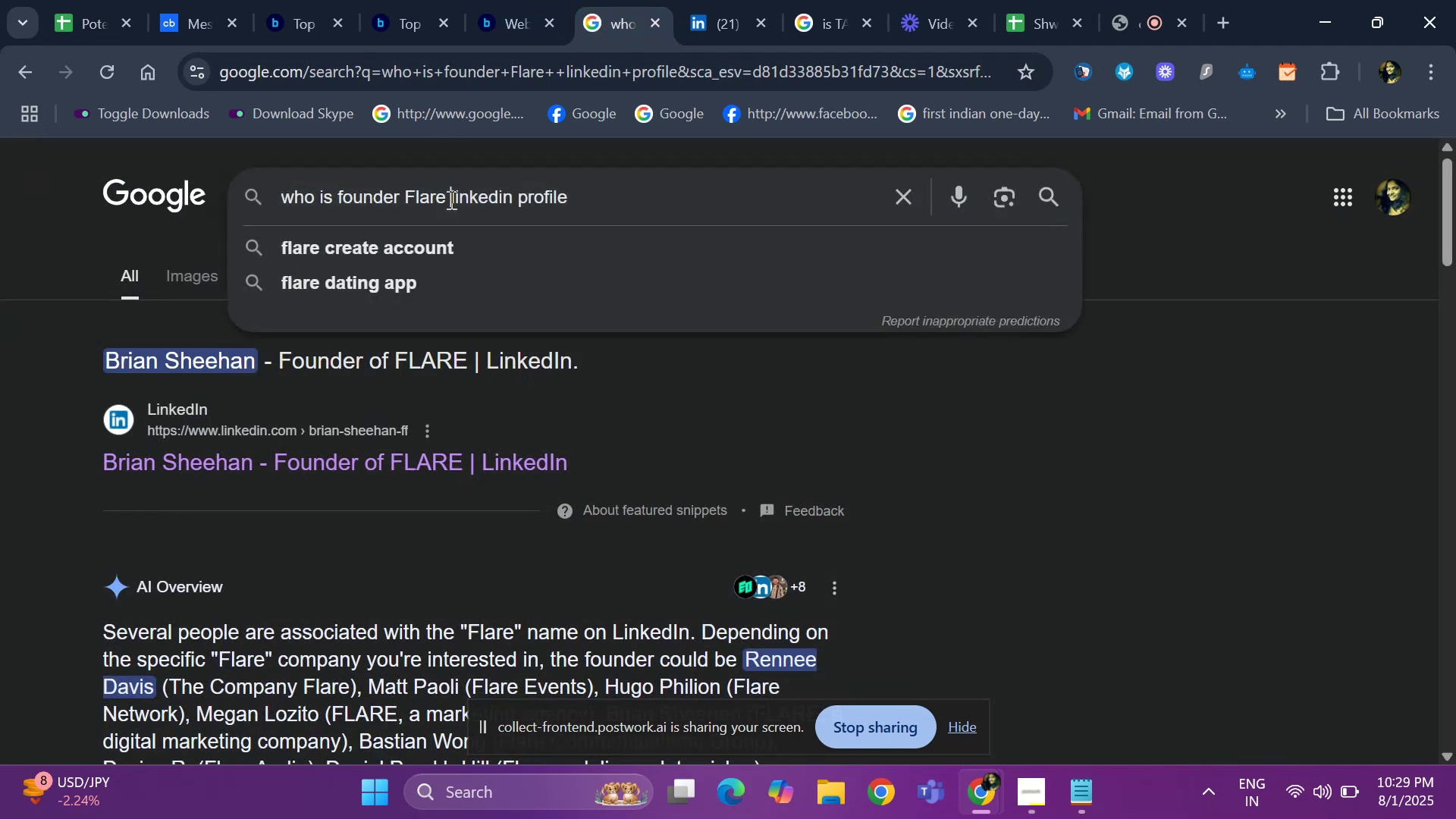 
key(ArrowLeft)
 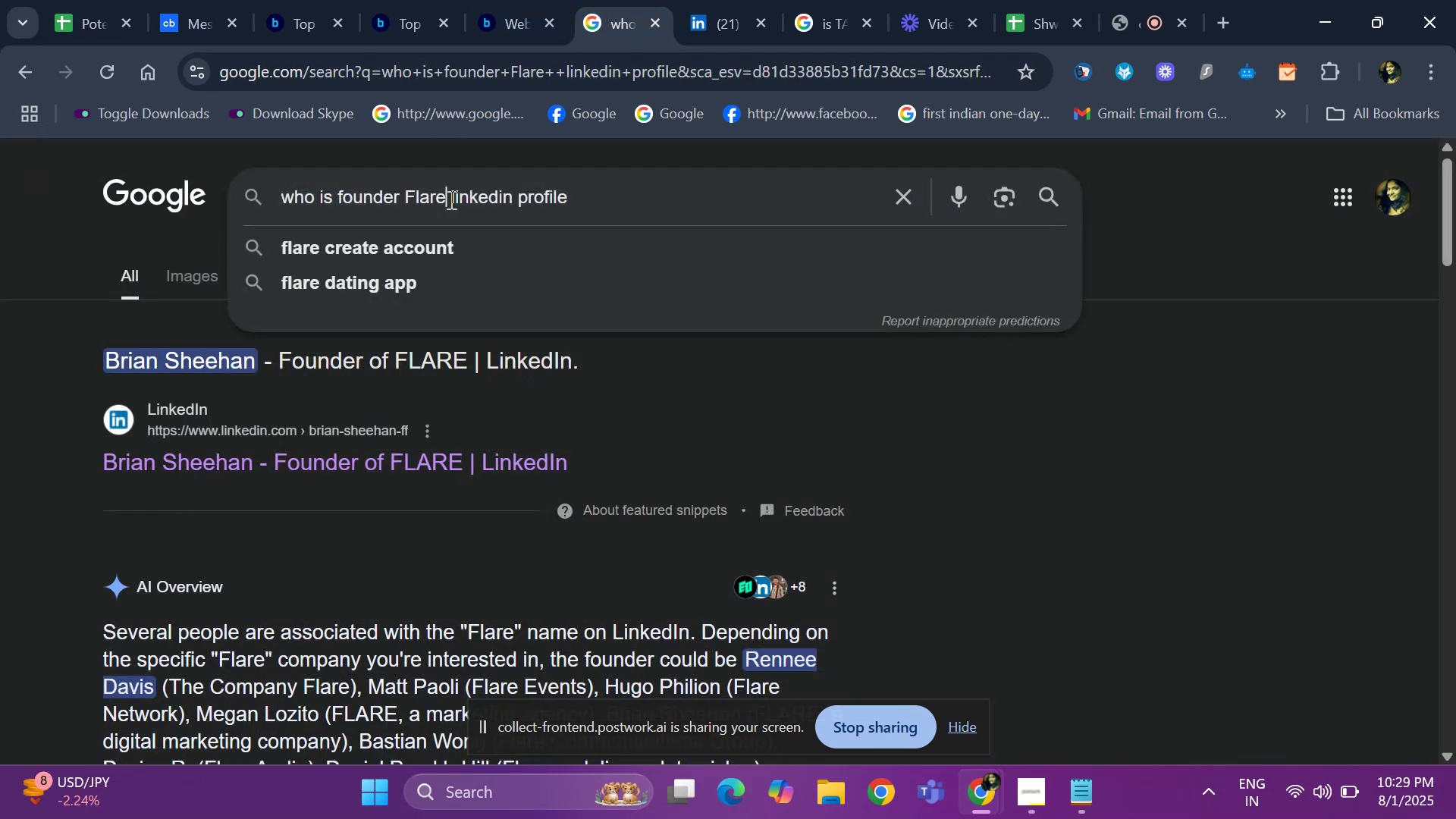 
key(Backspace)
 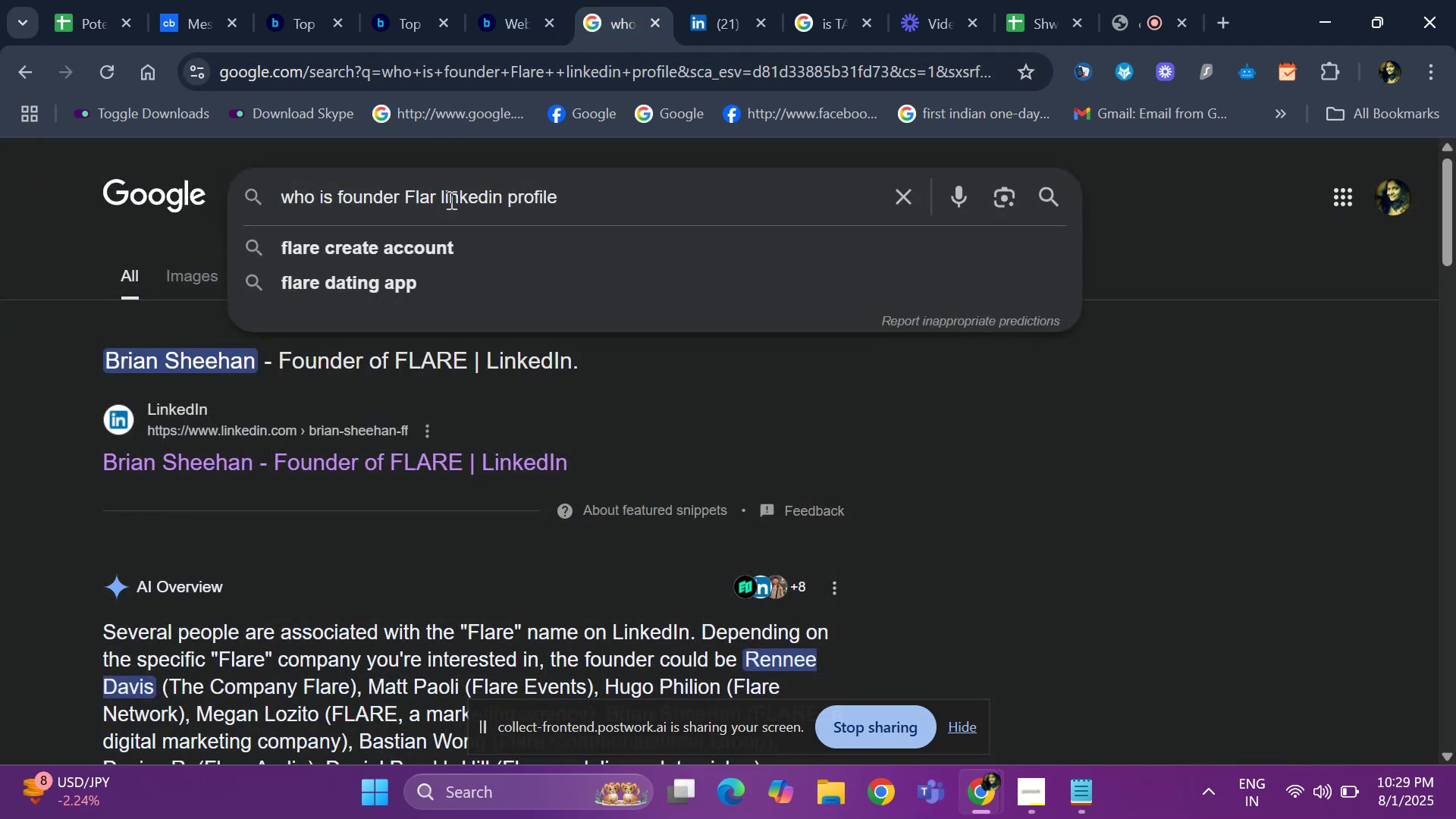 
key(Backspace)
 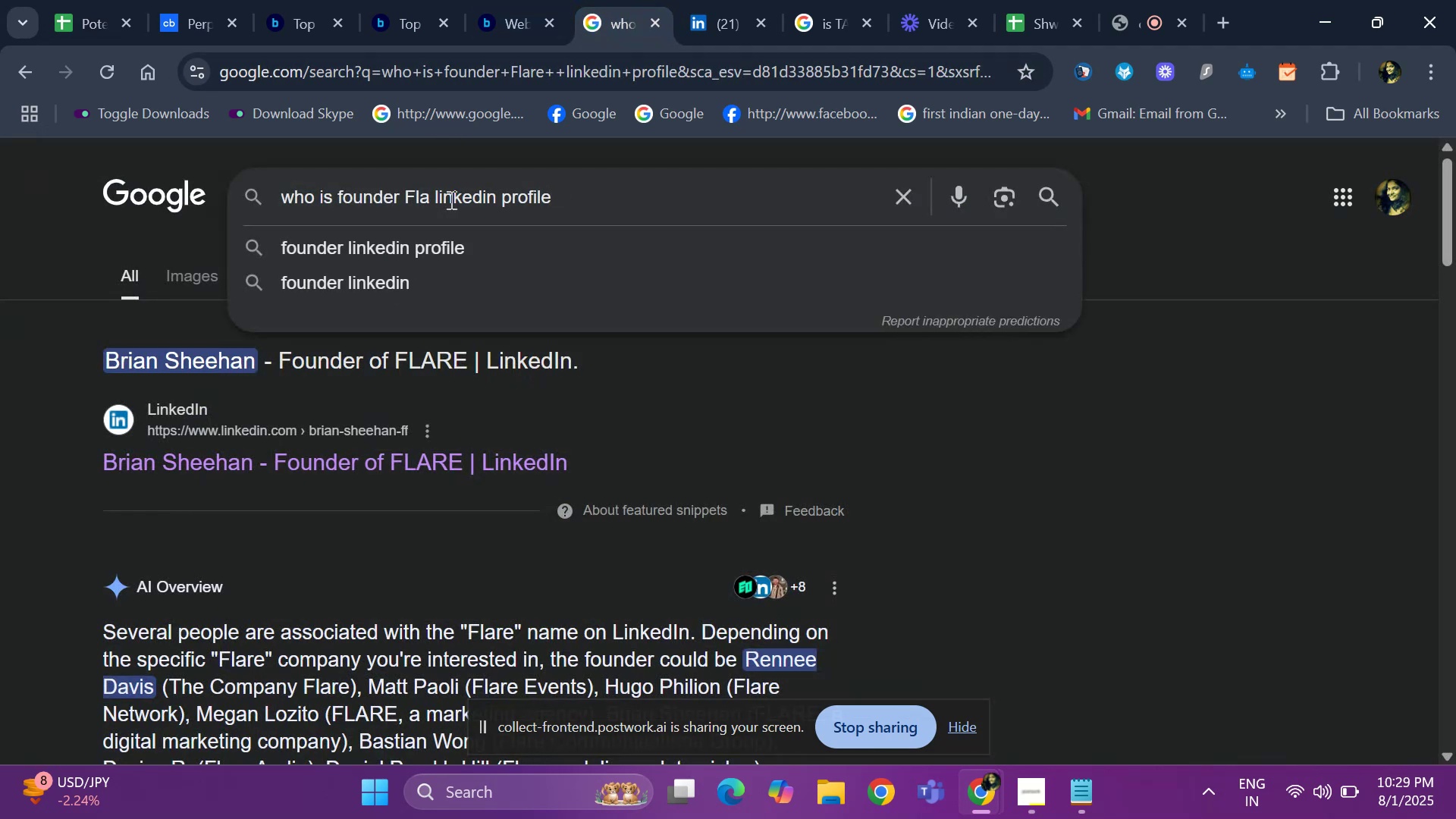 
key(Backspace)
 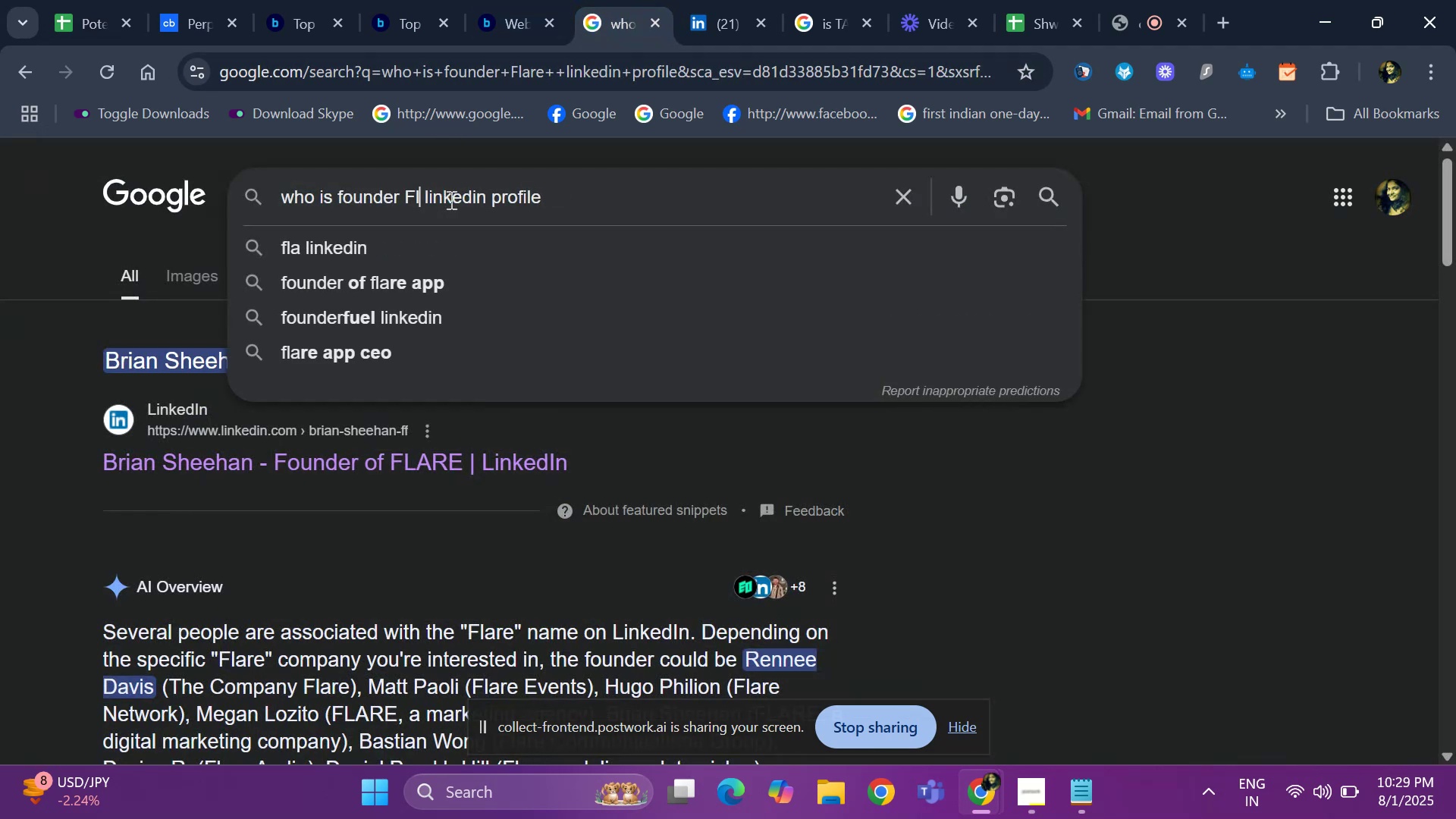 
key(Backspace)
 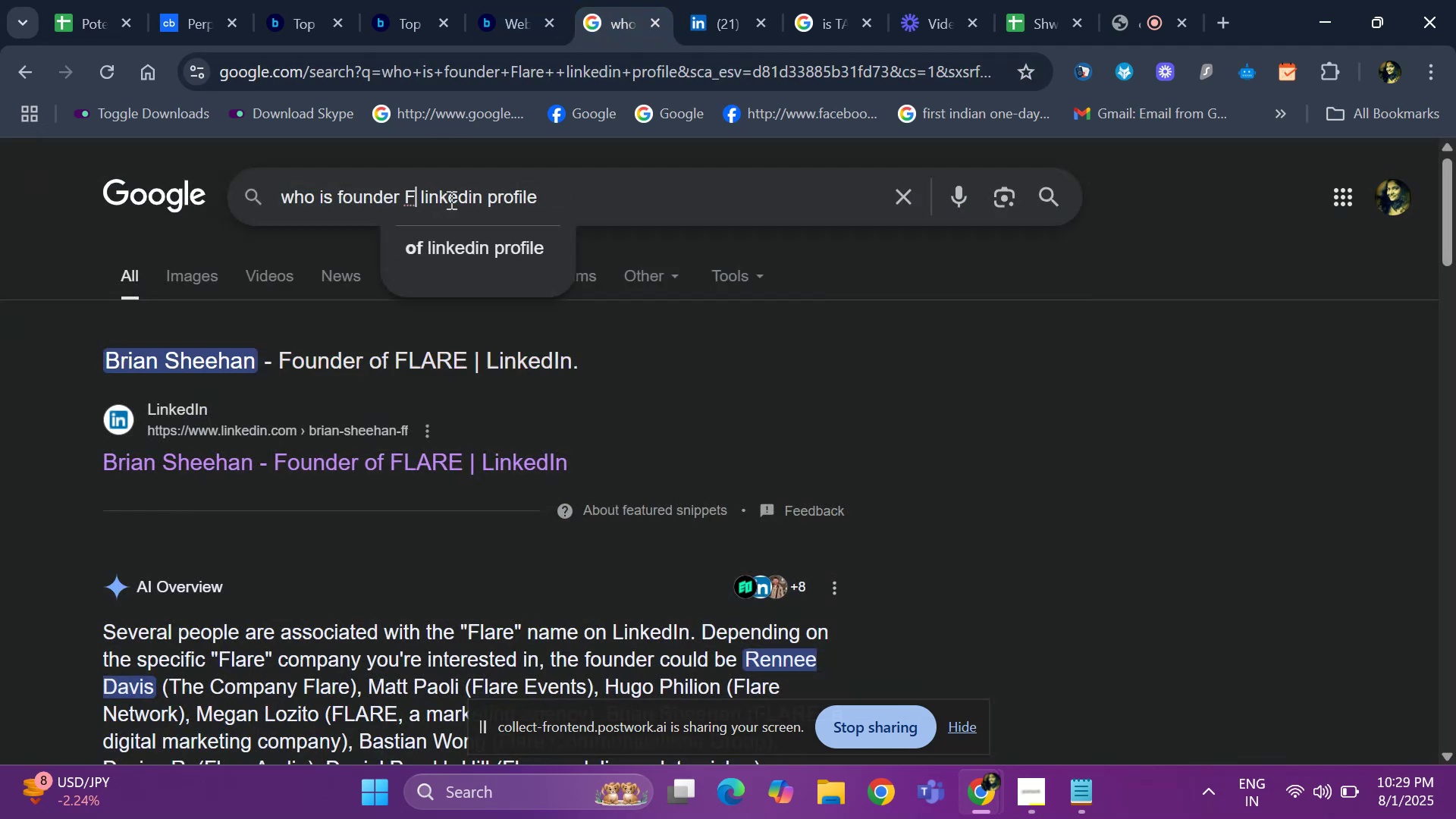 
key(Backspace)
 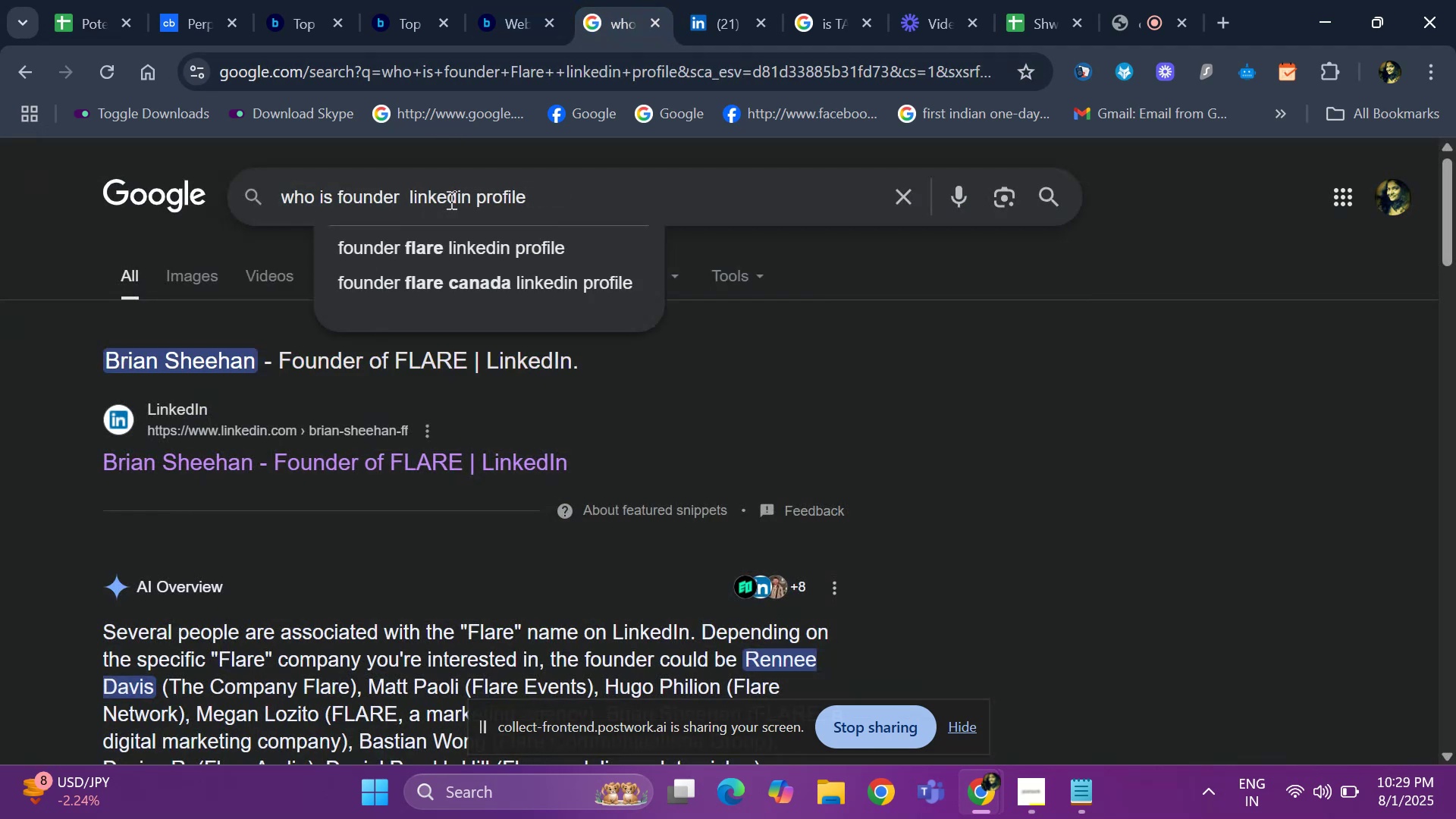 
key(Control+V)
 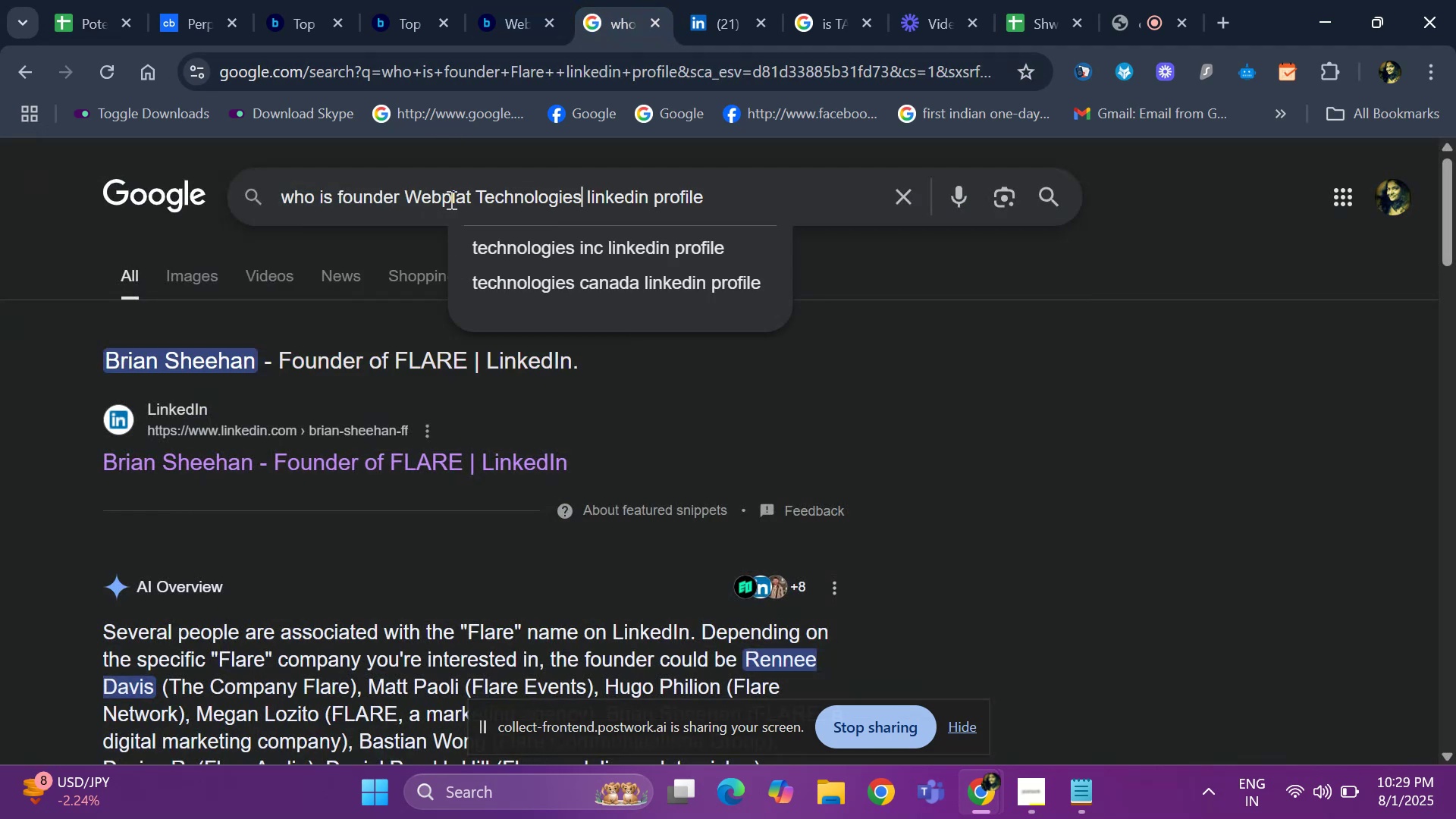 
key(Space)
 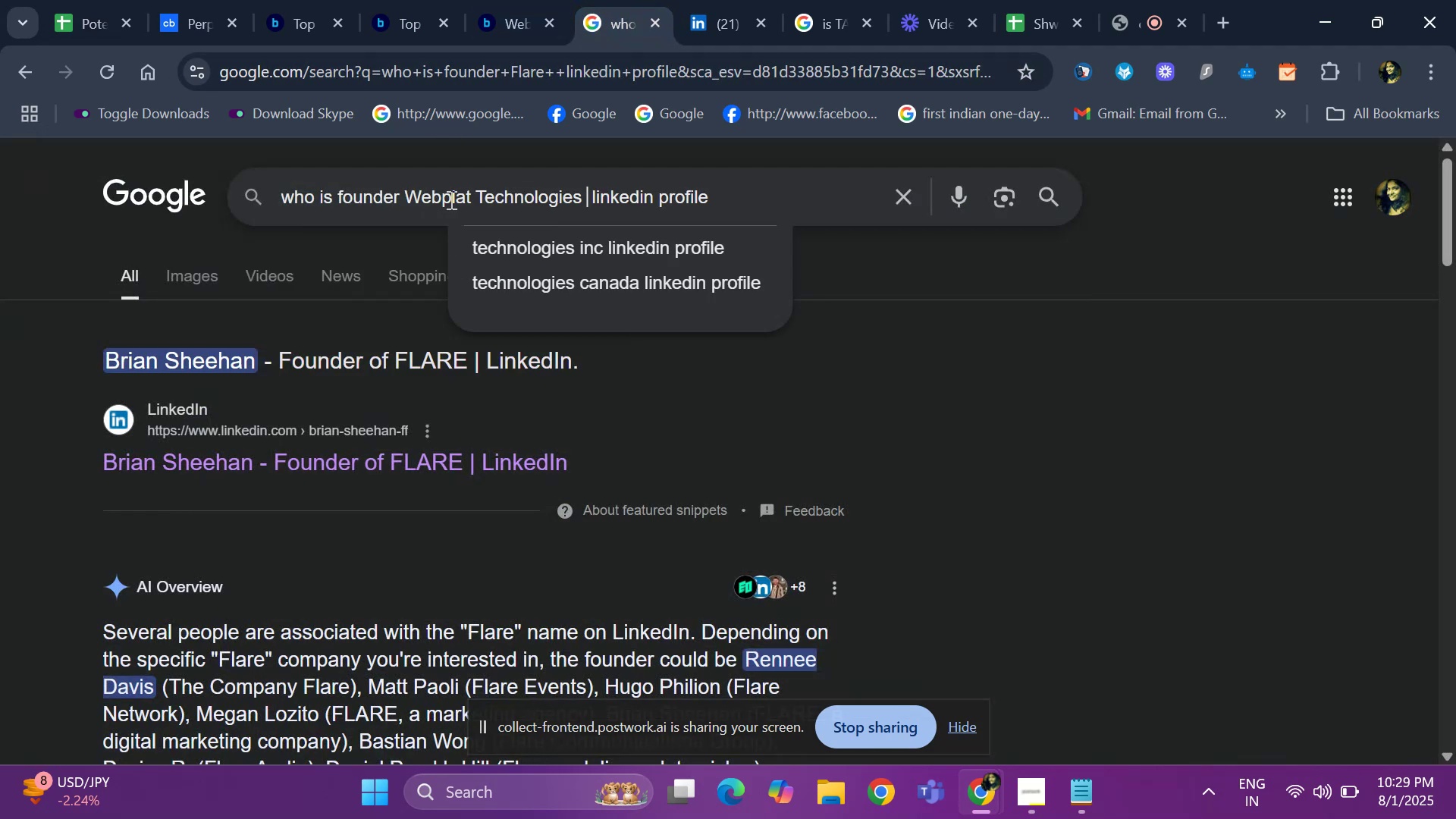 
key(Enter)
 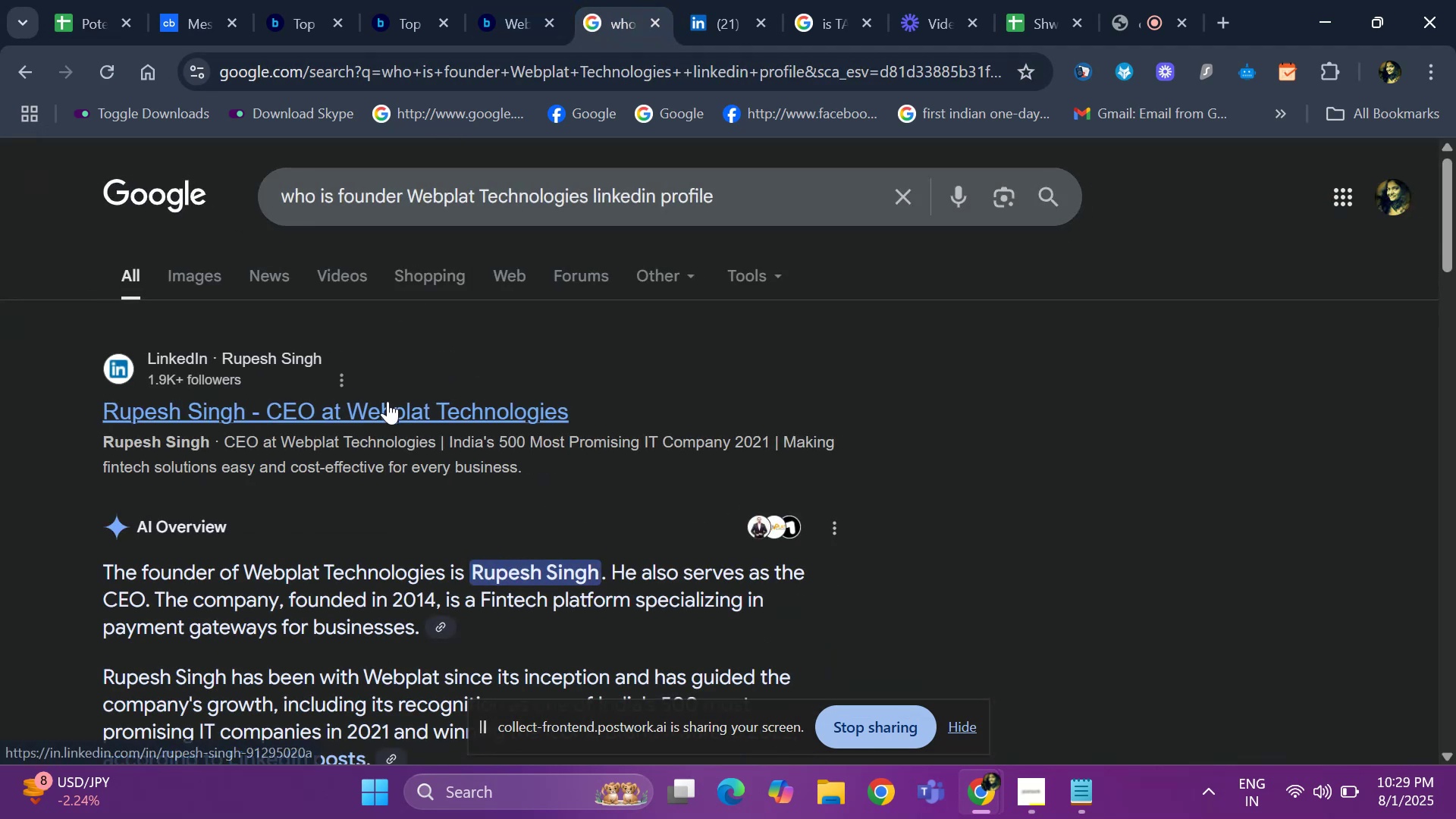 
right_click([388, 401])
 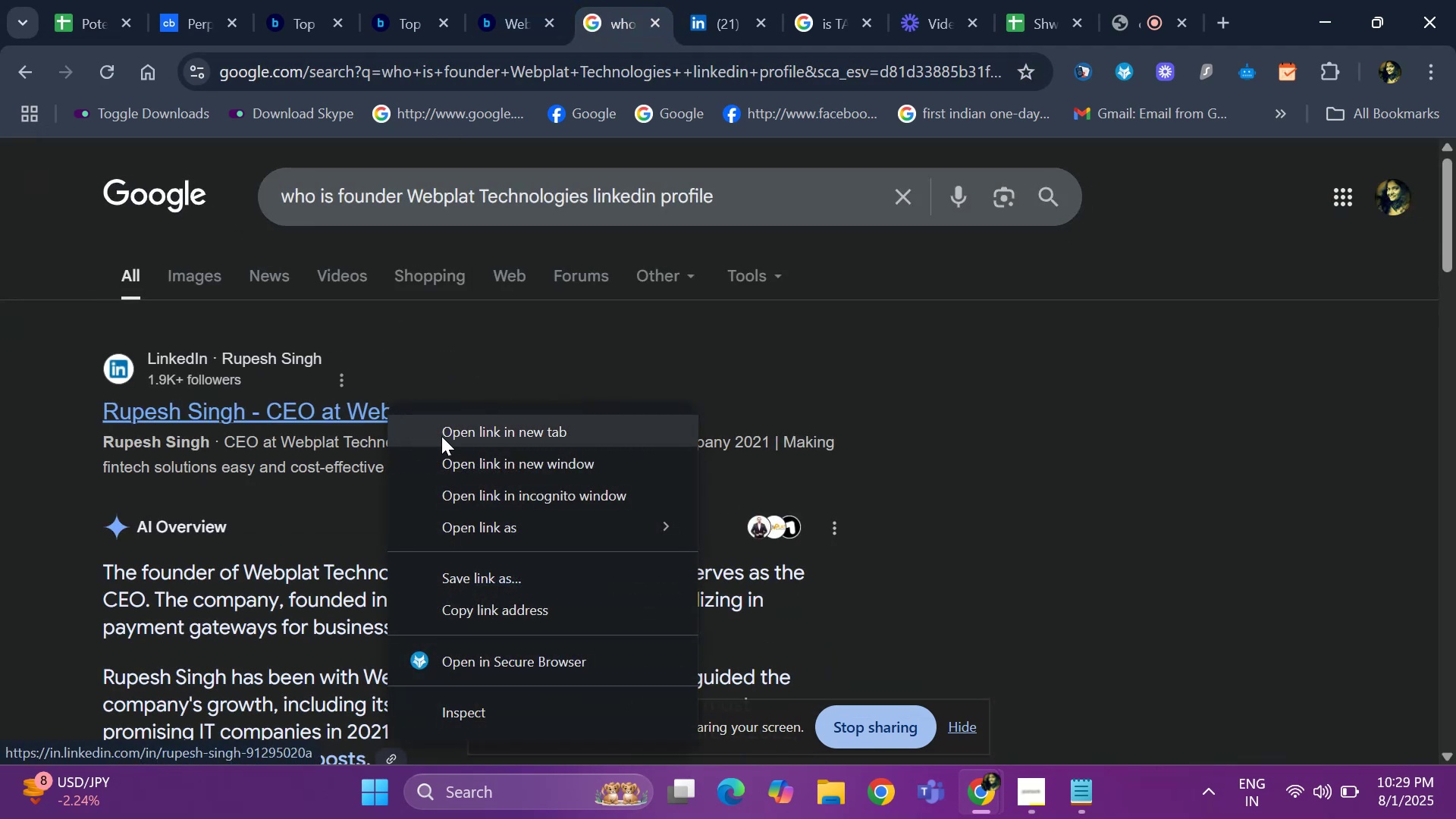 
left_click([441, 436])
 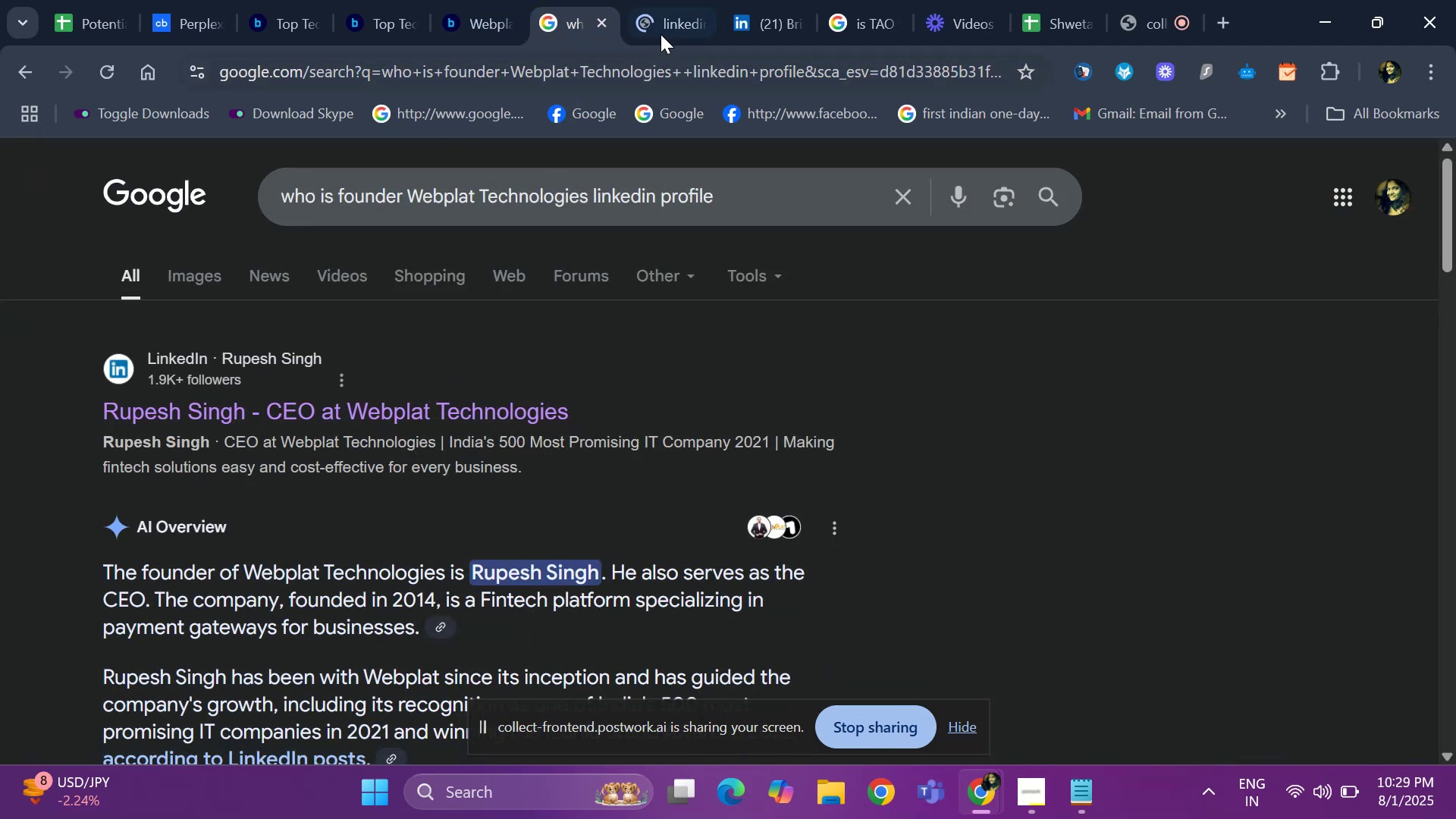 
left_click([661, 34])
 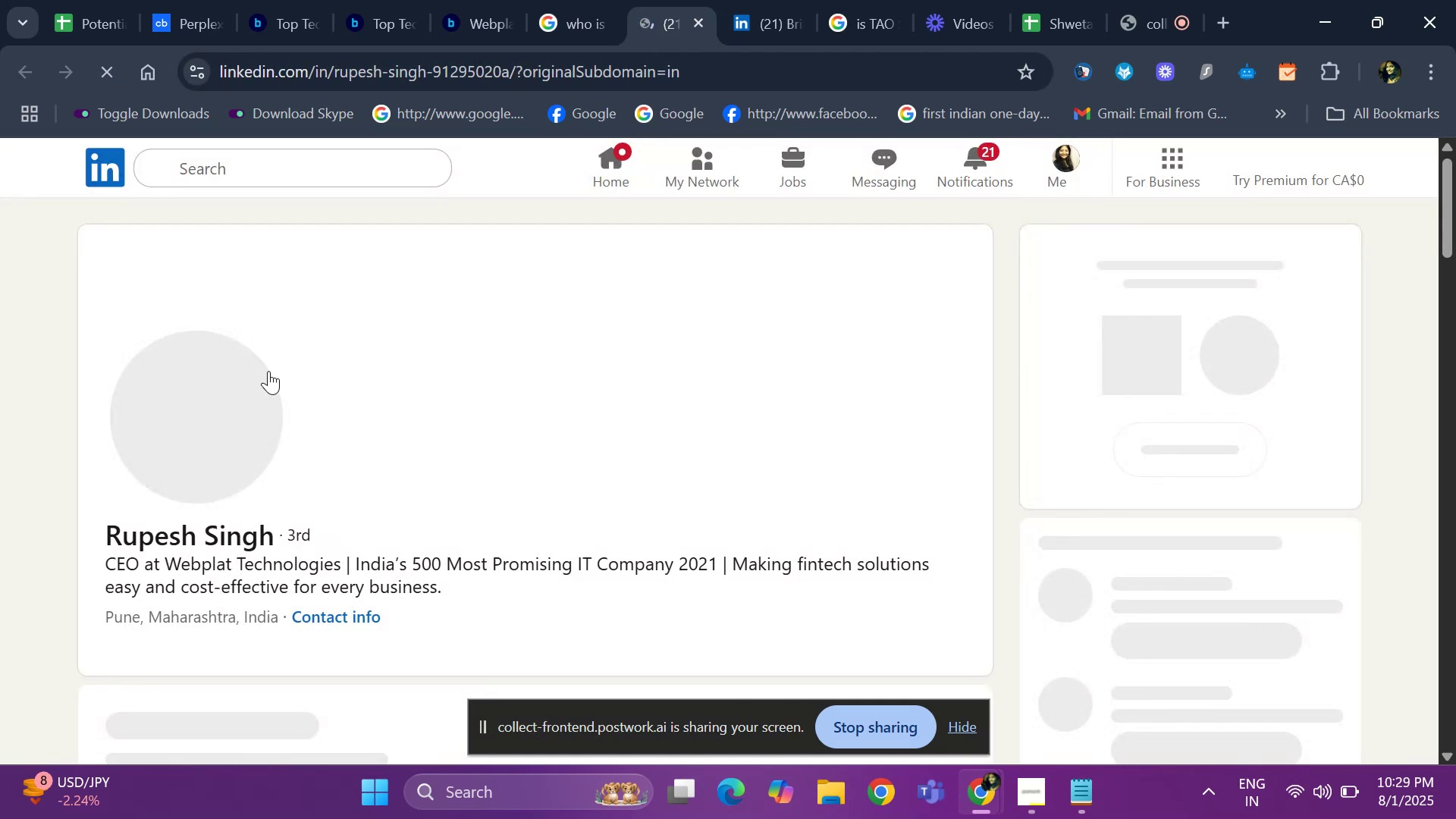 
key(ArrowDown)
 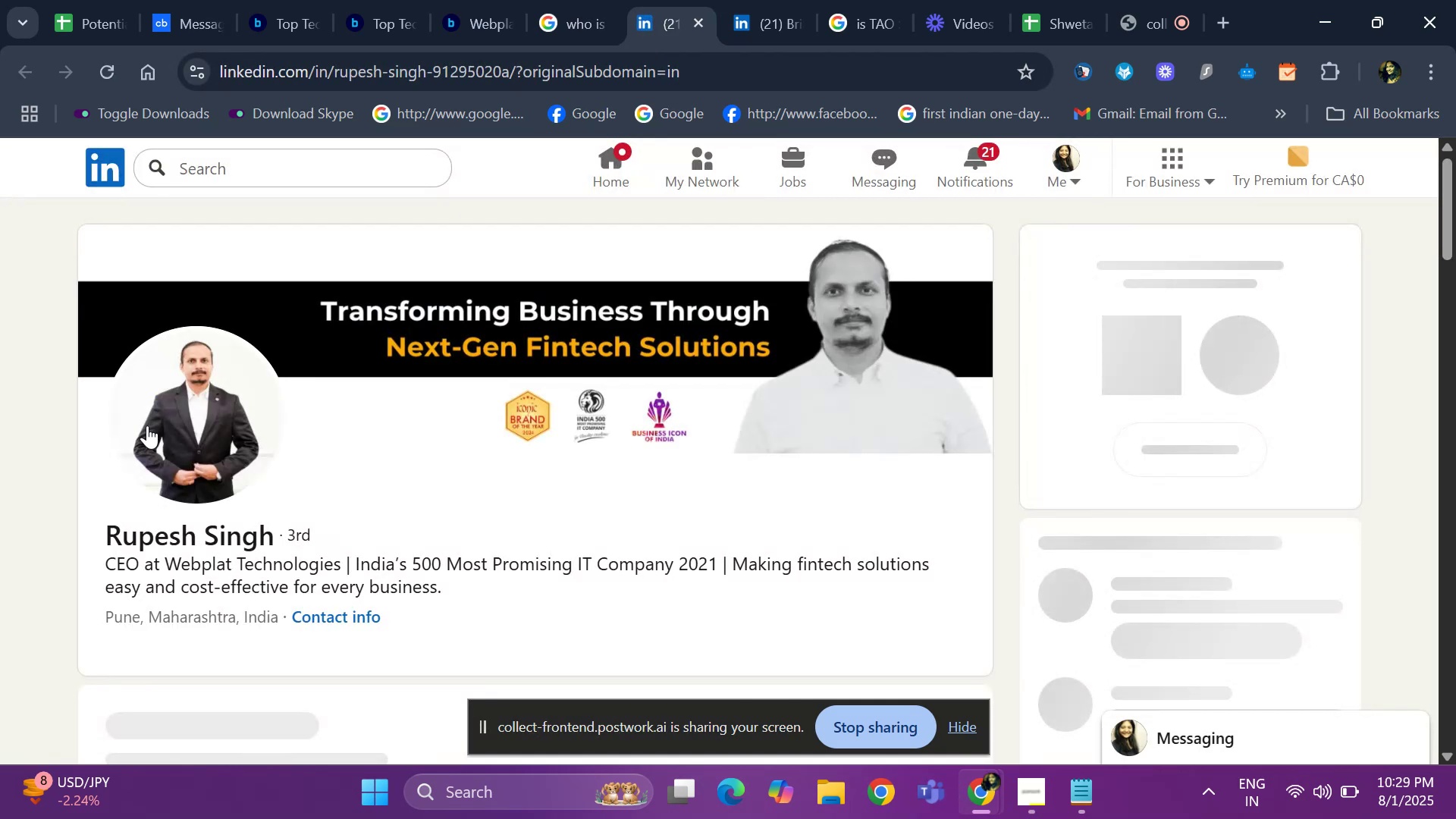 
key(ArrowDown)
 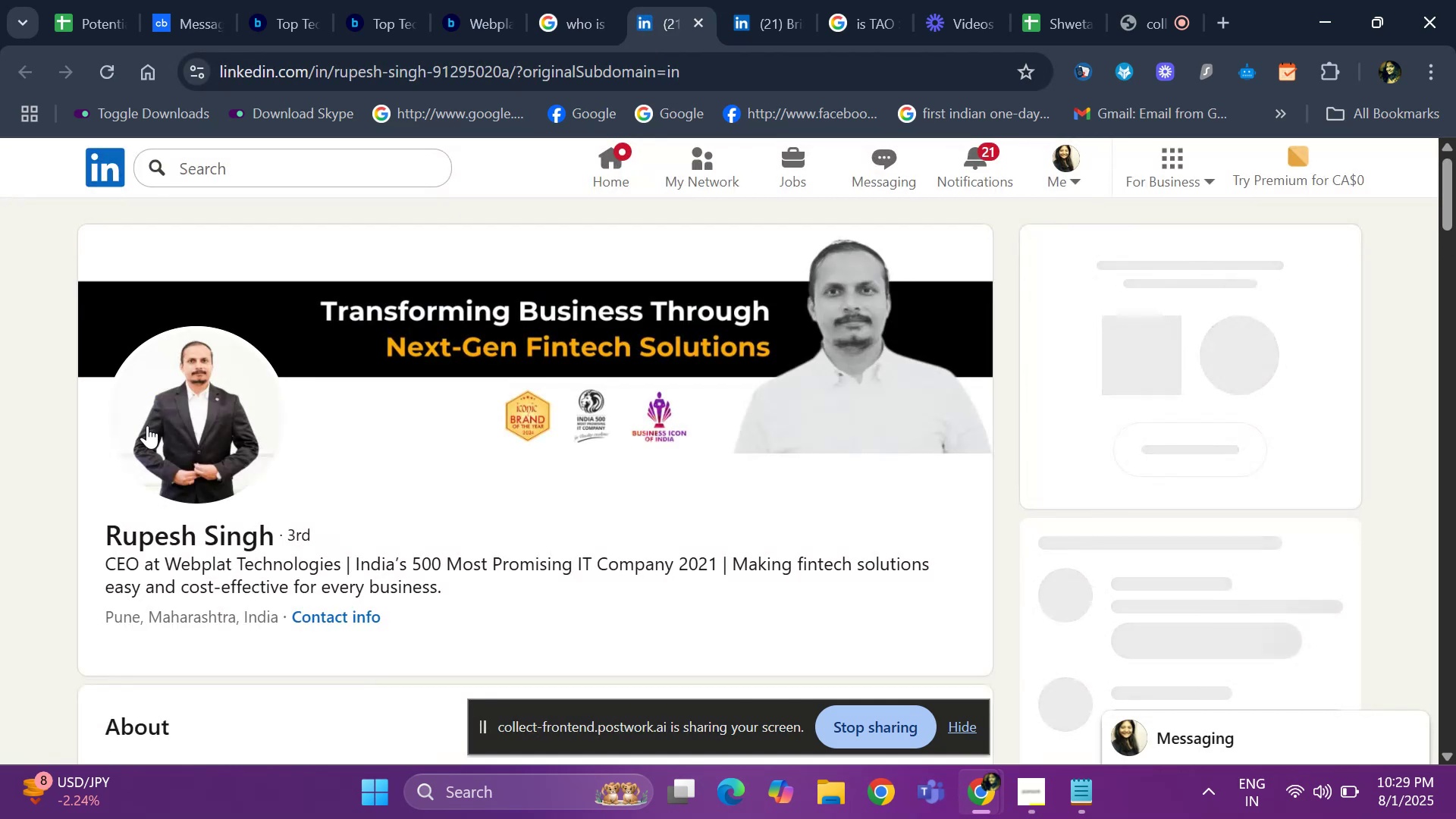 
key(ArrowDown)
 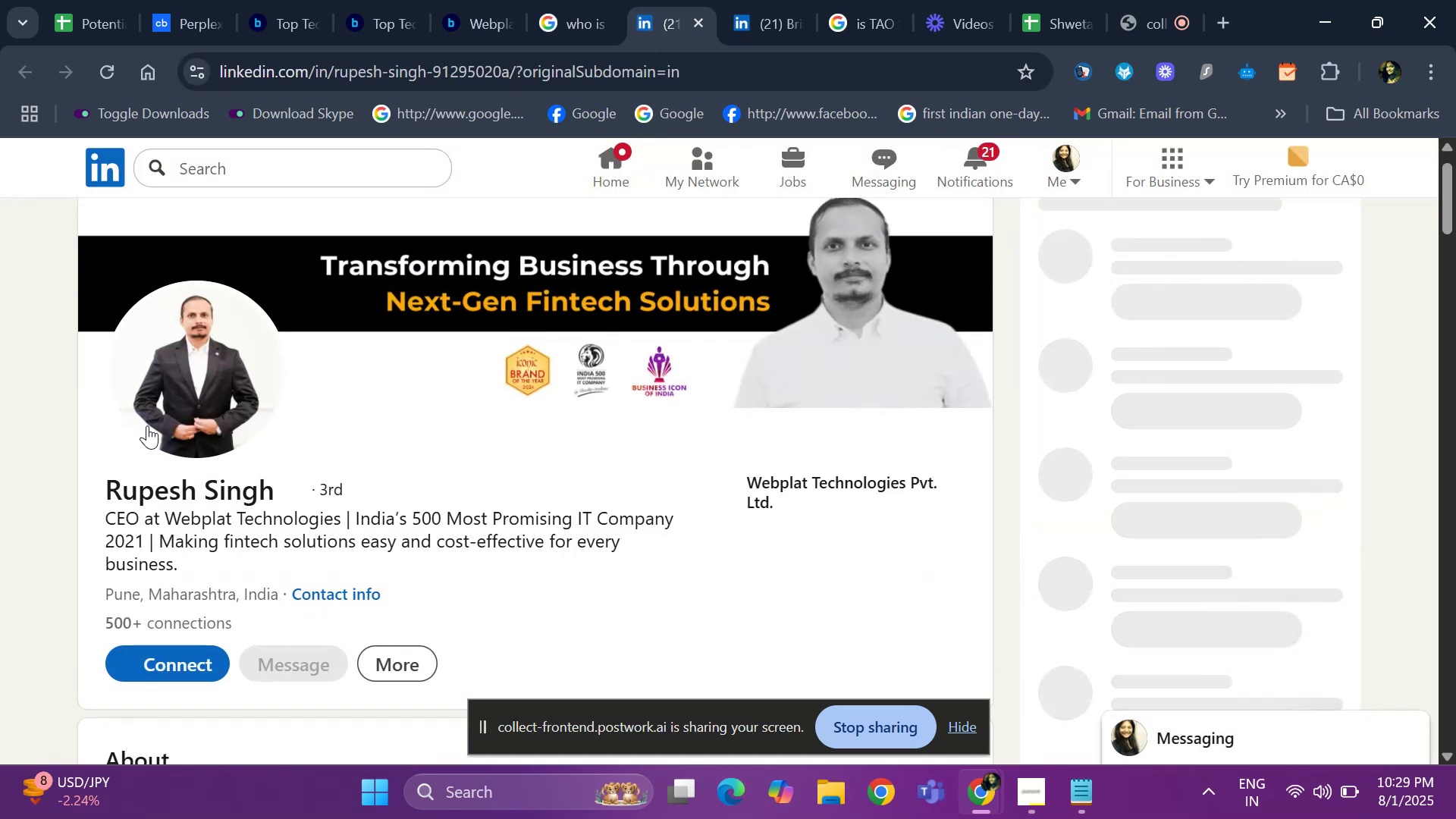 
key(ArrowDown)
 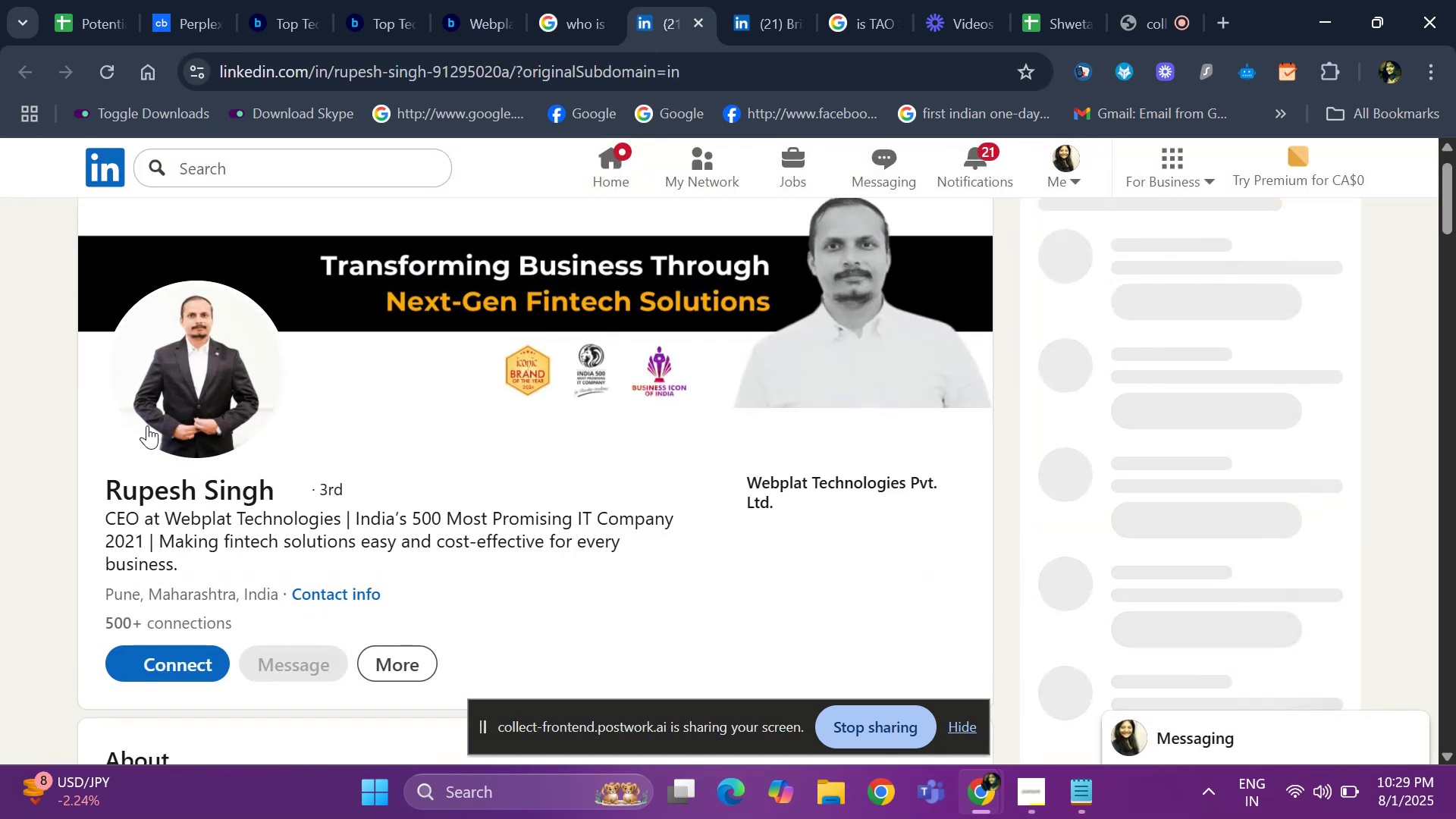 
hold_key(key=ArrowDown, duration=1.06)
 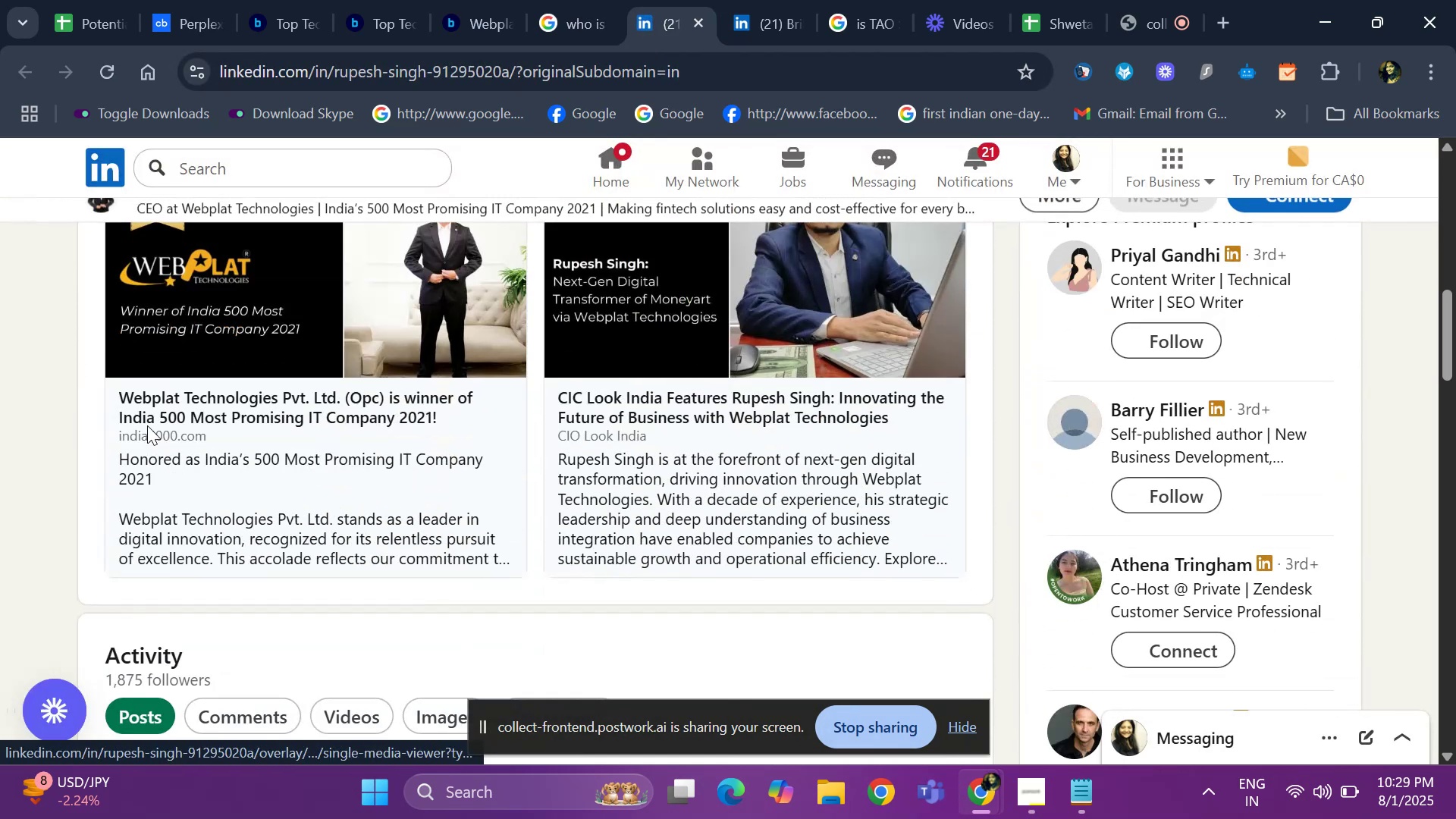 
key(ArrowDown)
 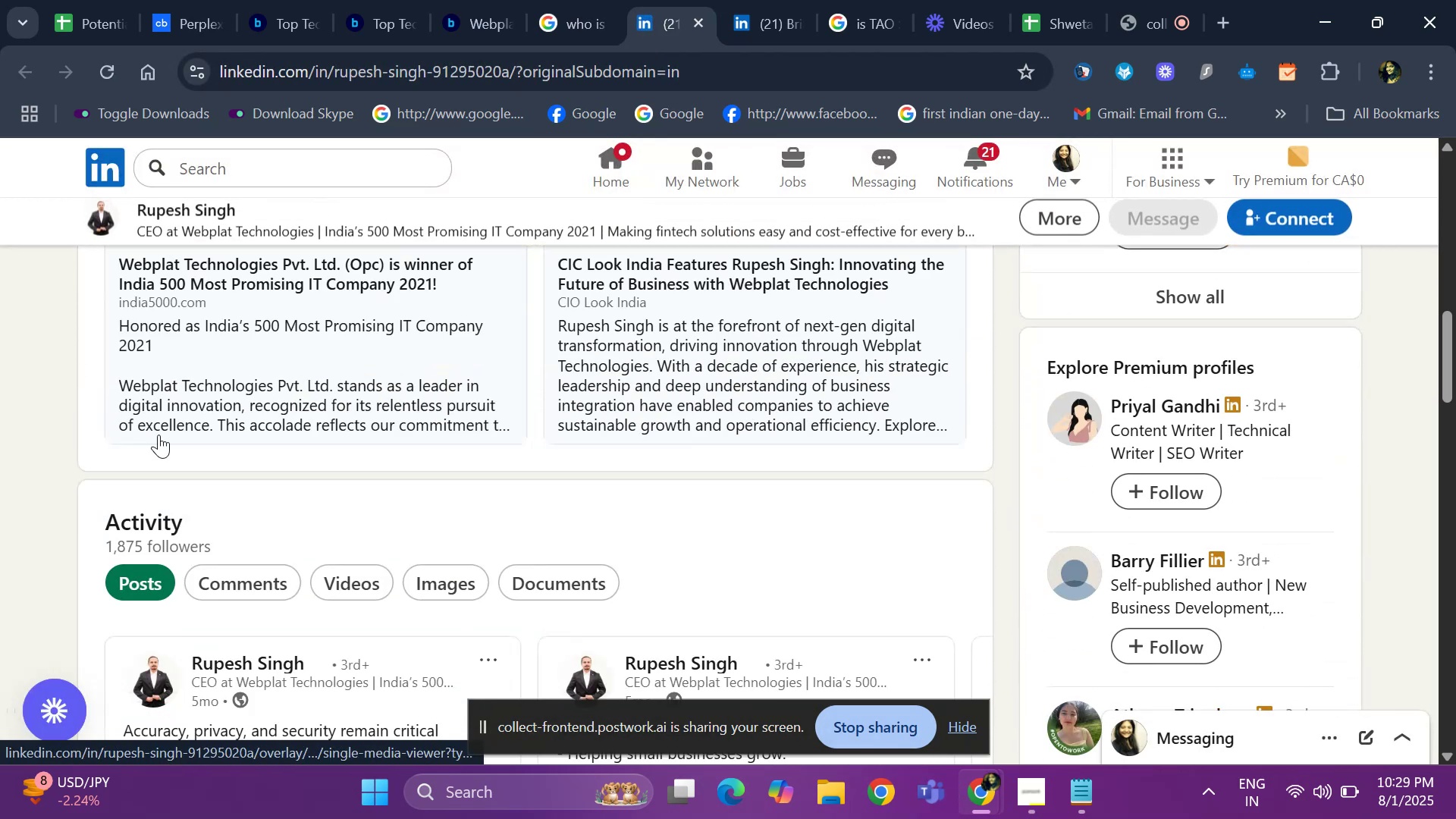 
key(ArrowDown)
 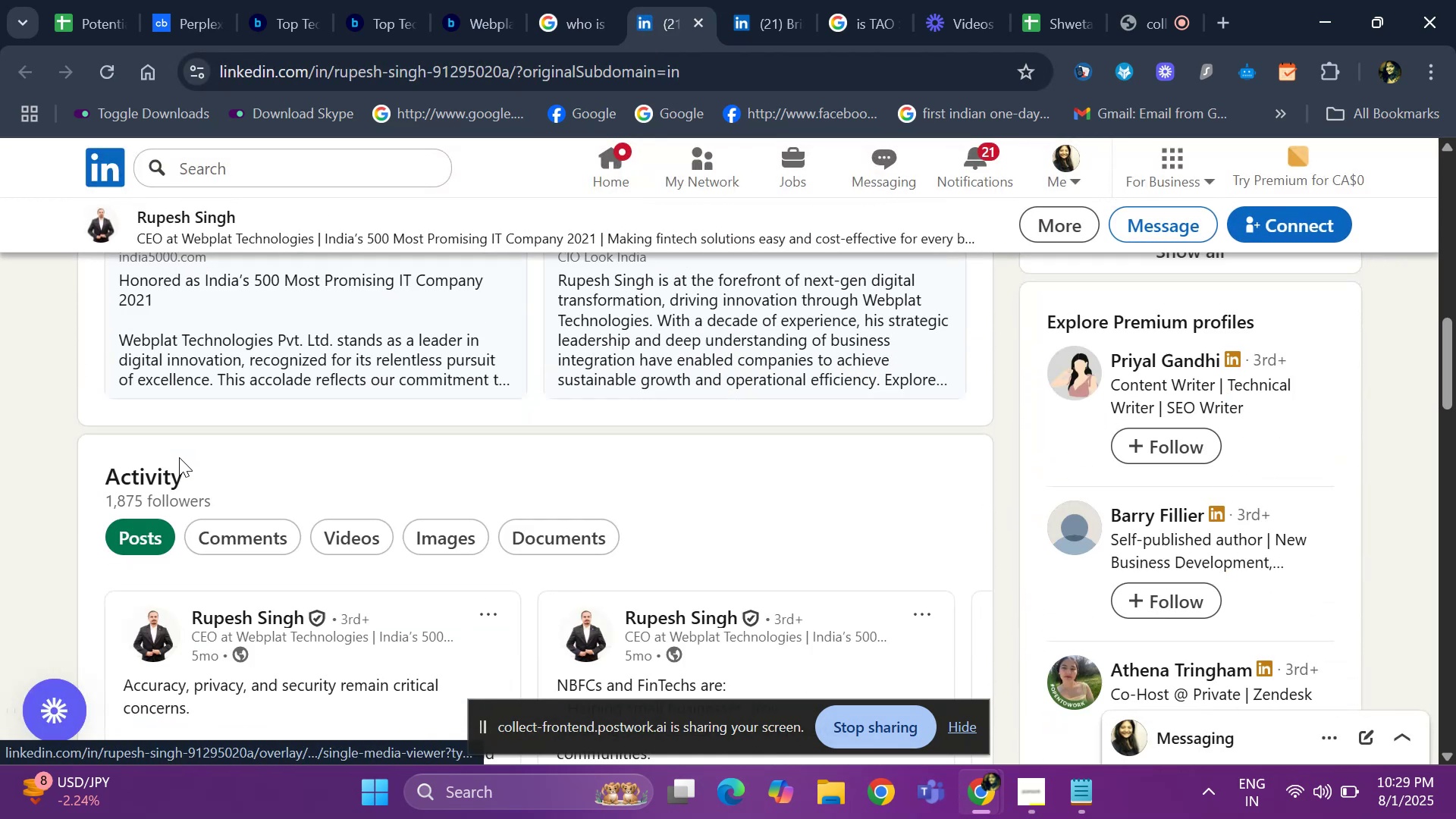 
key(ArrowDown)
 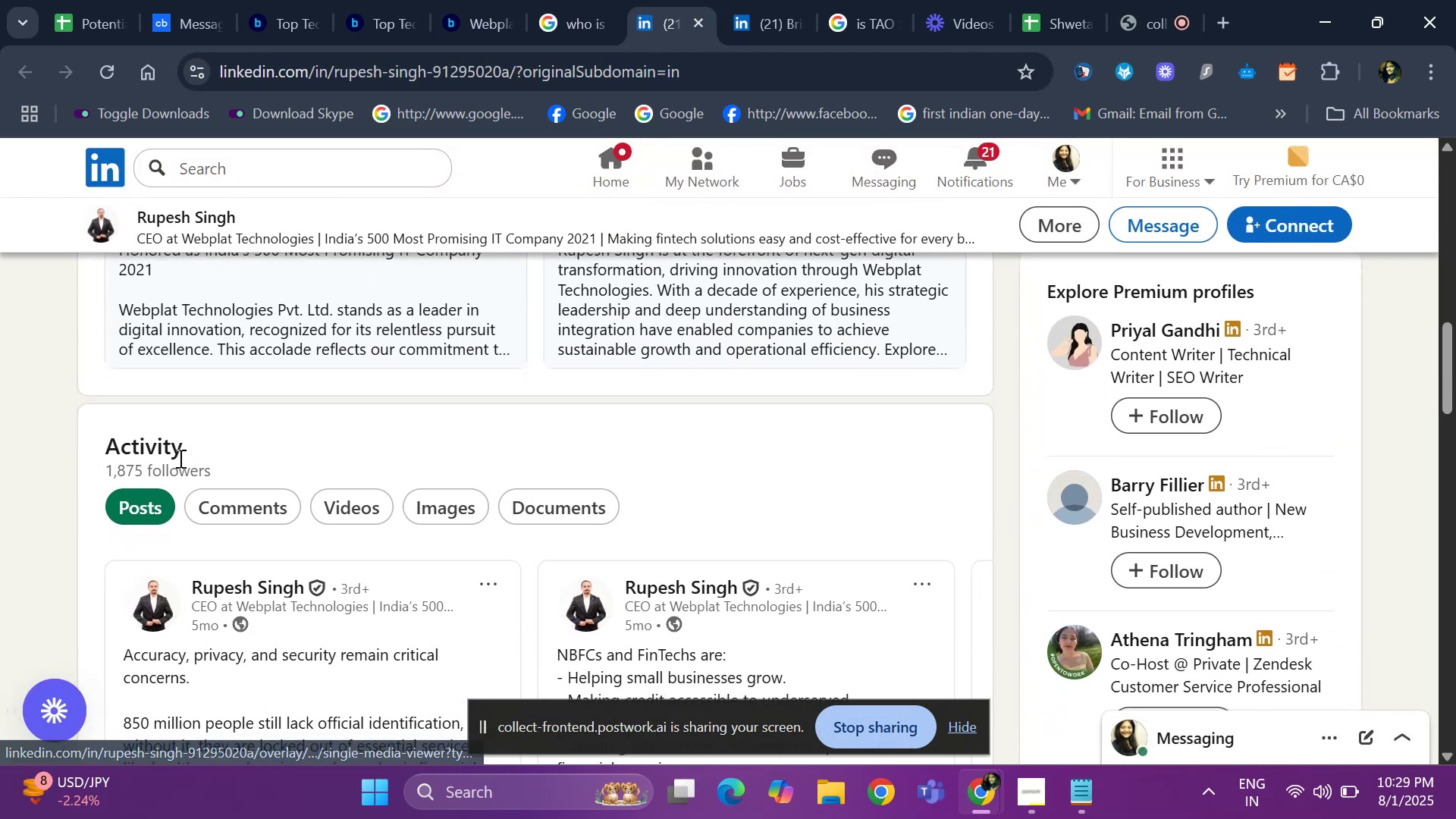 
key(ArrowDown)
 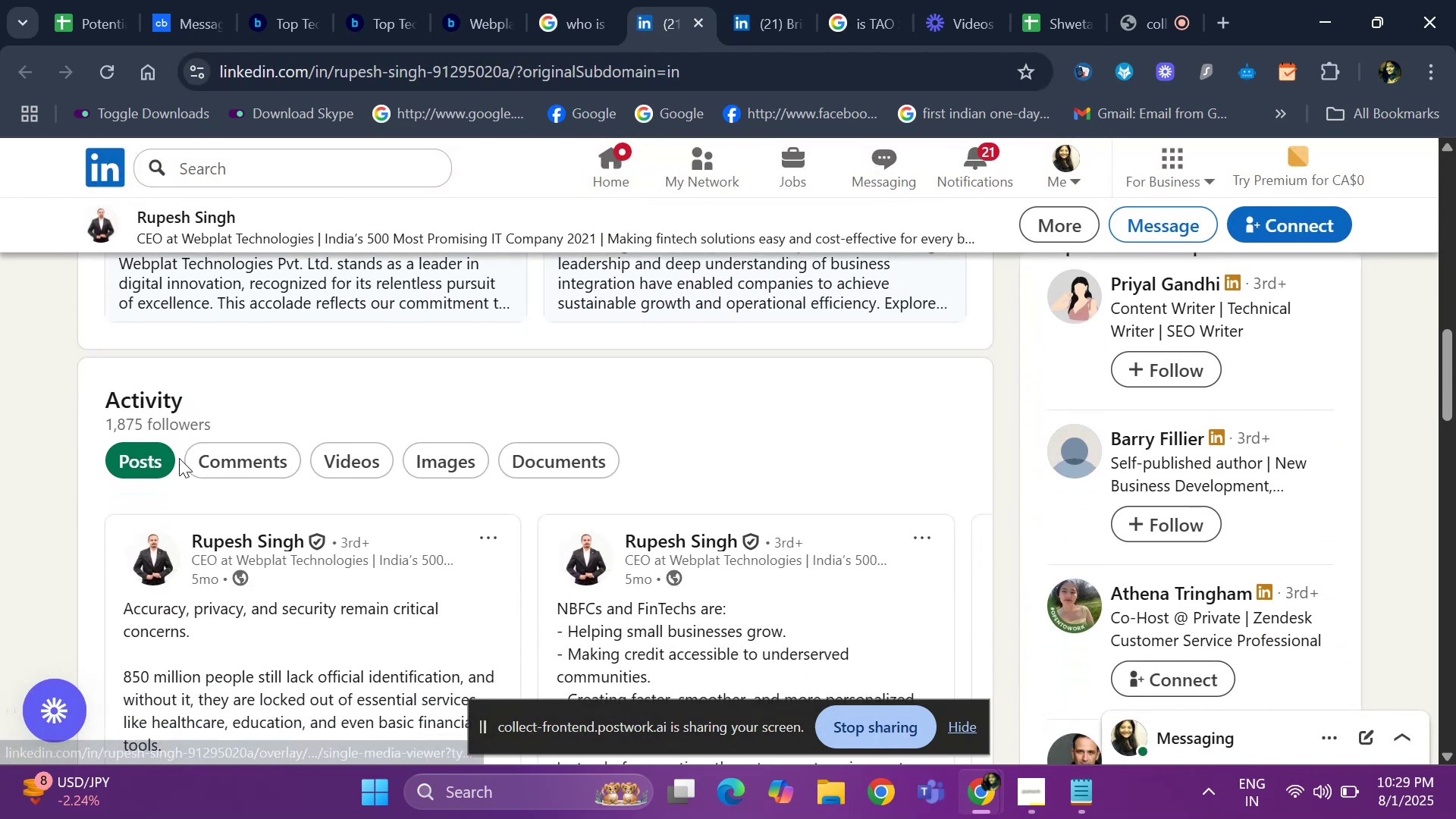 
key(ArrowDown)
 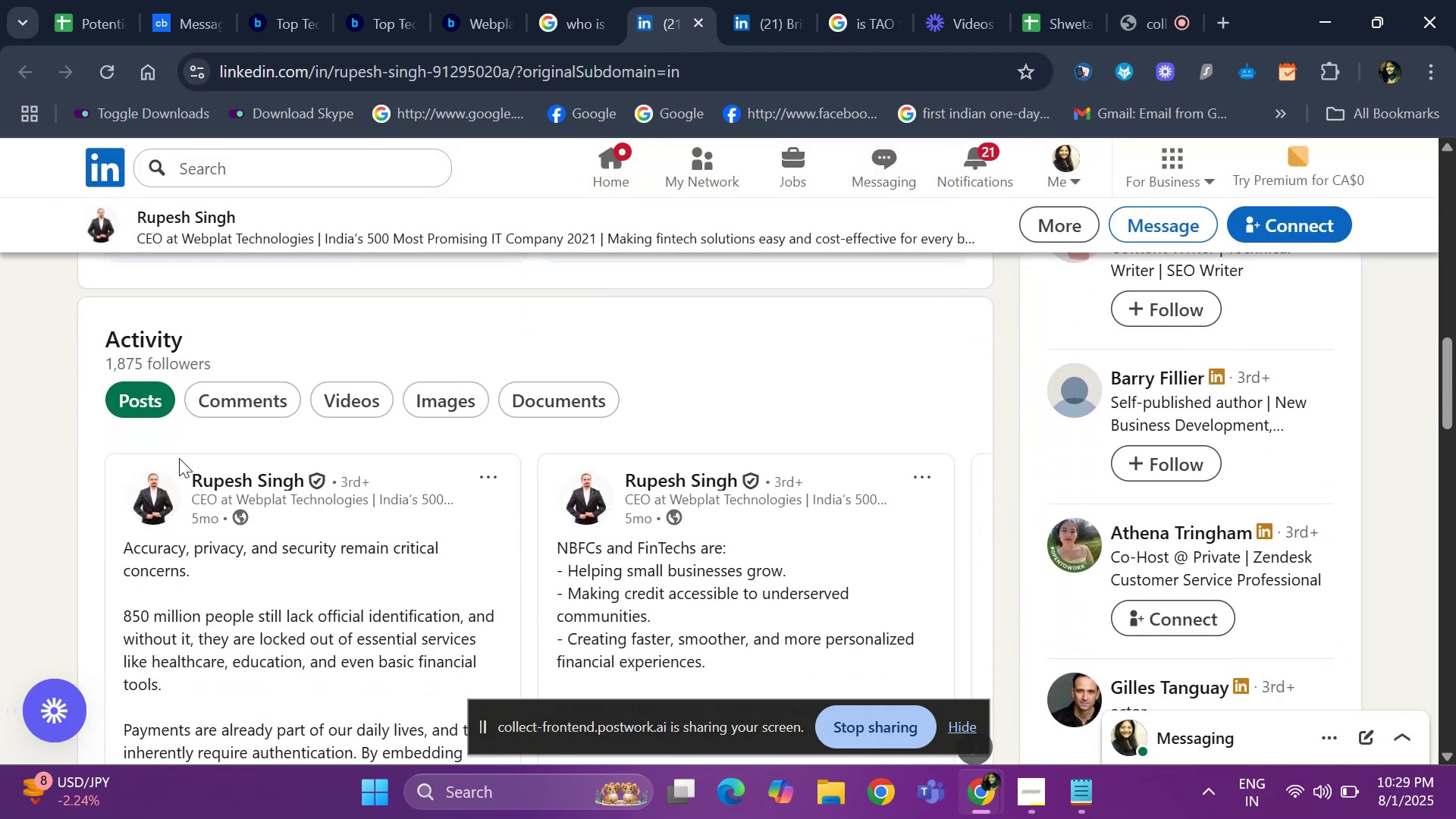 
key(ArrowDown)
 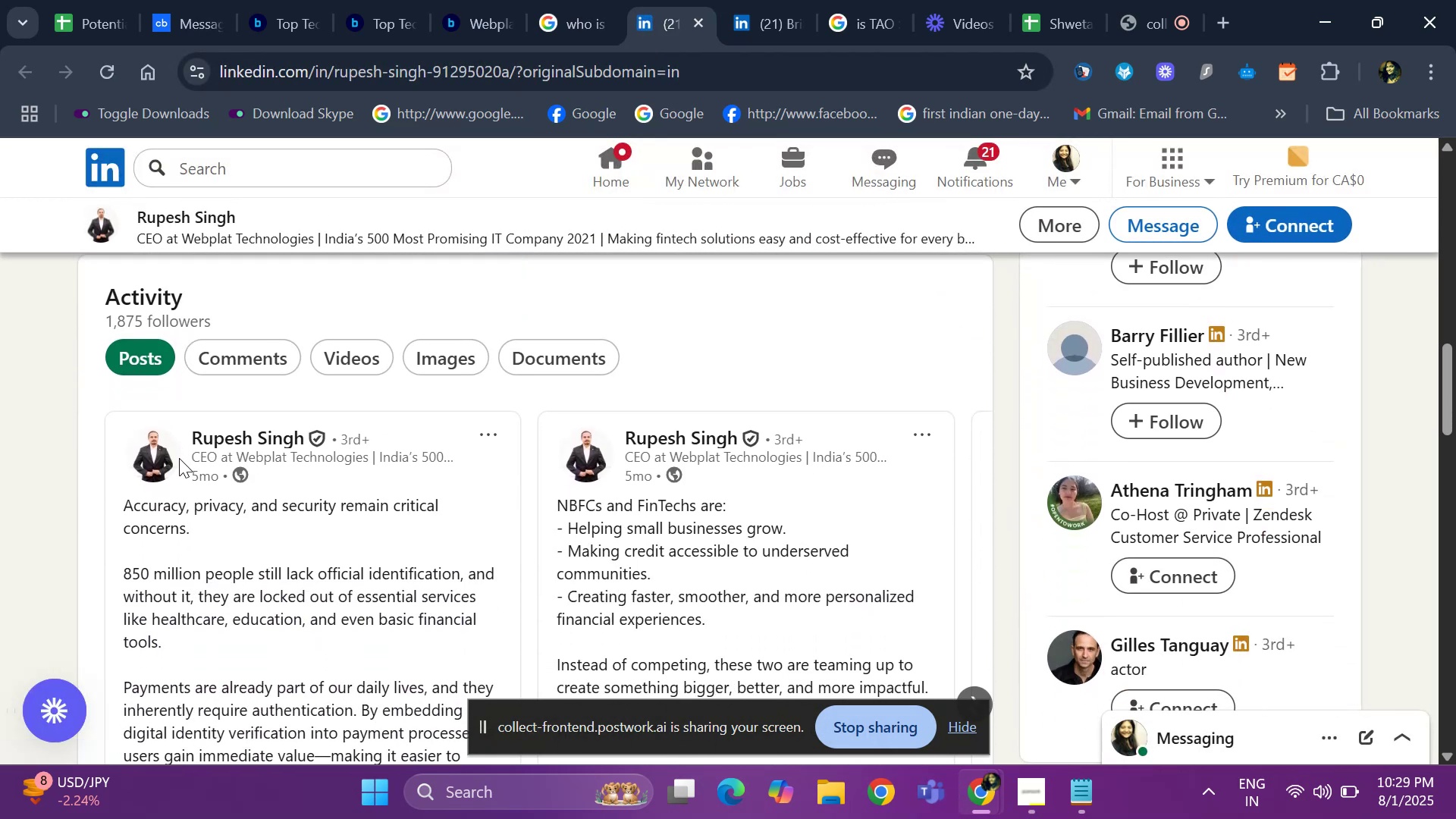 
key(ArrowDown)
 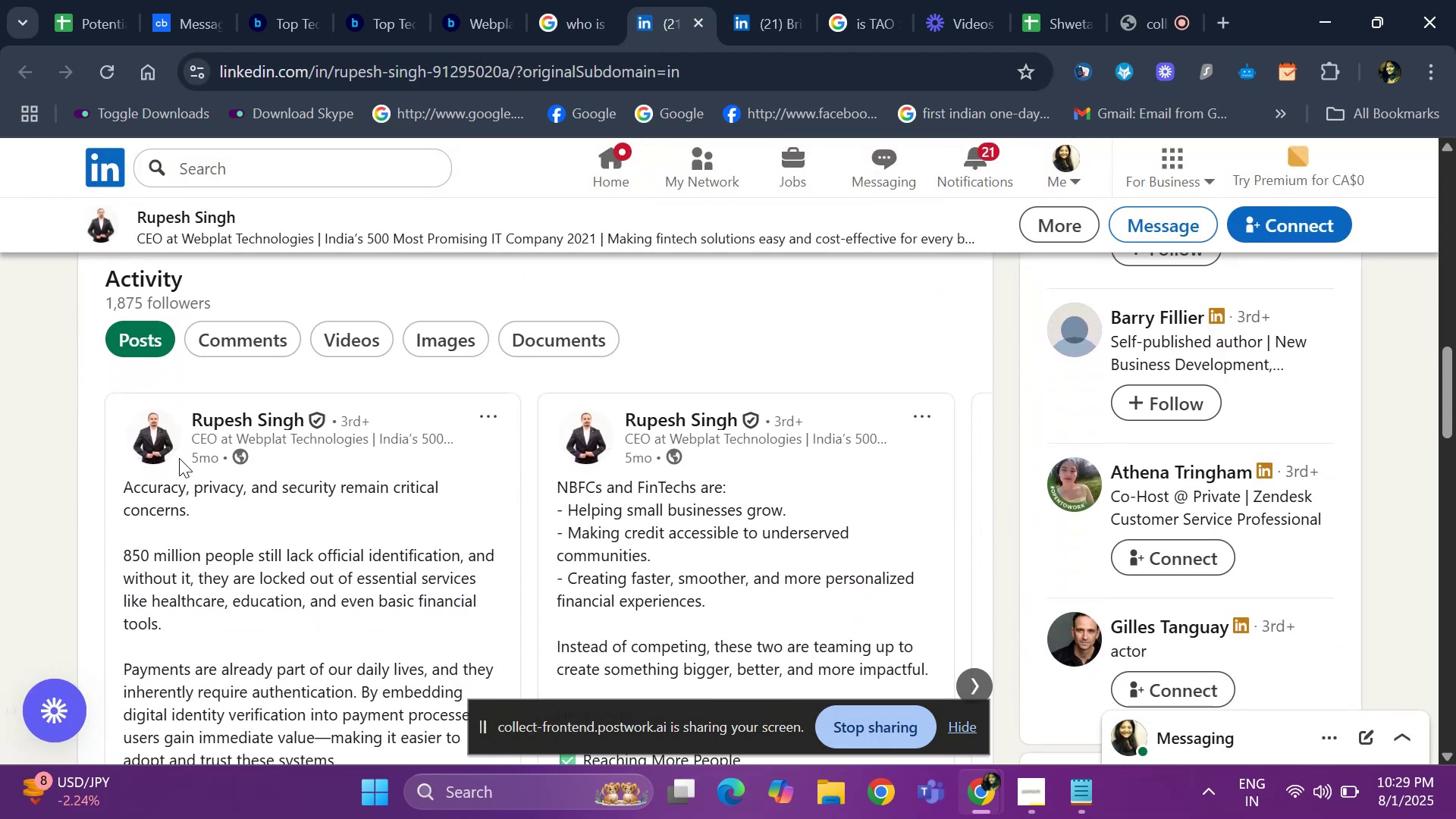 
key(ArrowDown)
 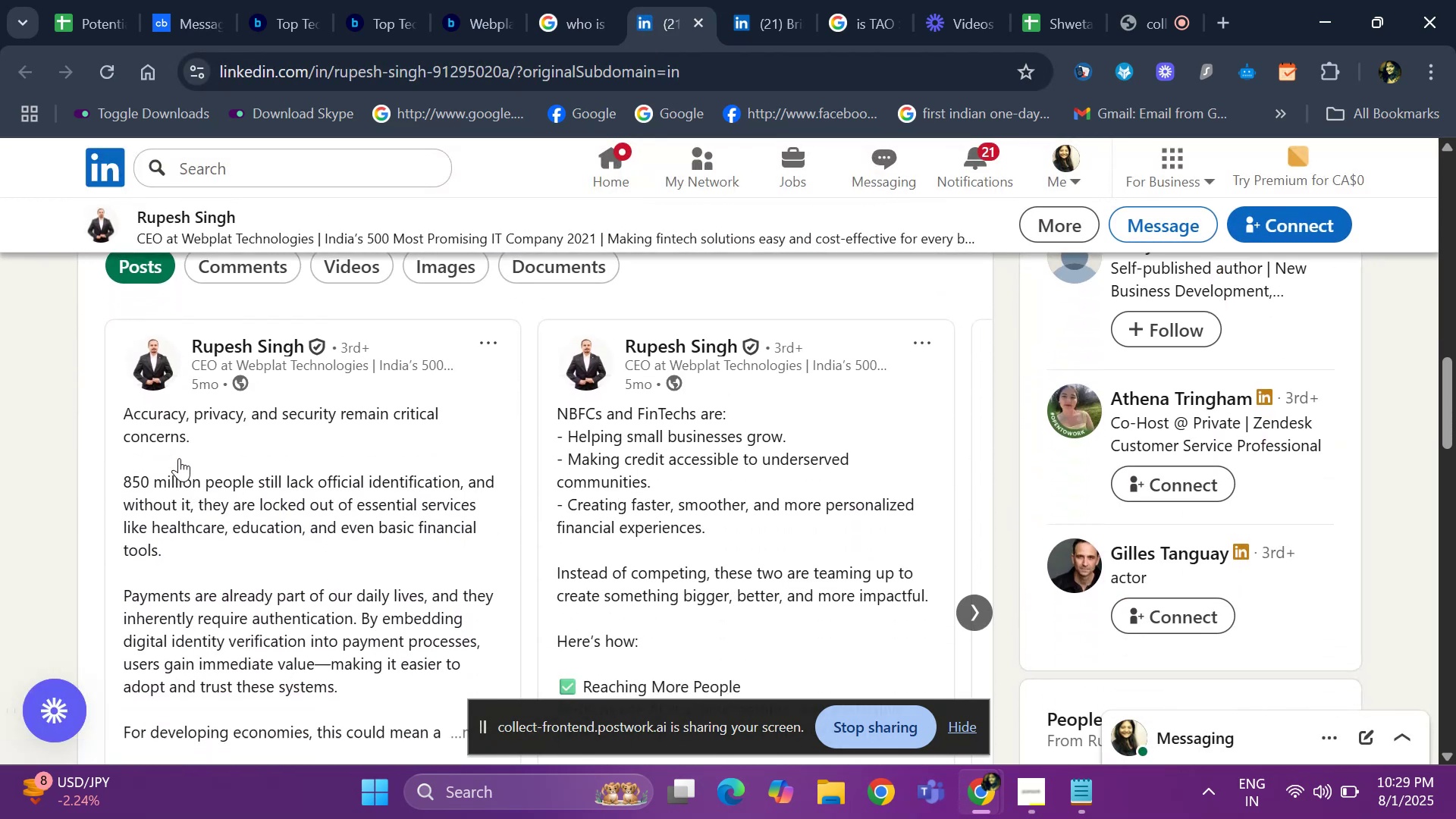 
hold_key(key=ArrowDown, duration=0.83)
 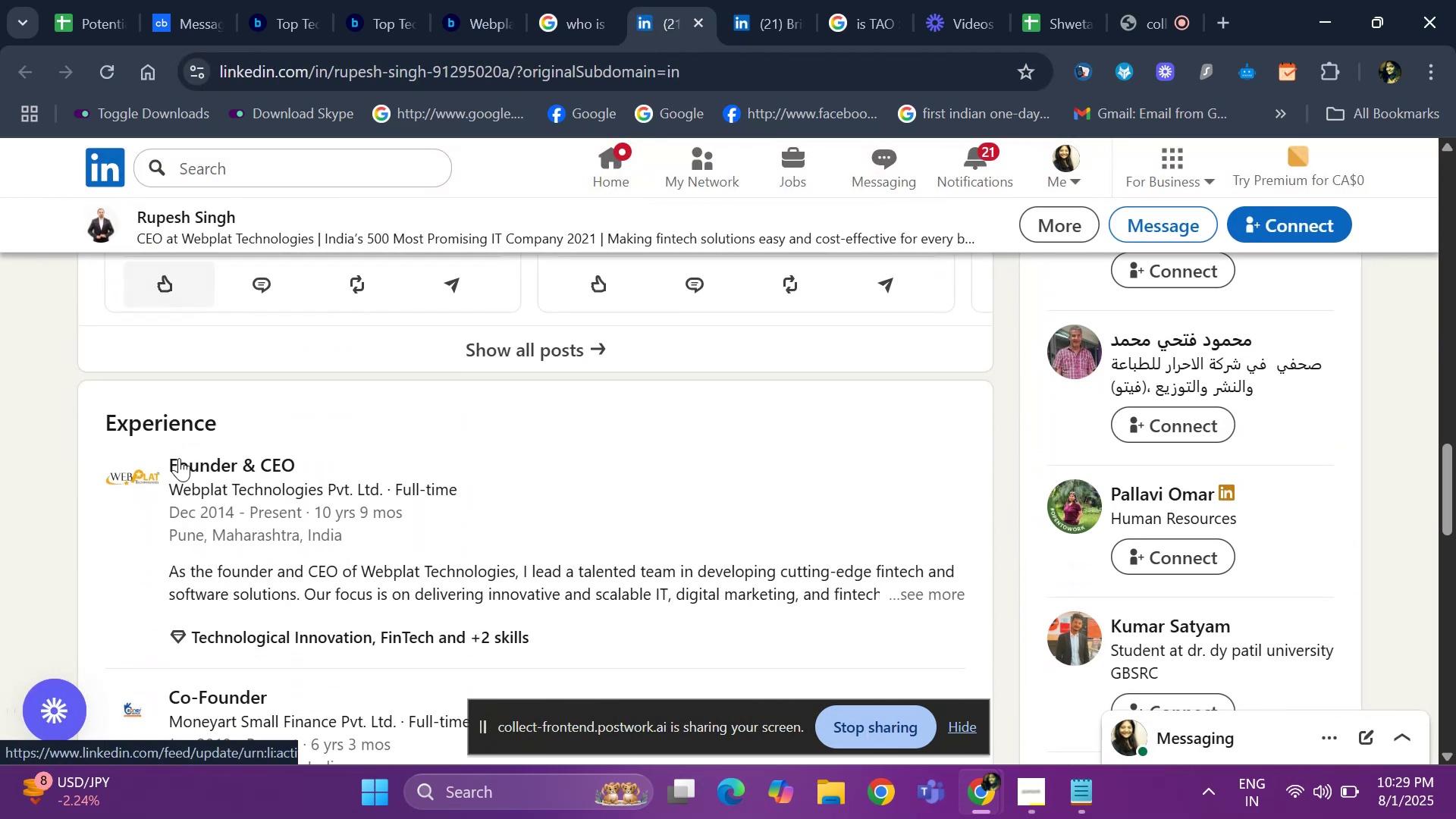 
key(ArrowDown)
 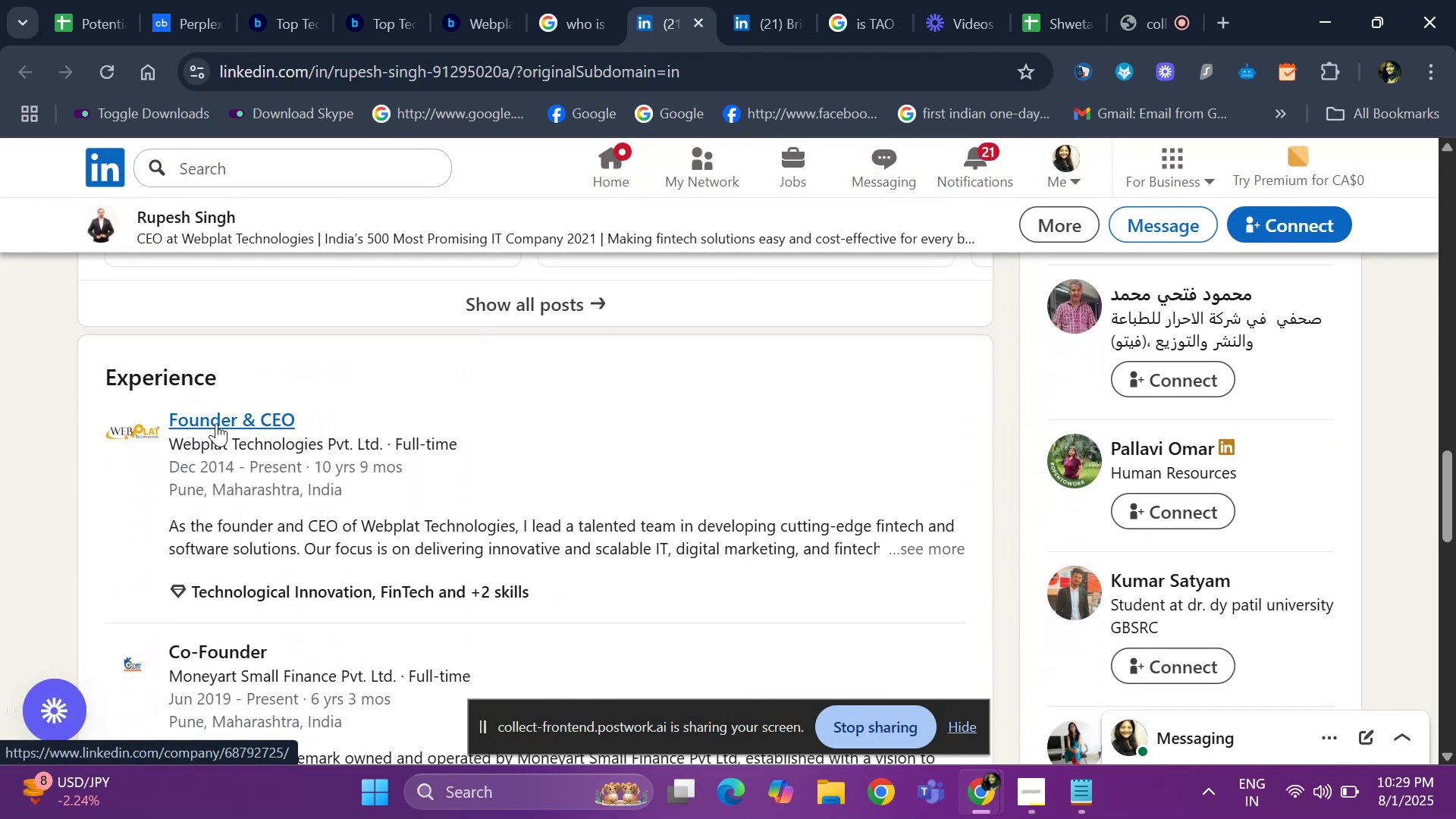 
right_click([216, 423])
 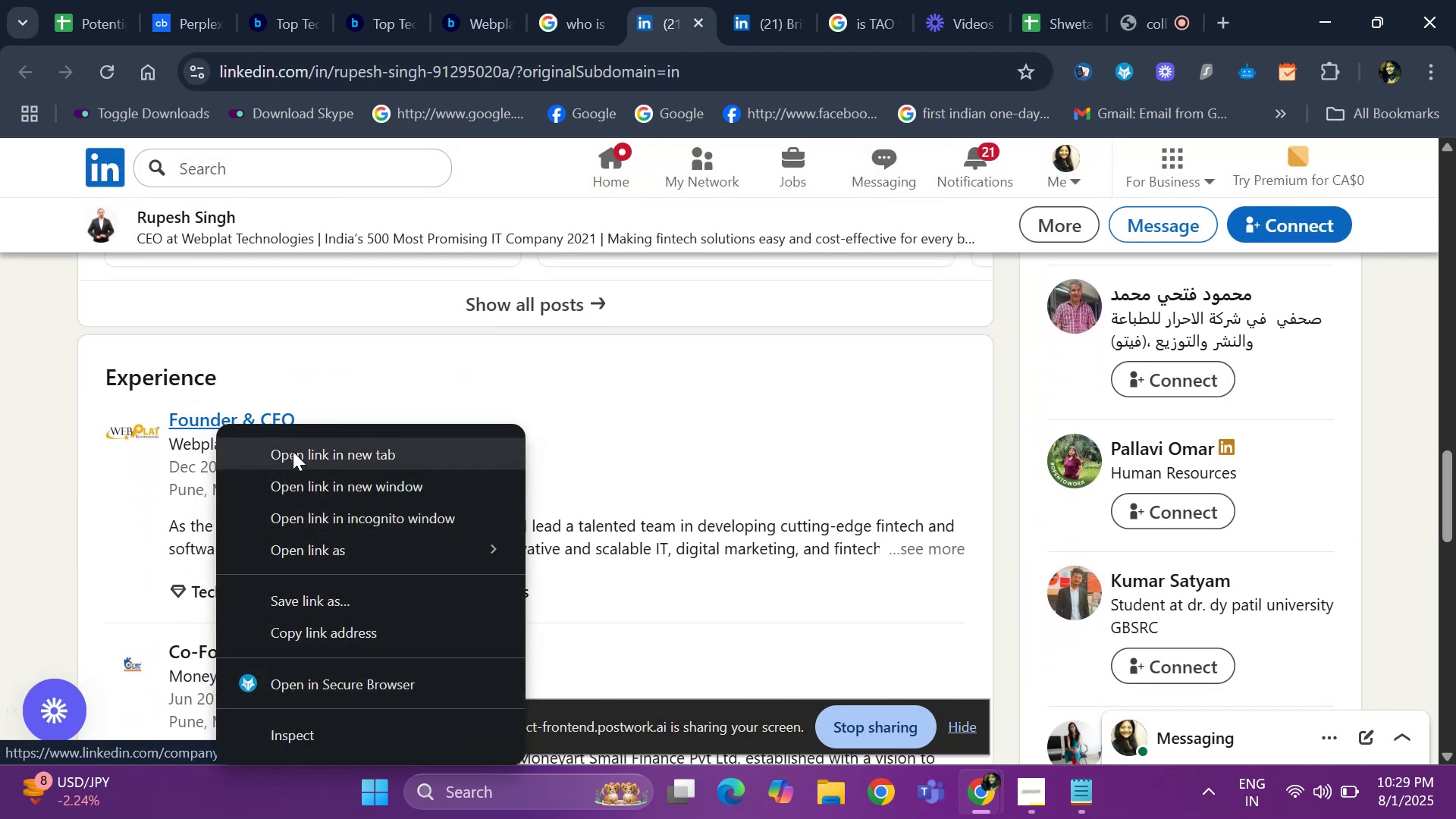 
left_click([293, 451])
 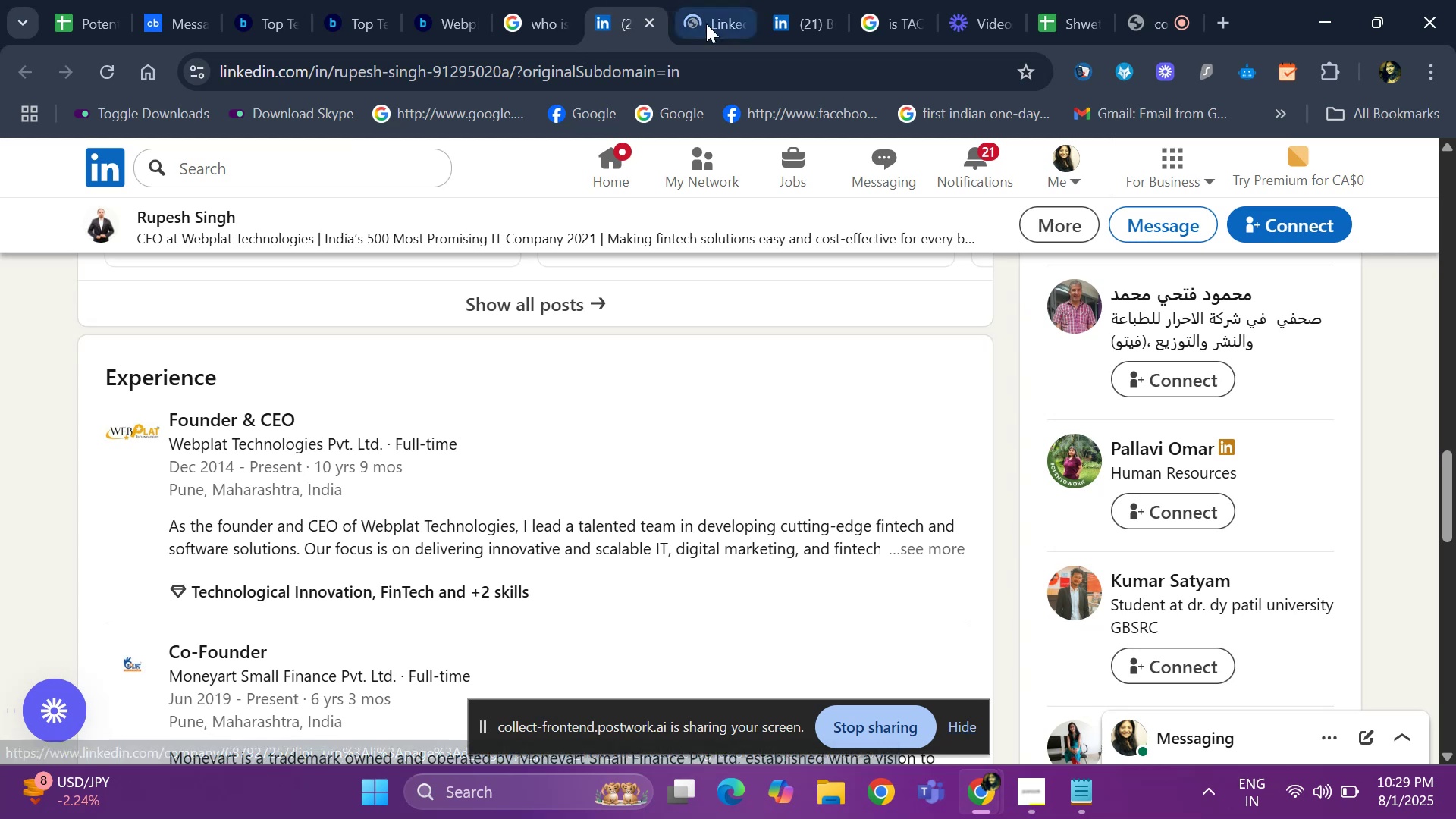 
left_click([708, 24])
 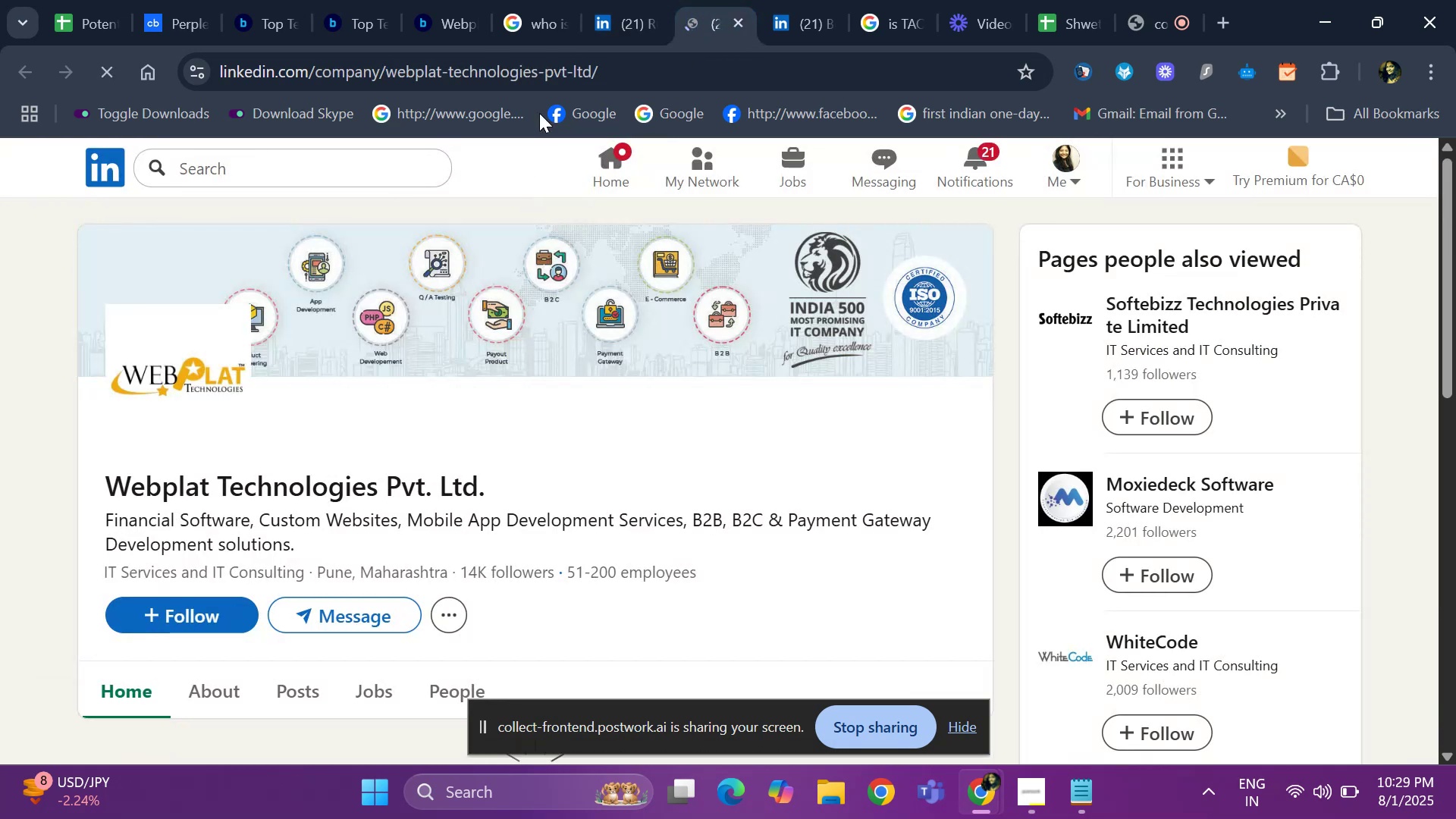 
left_click([618, 0])
 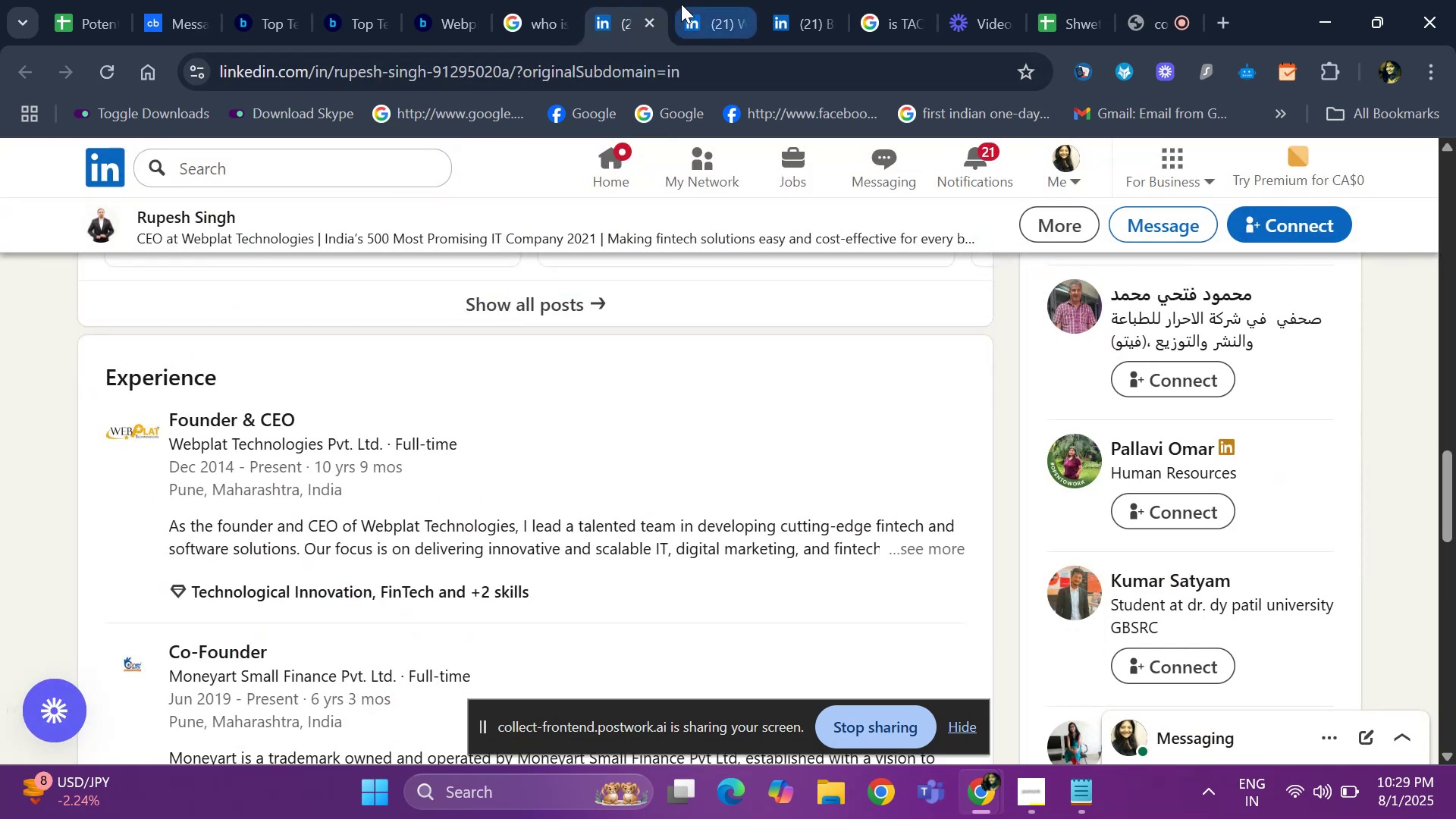 
left_click([681, 4])
 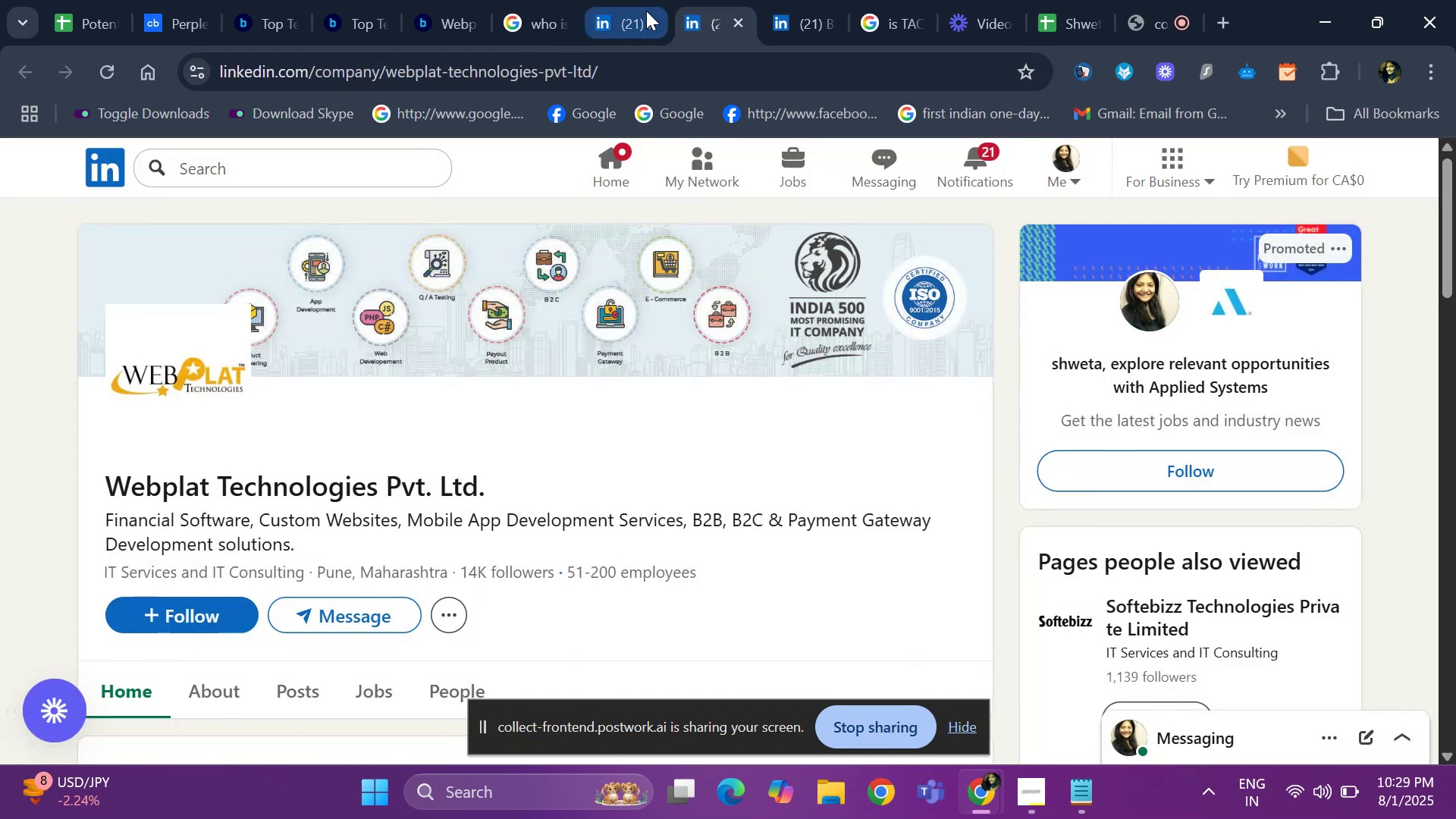 
left_click([646, 11])
 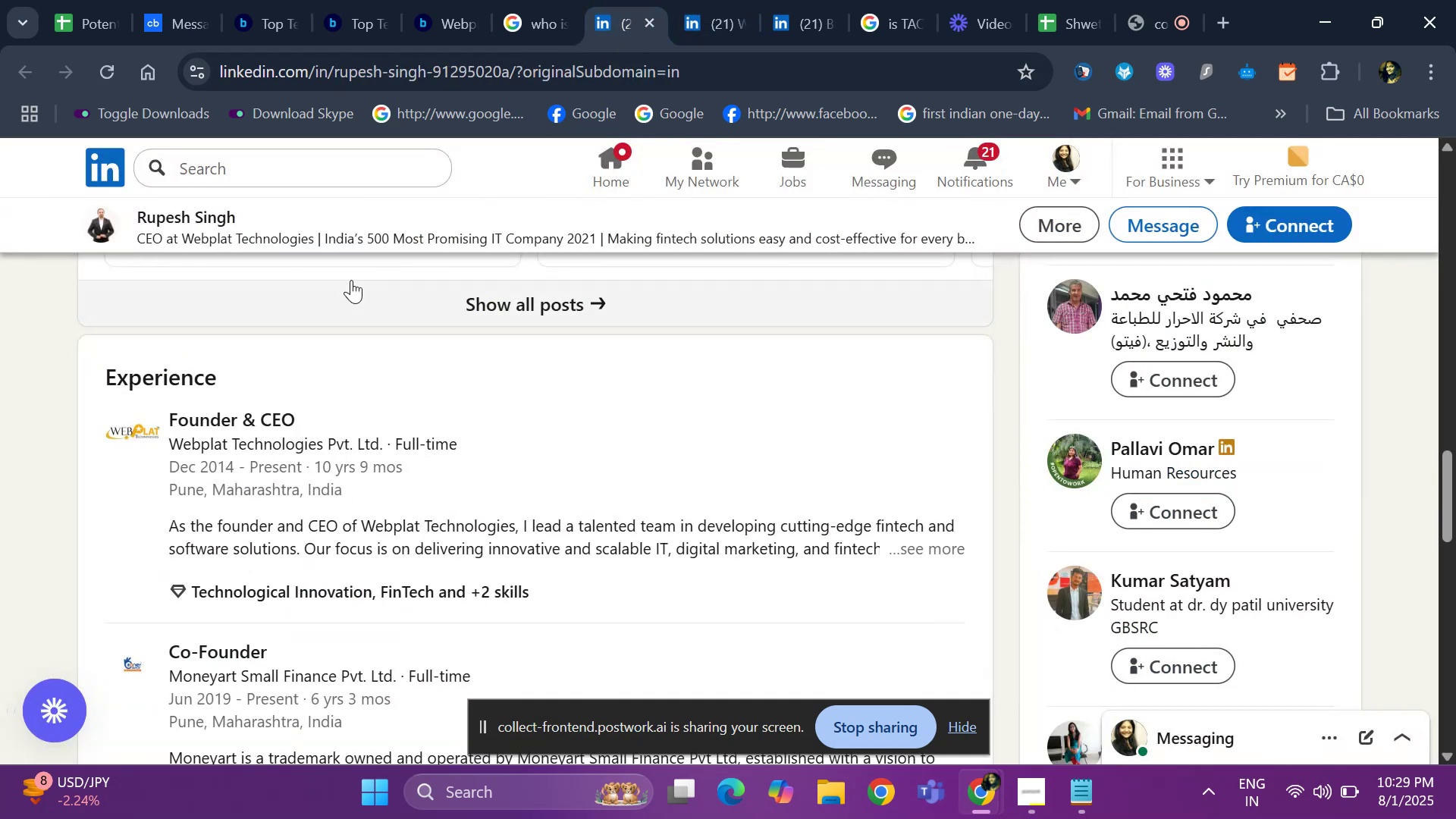 
key(ArrowUp)
 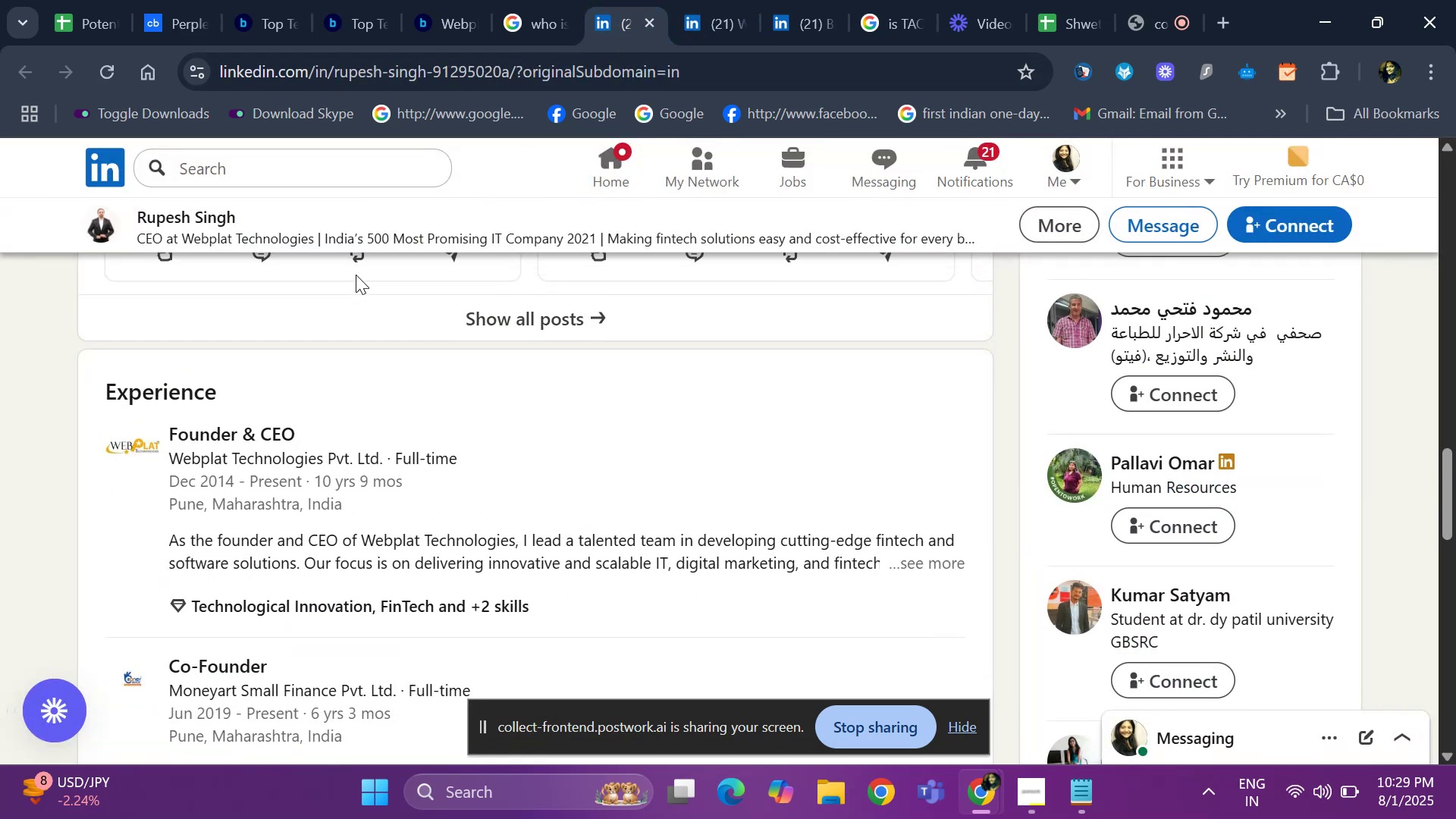 
hold_key(key=ArrowUp, duration=1.51)
 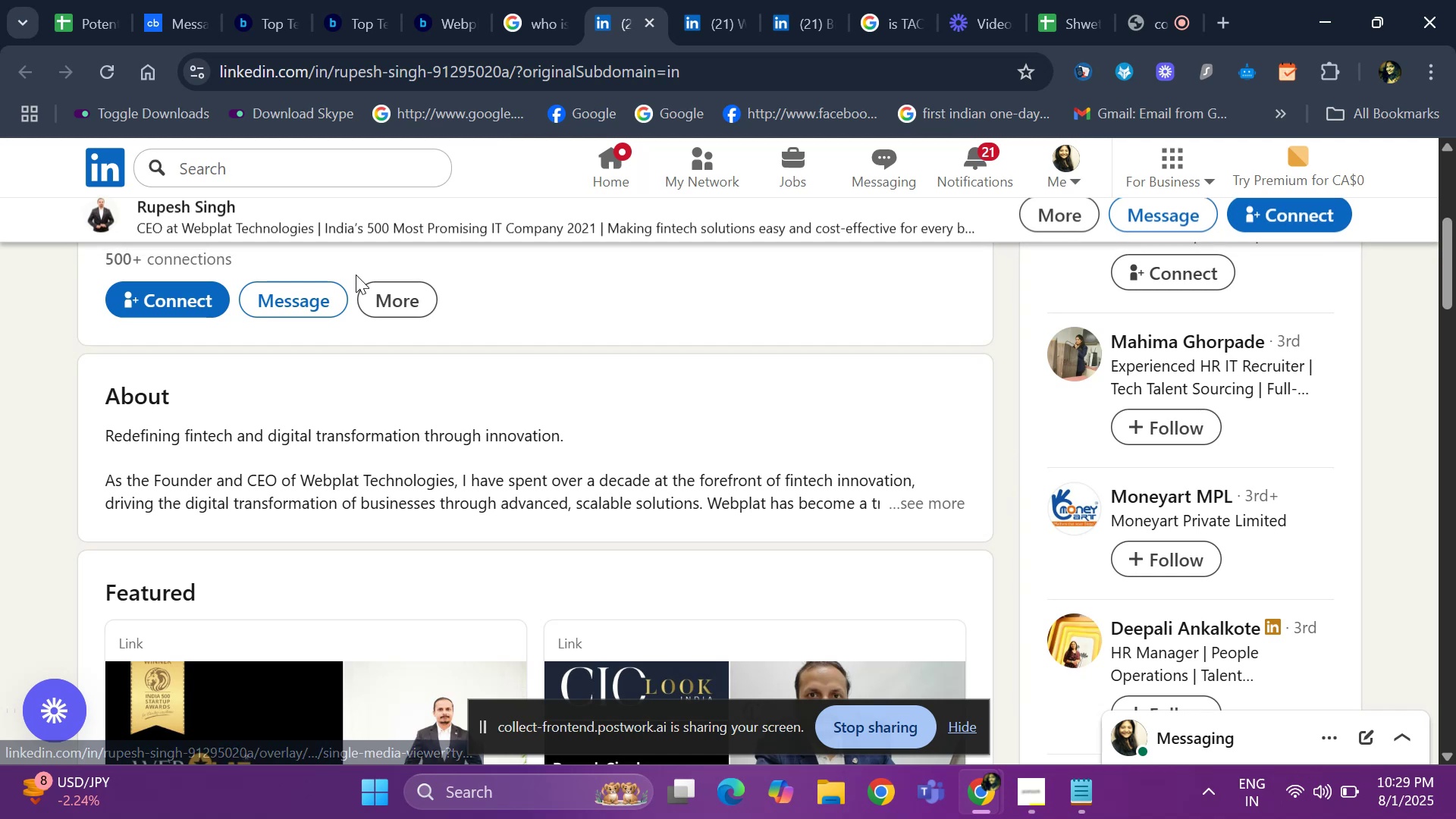 
hold_key(key=ArrowUp, duration=0.84)
 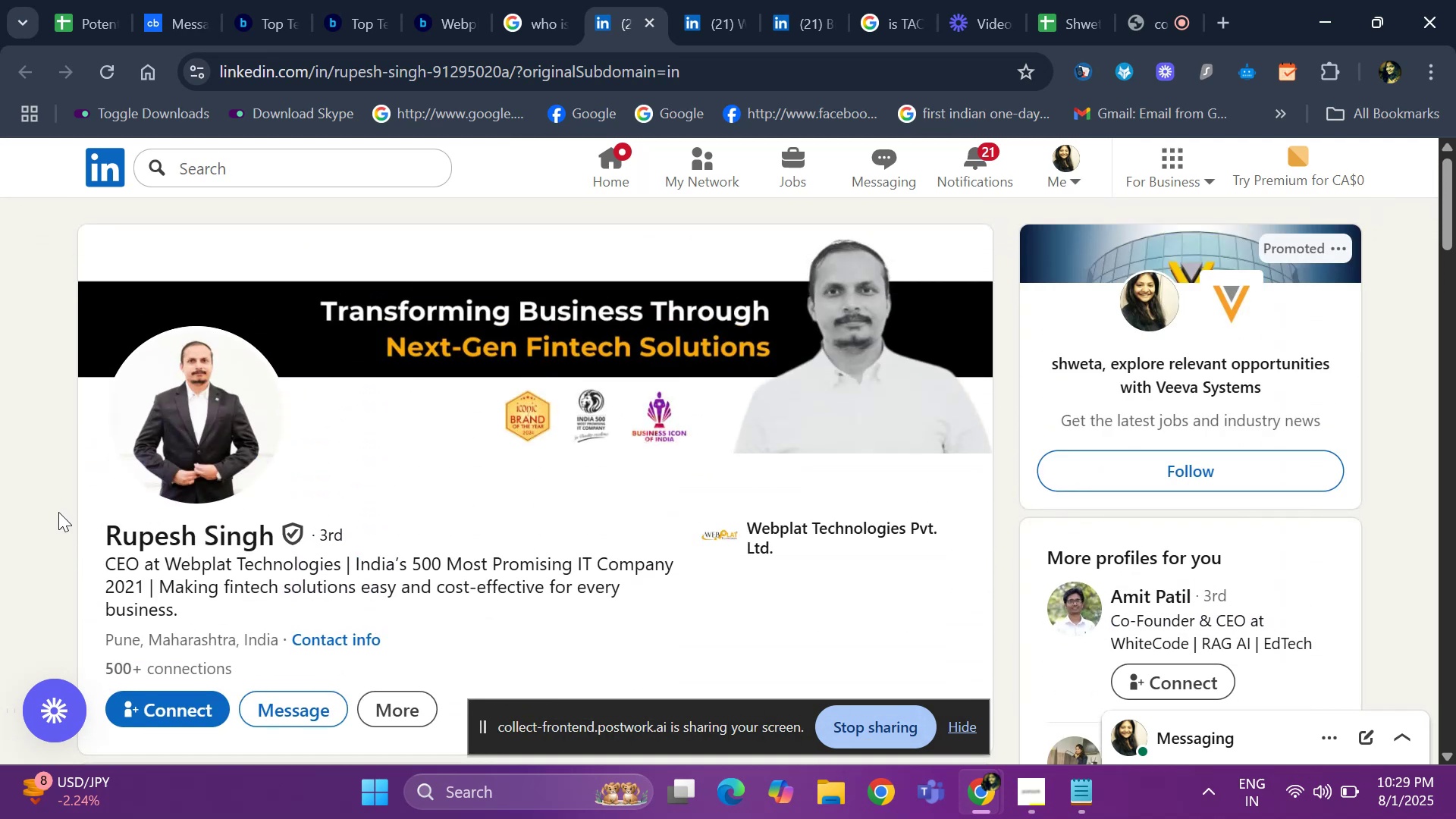 
left_click_drag(start_coordinate=[59, 512], to_coordinate=[276, 526])
 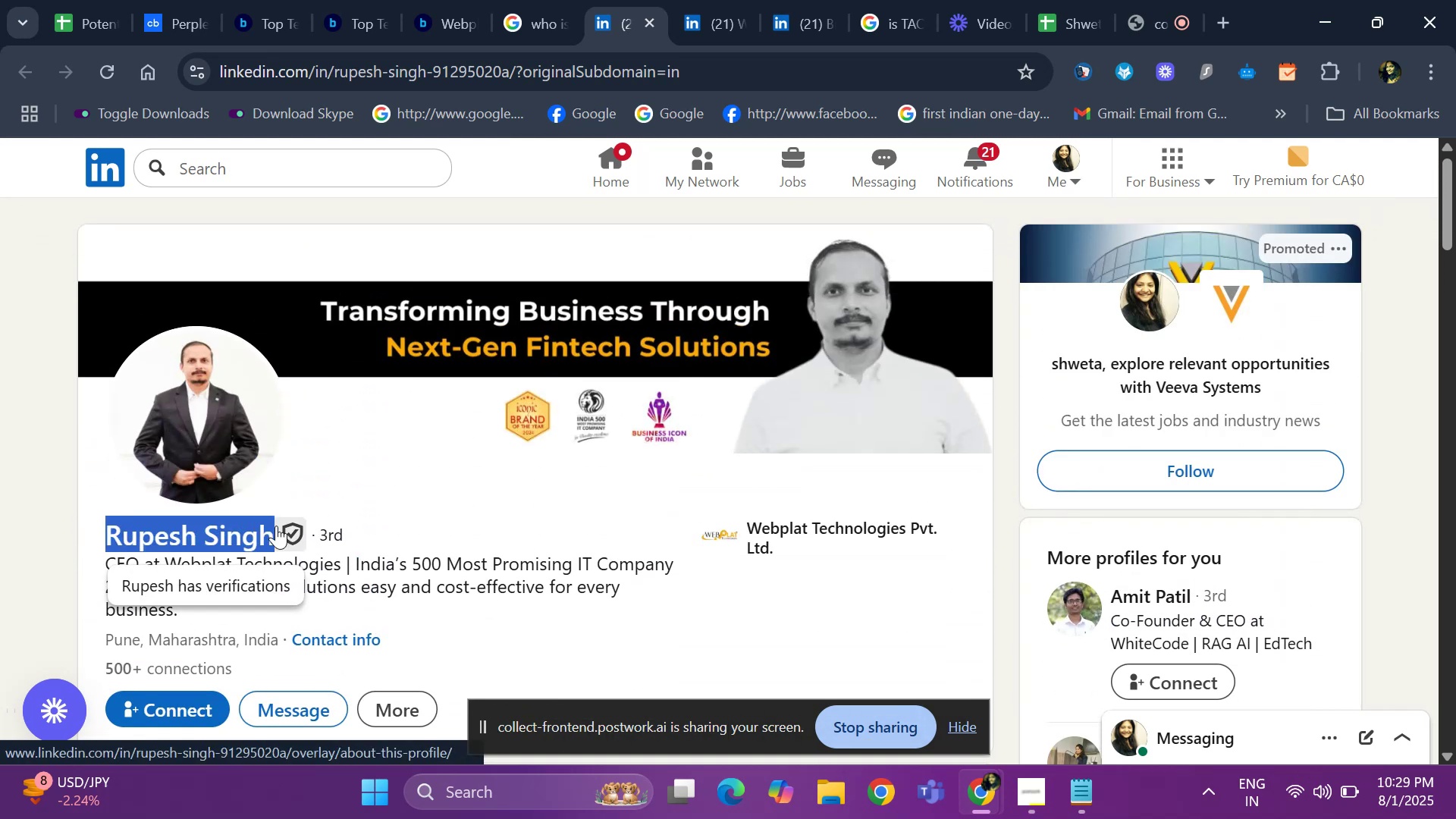 
key(Control+ControlLeft)
 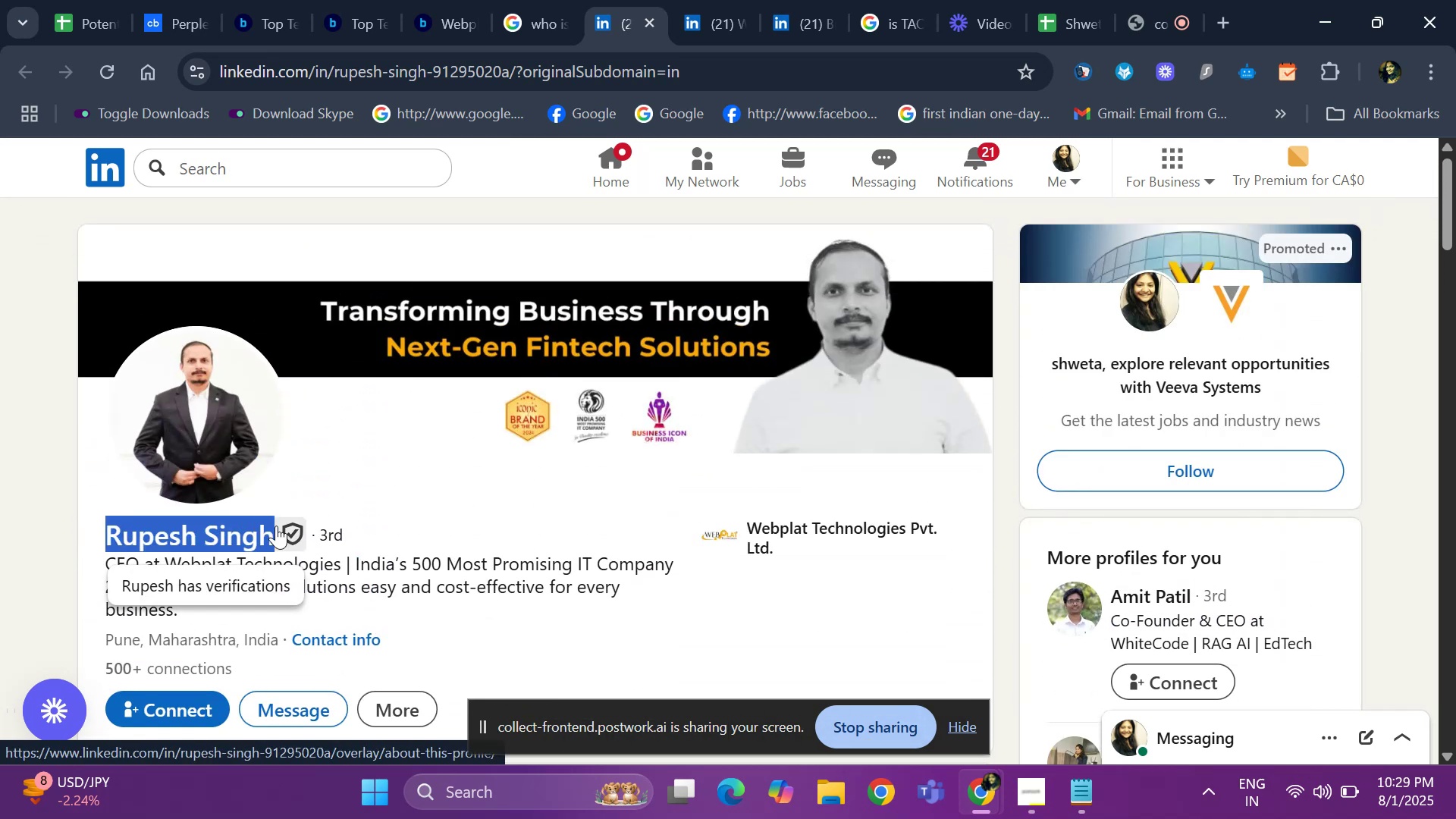 
key(Control+C)
 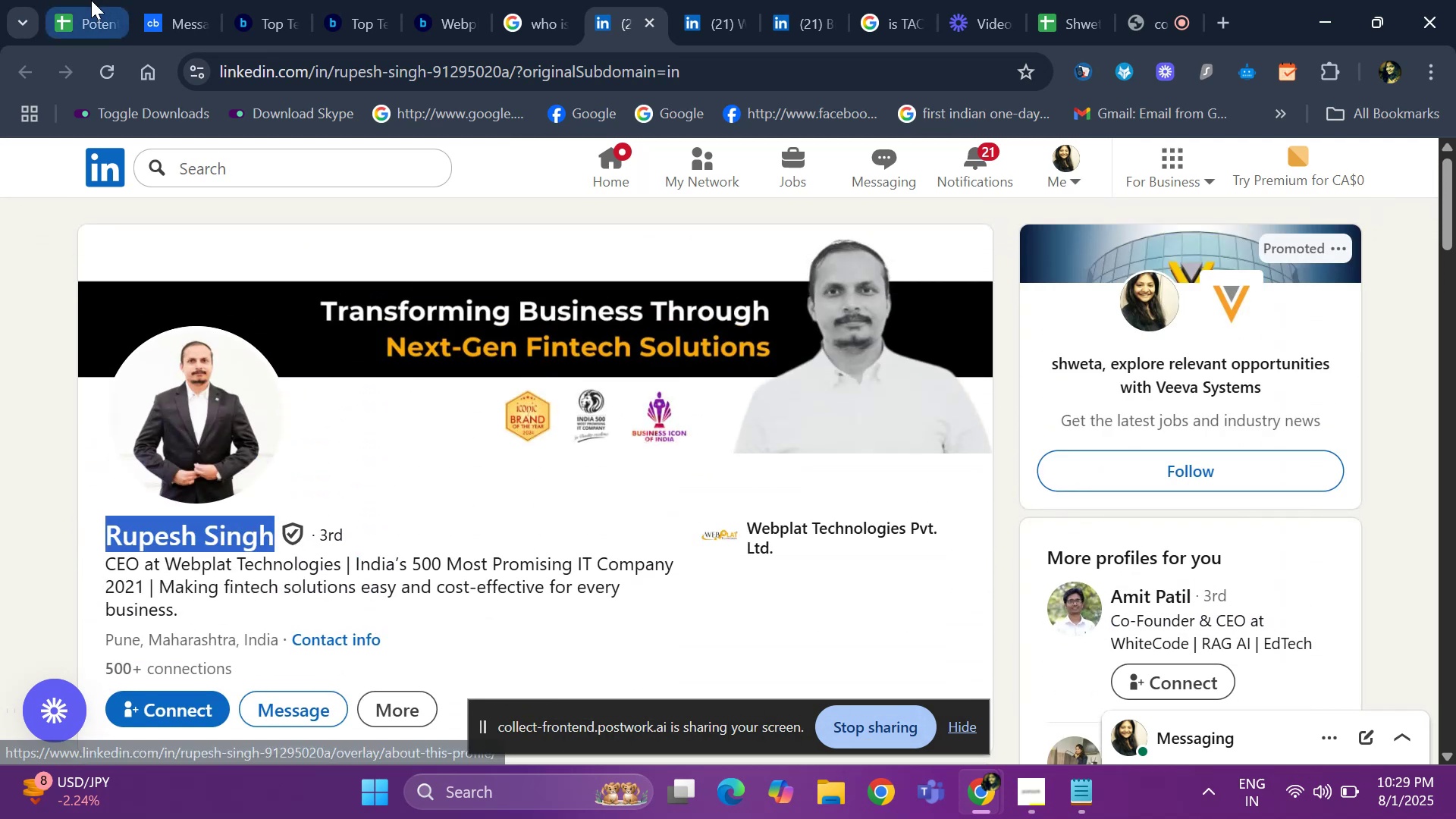 
left_click([91, 0])
 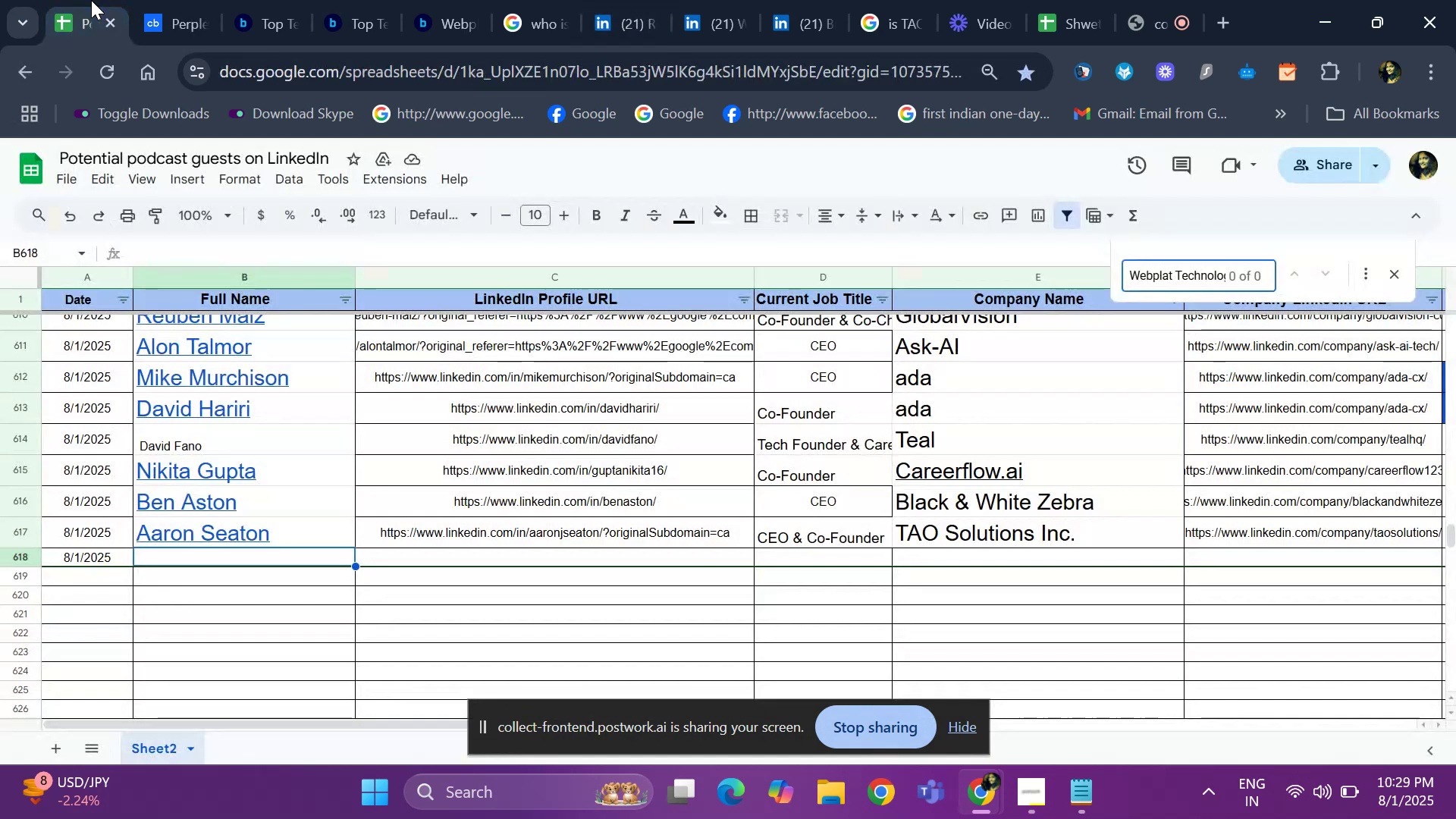 
key(Control+ControlLeft)
 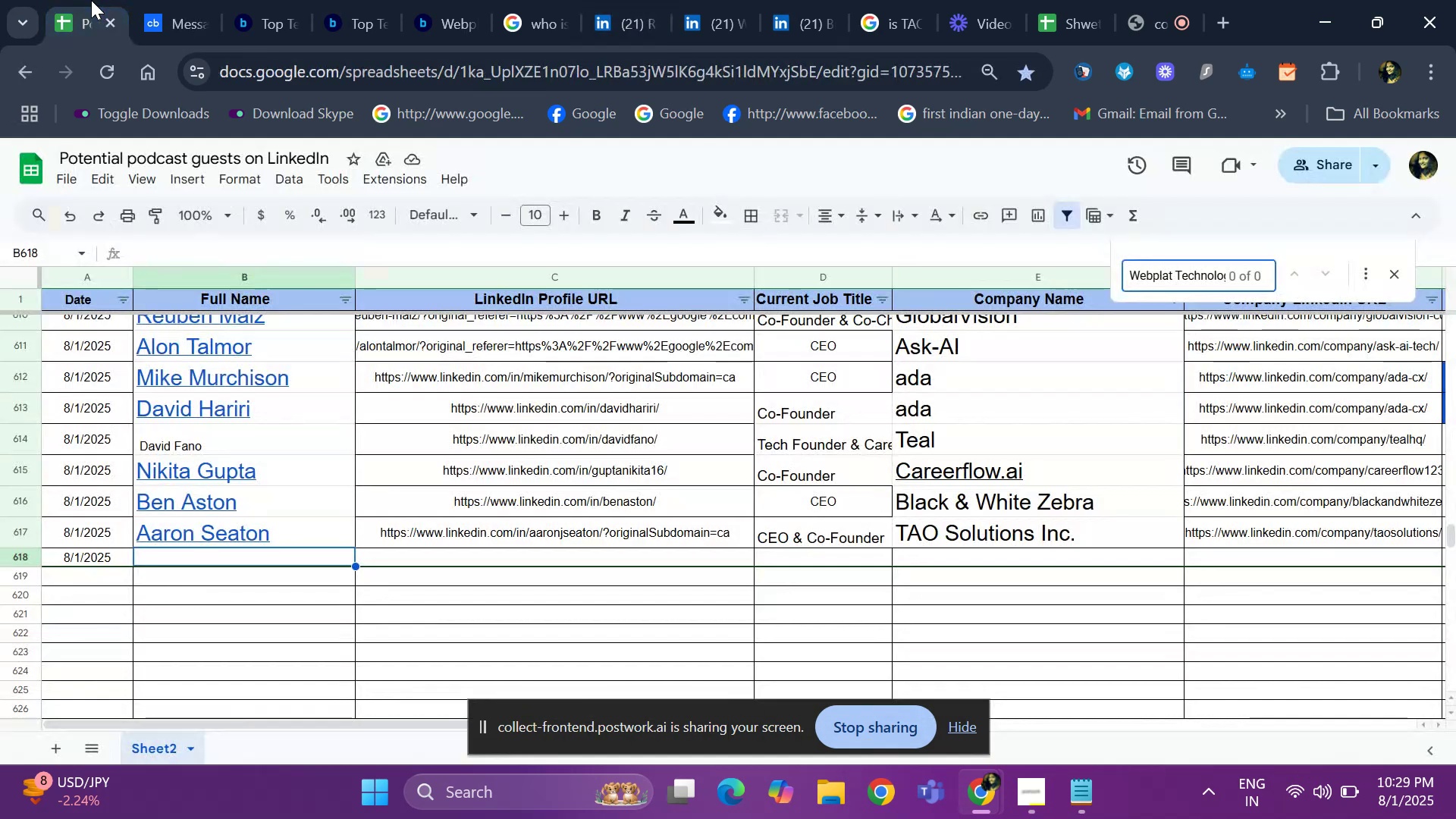 
key(Control+V)
 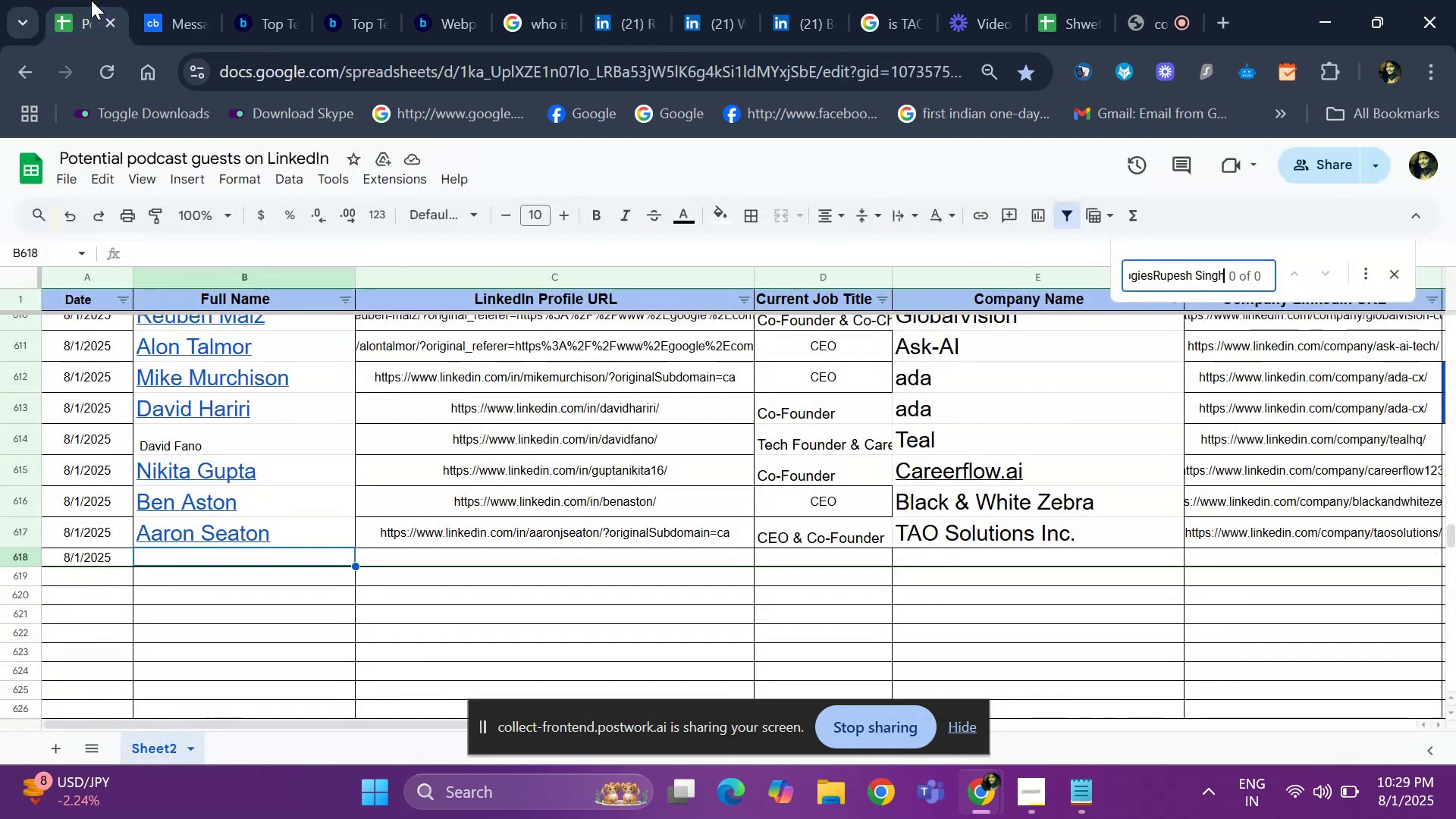 
key(ArrowRight)
 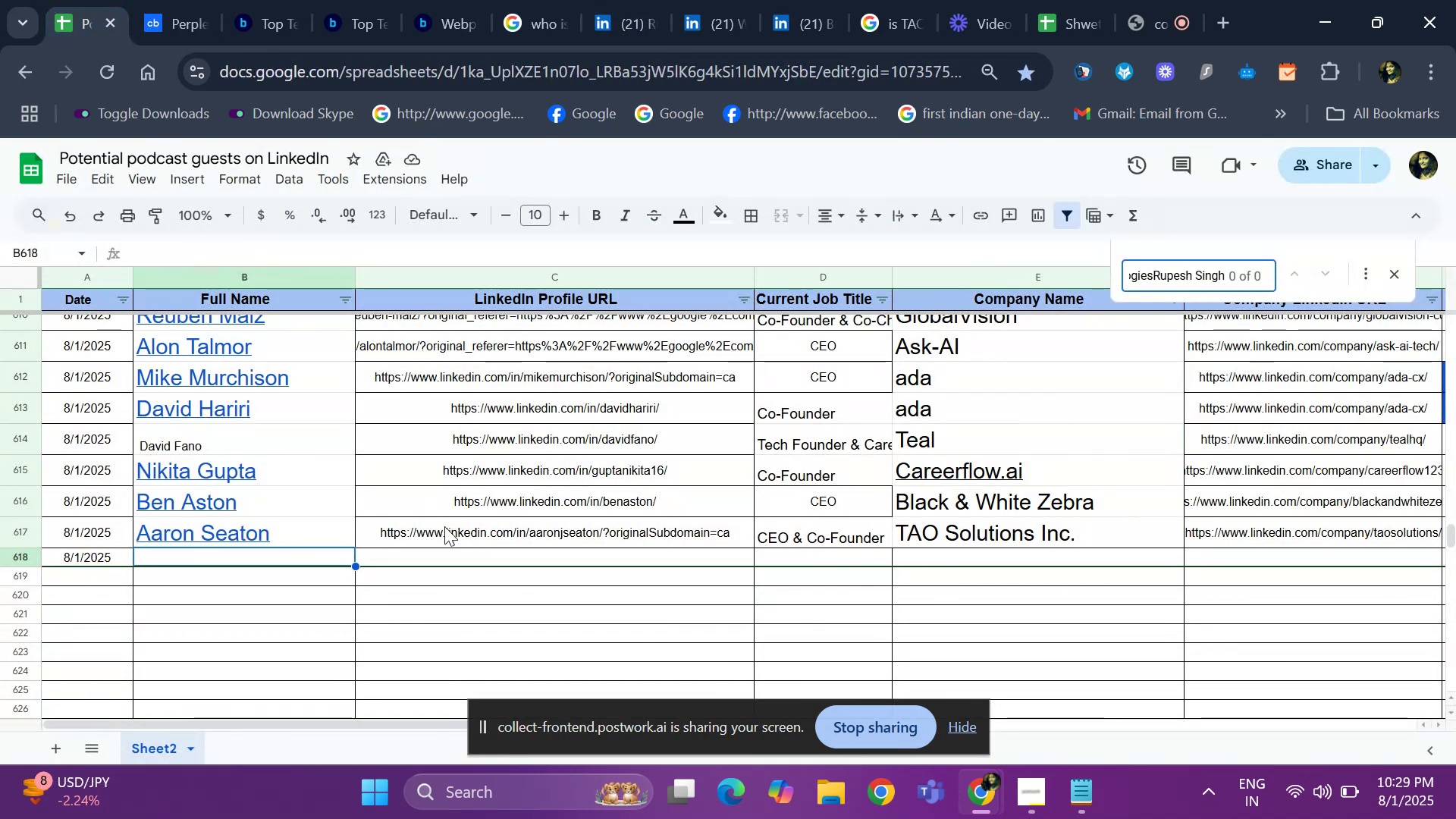 
left_click([465, 566])
 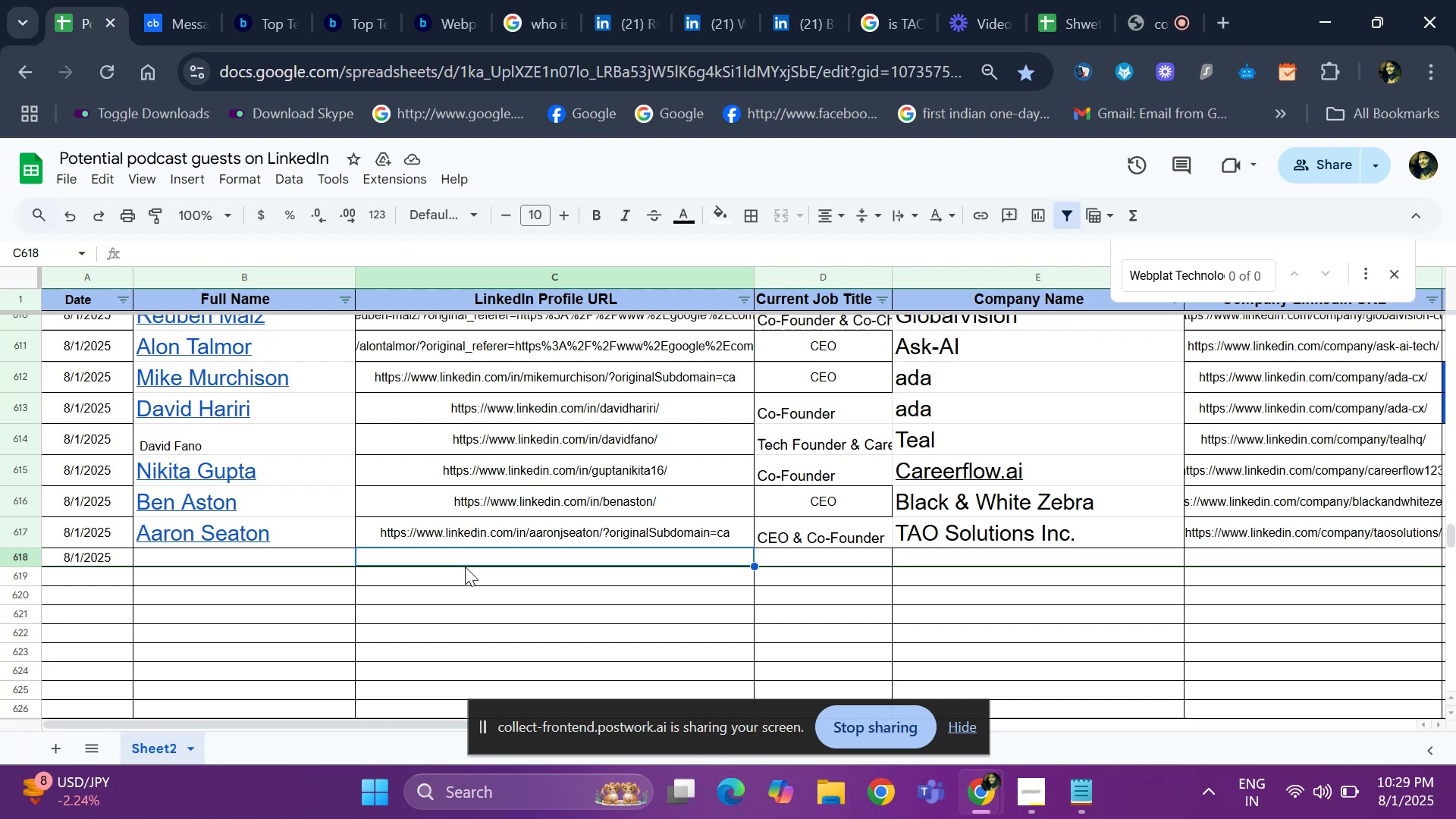 
key(ArrowLeft)
 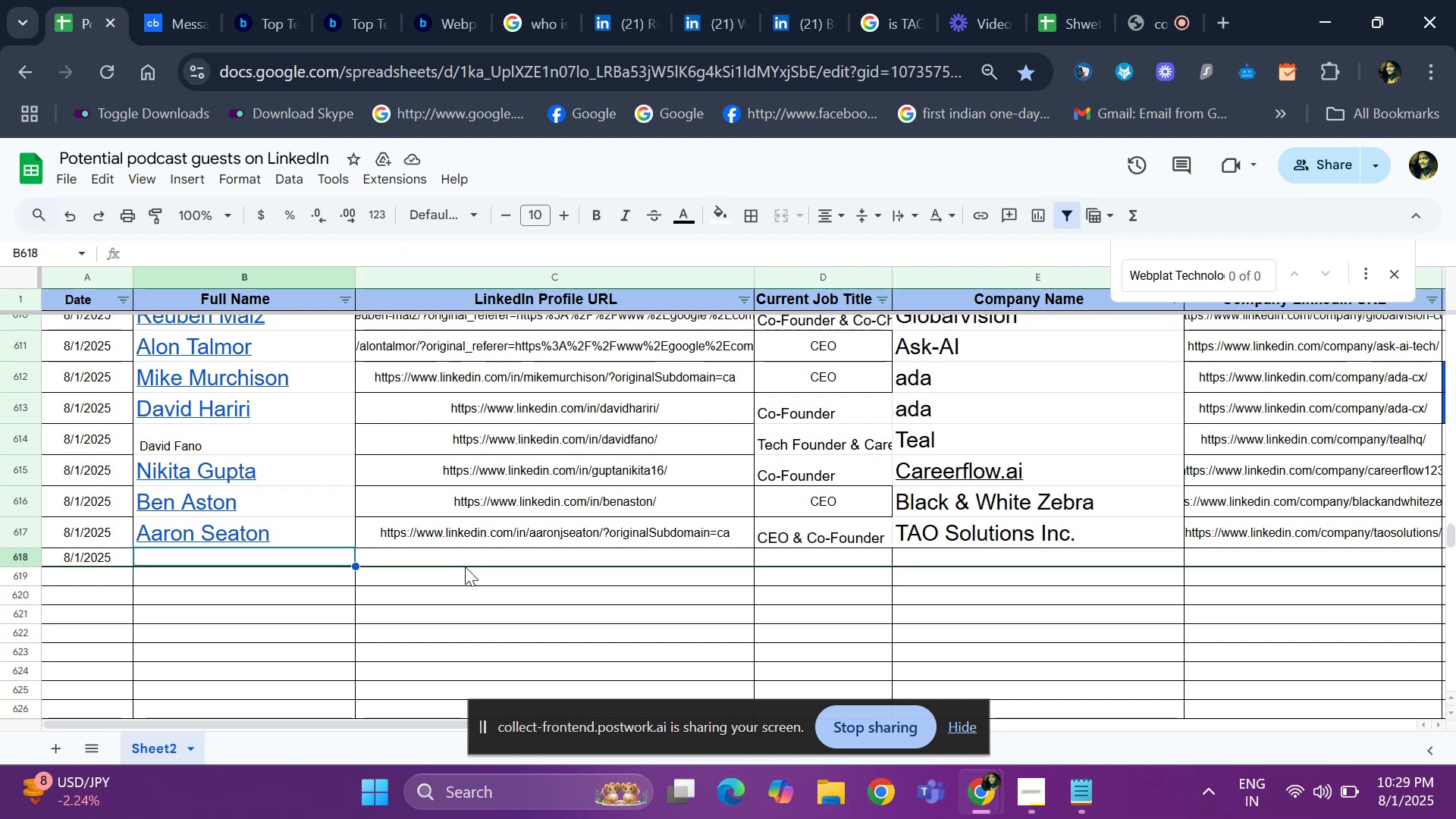 
key(ArrowLeft)
 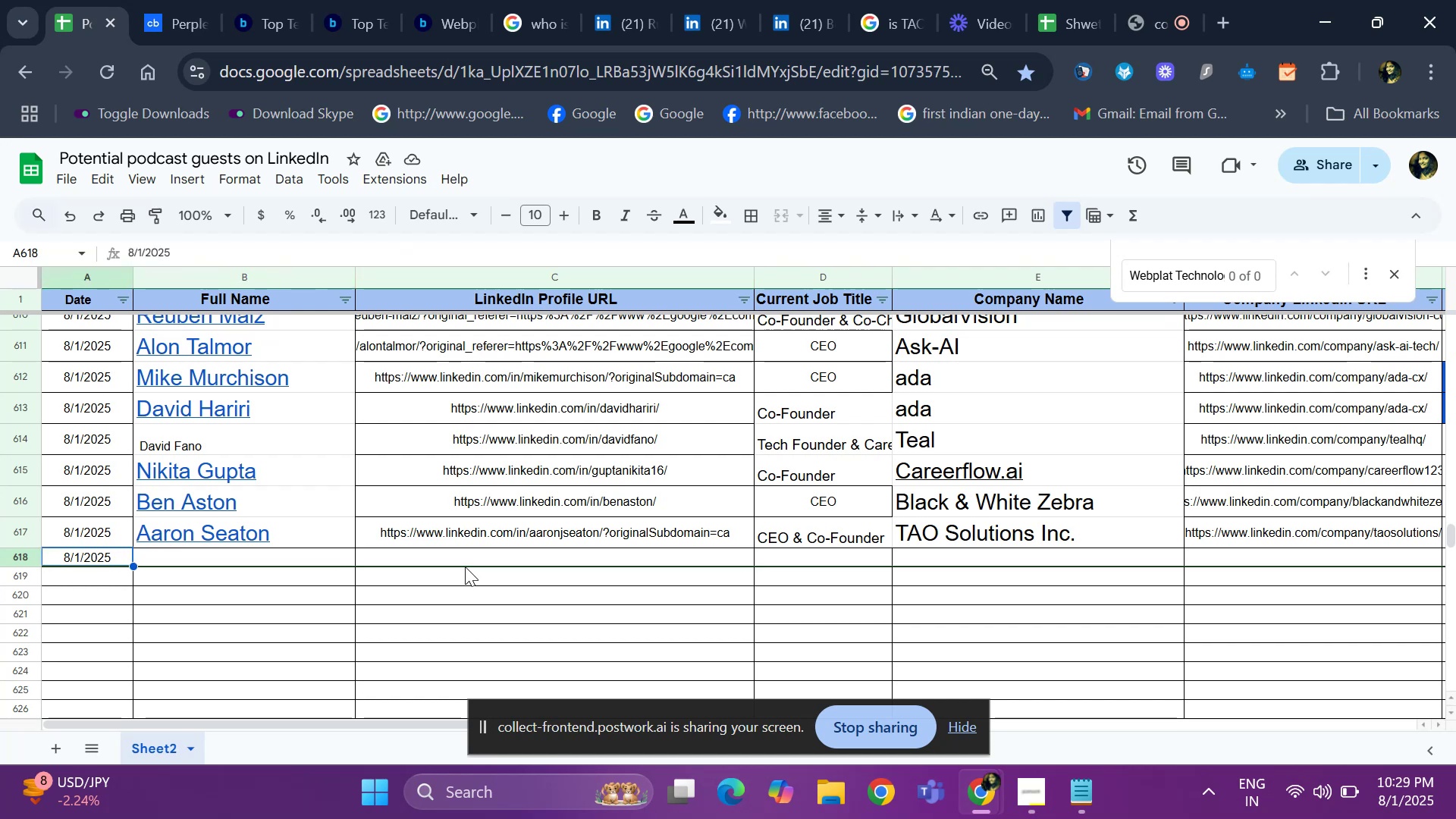 
key(ArrowRight)
 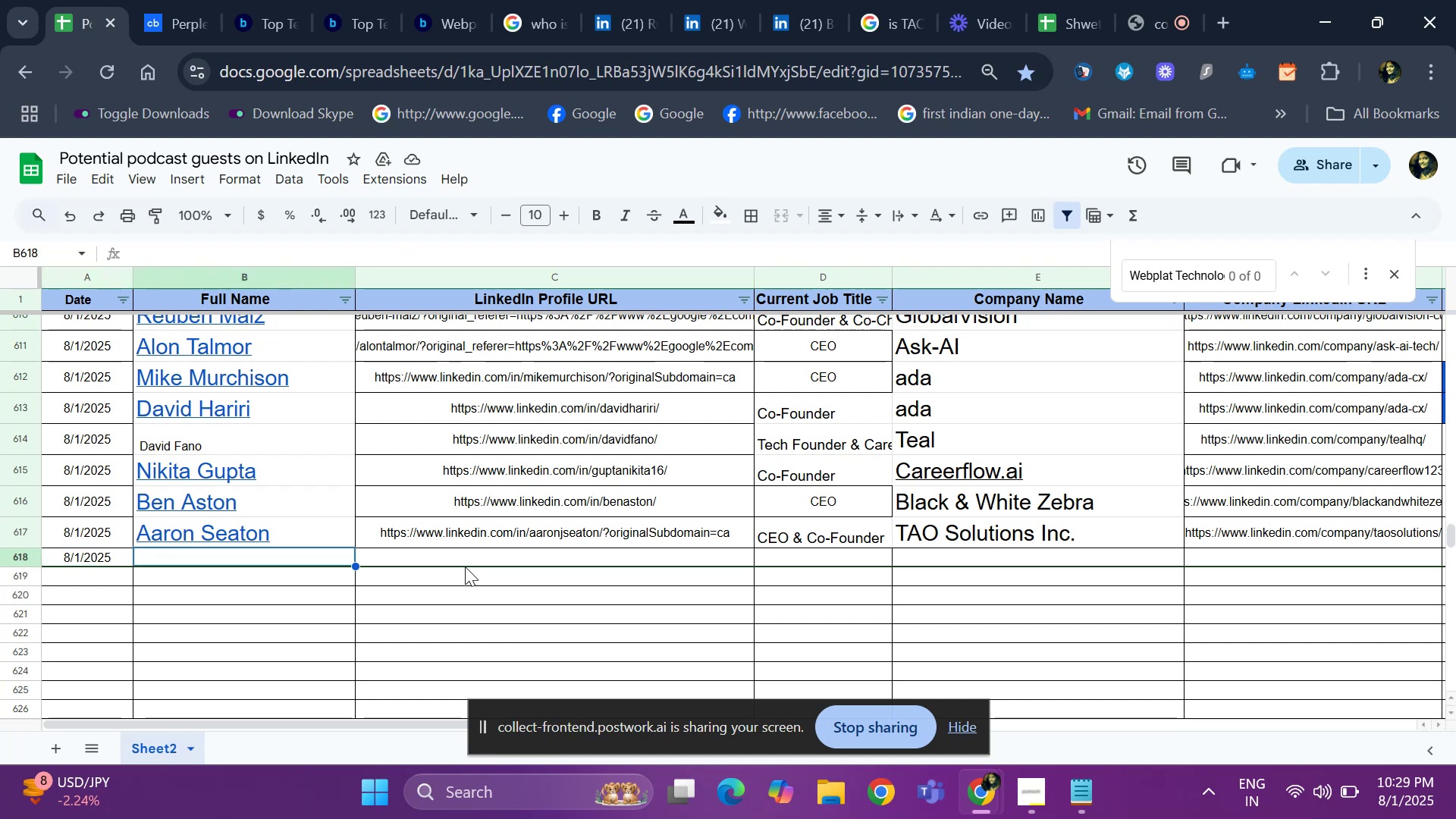 
key(Control+V)
 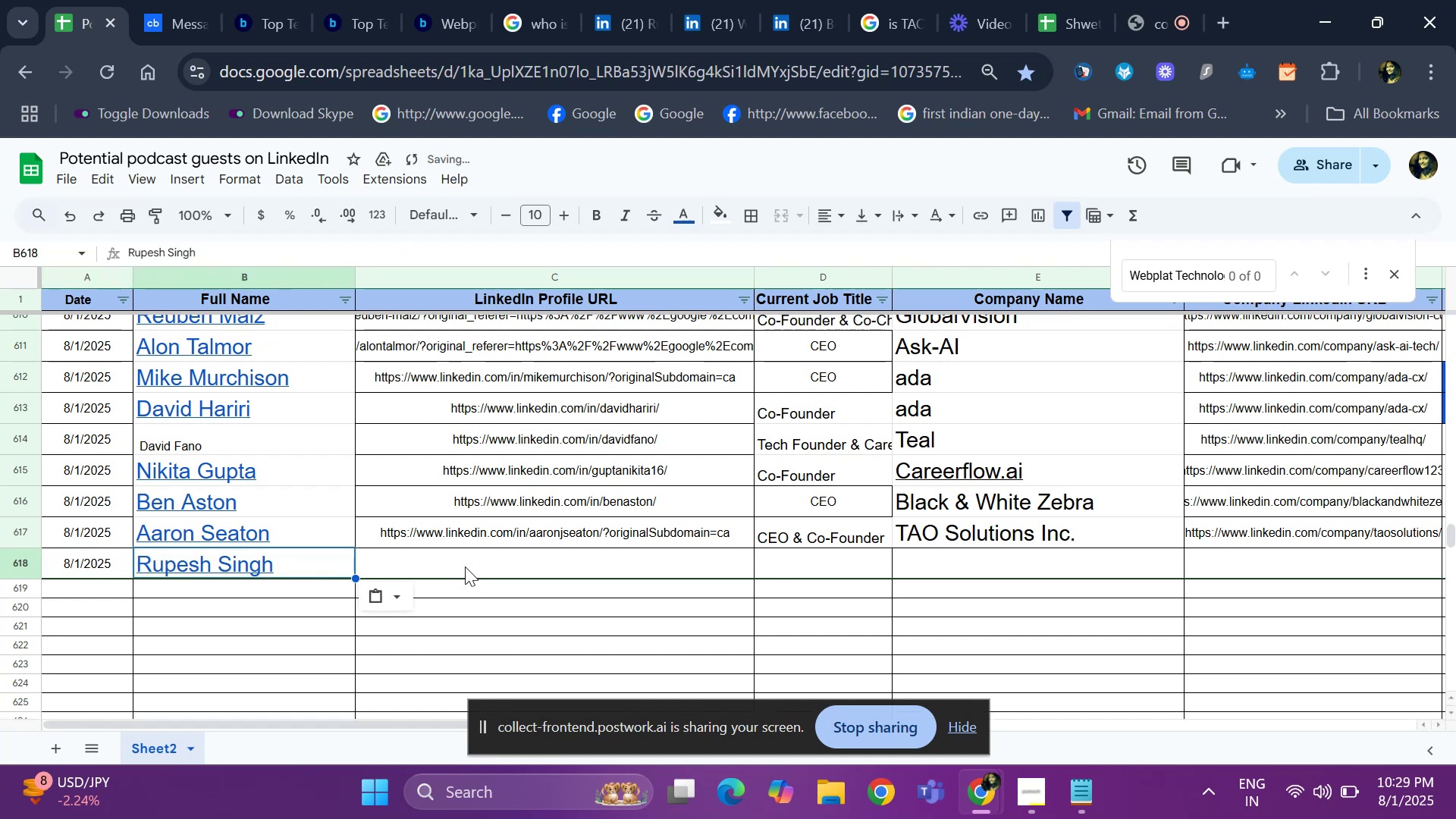 
key(ArrowRight)
 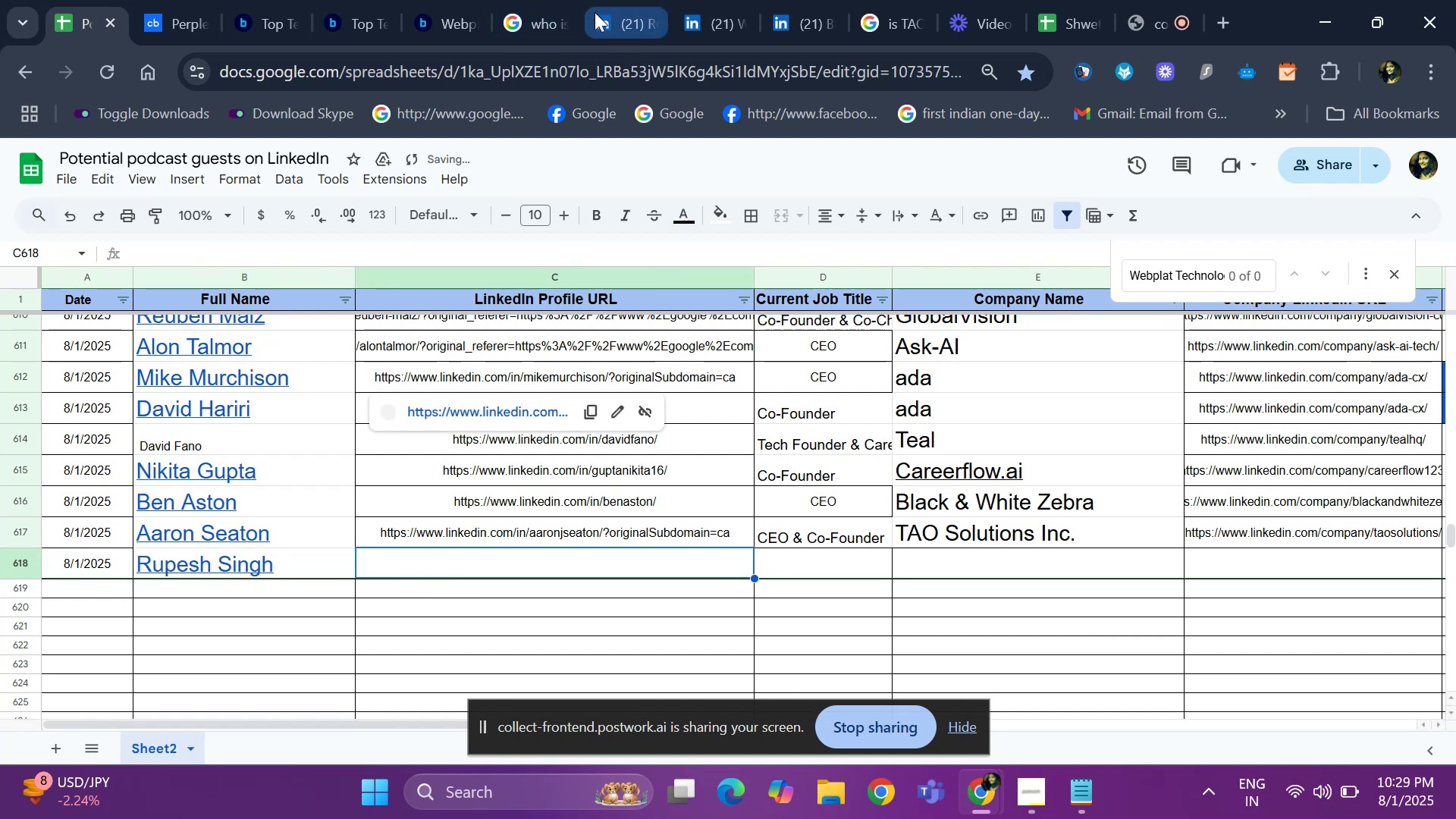 
left_click([599, 13])
 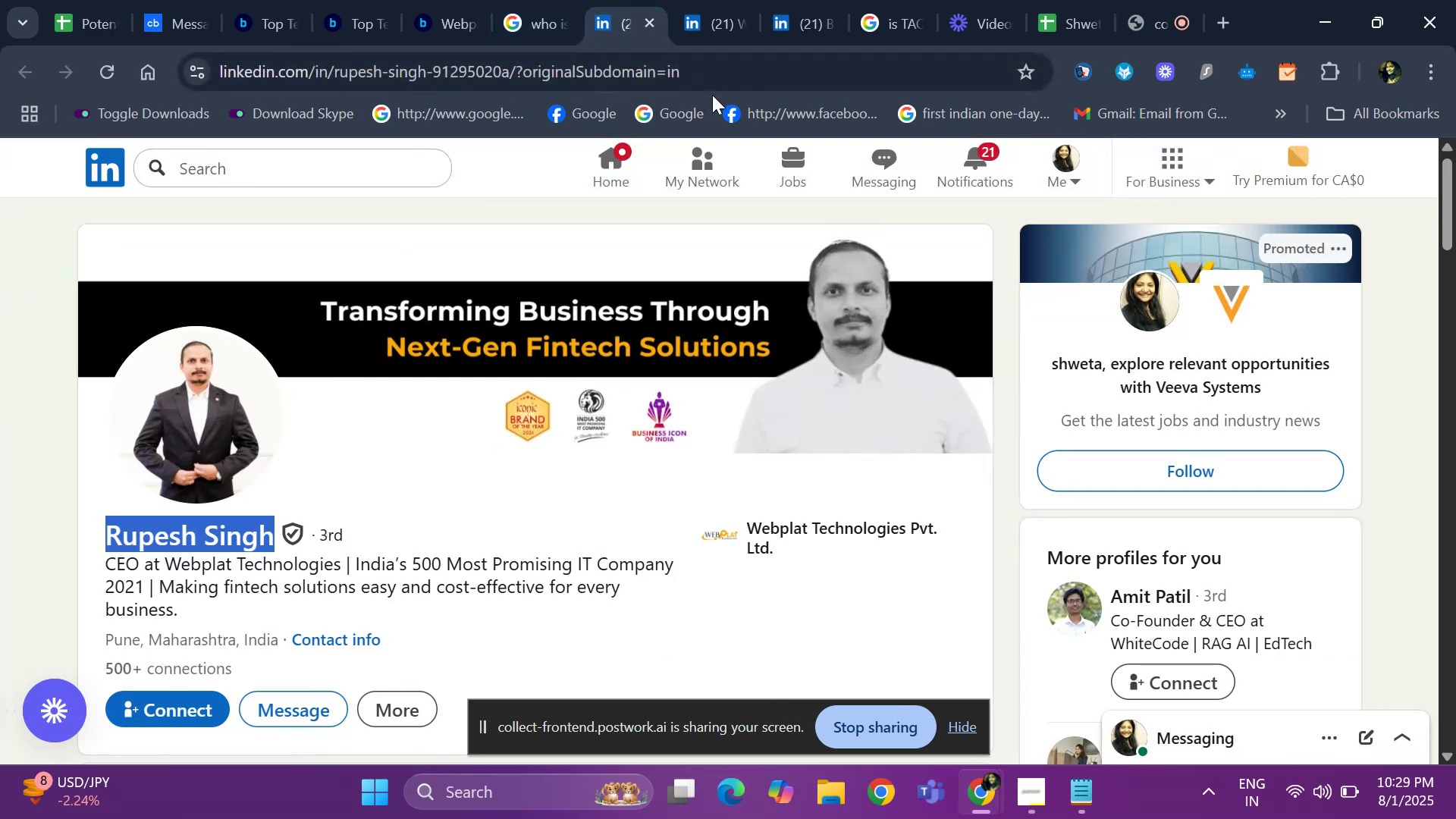 
left_click([704, 75])
 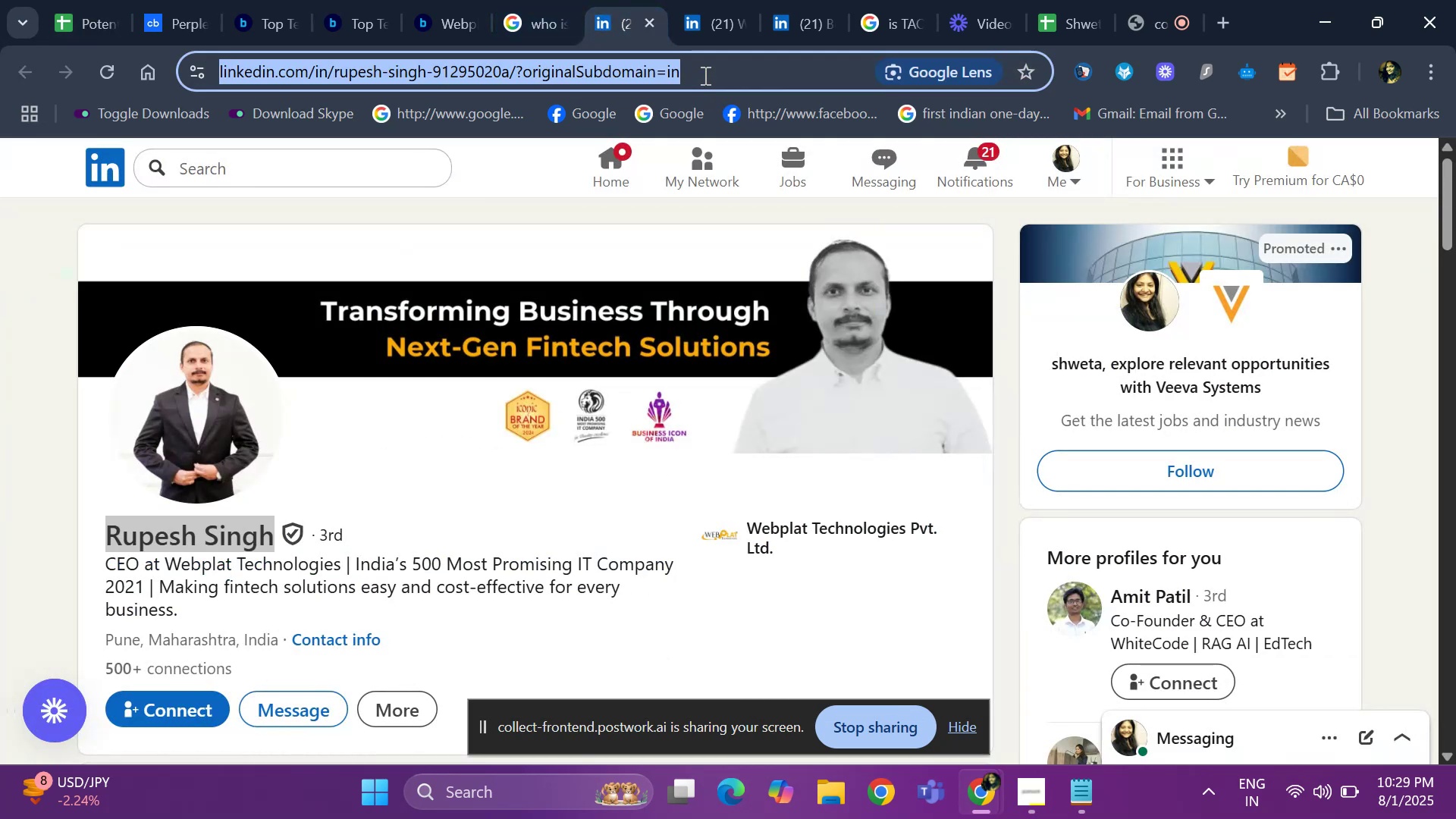 
key(Control+C)
 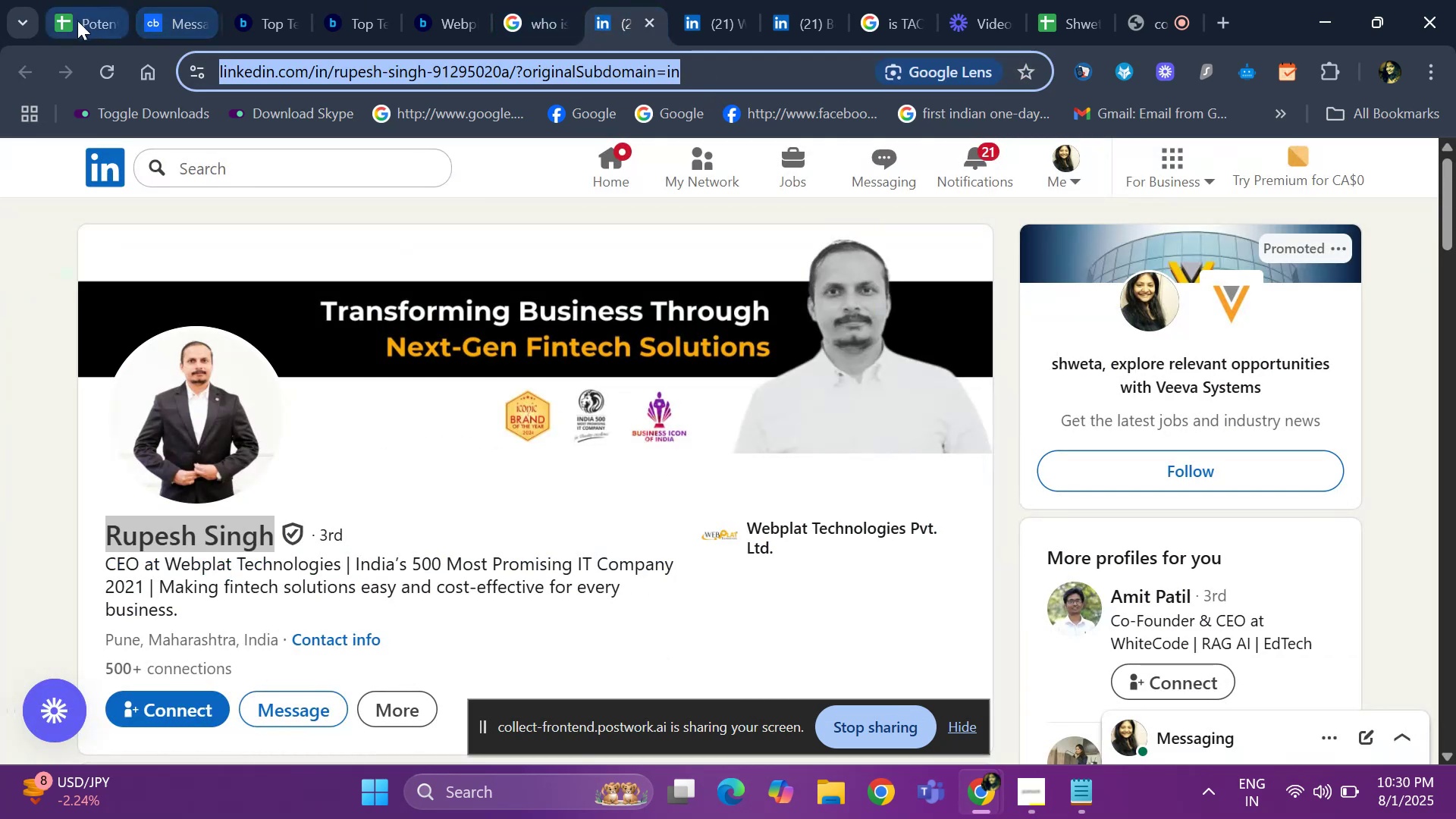 
left_click([74, 20])
 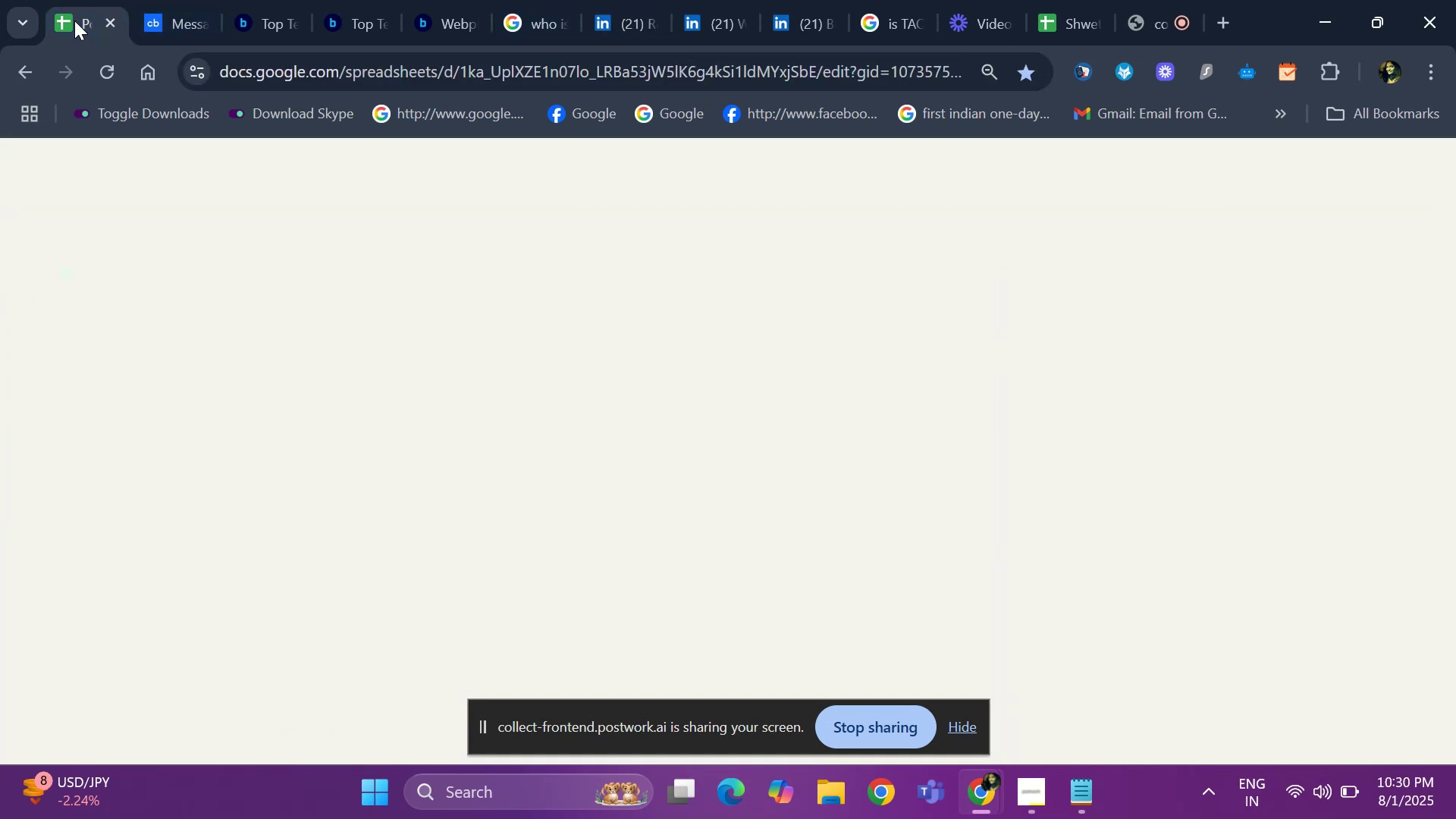 
key(Control+V)
 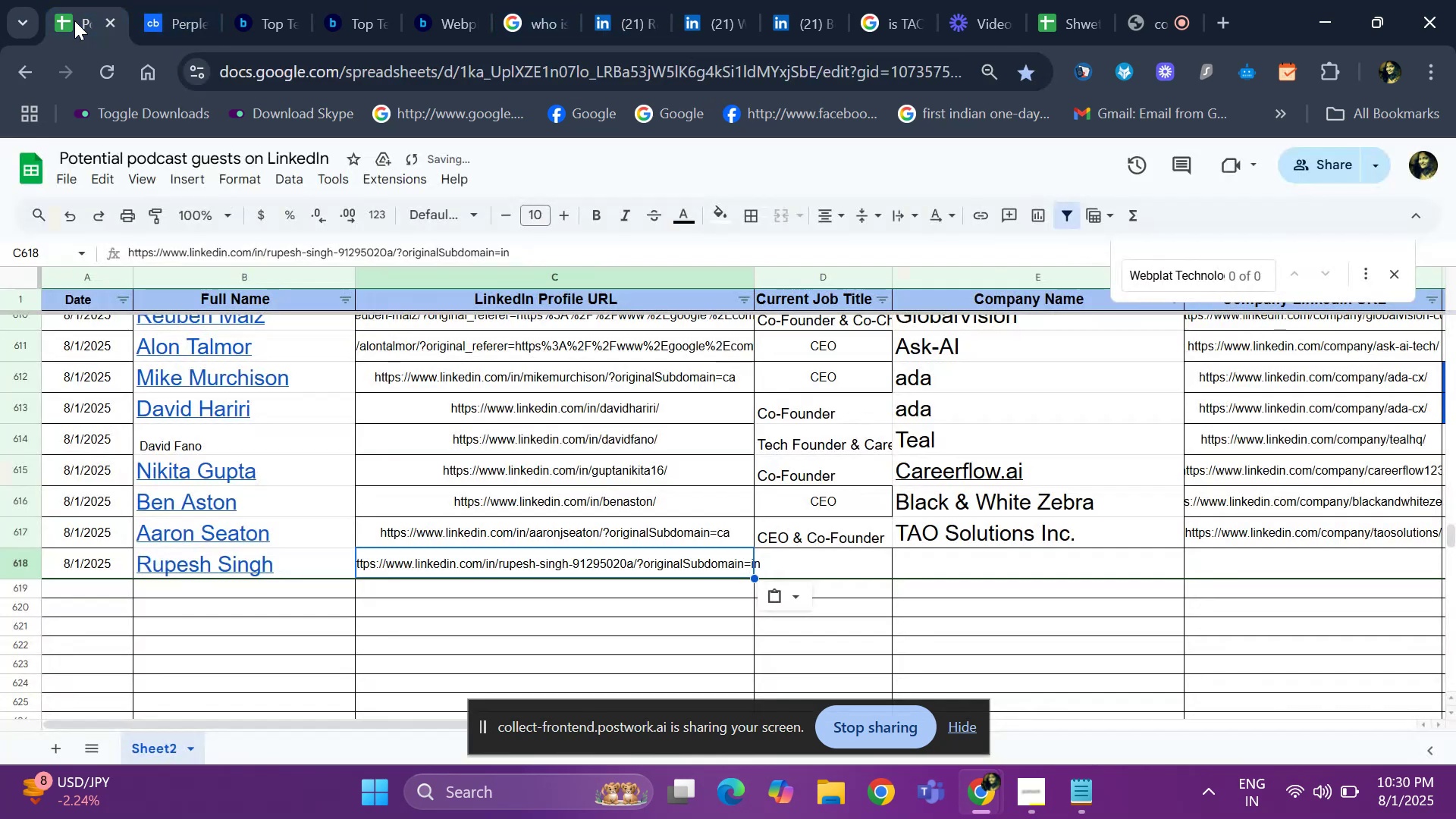 
key(ArrowRight)
 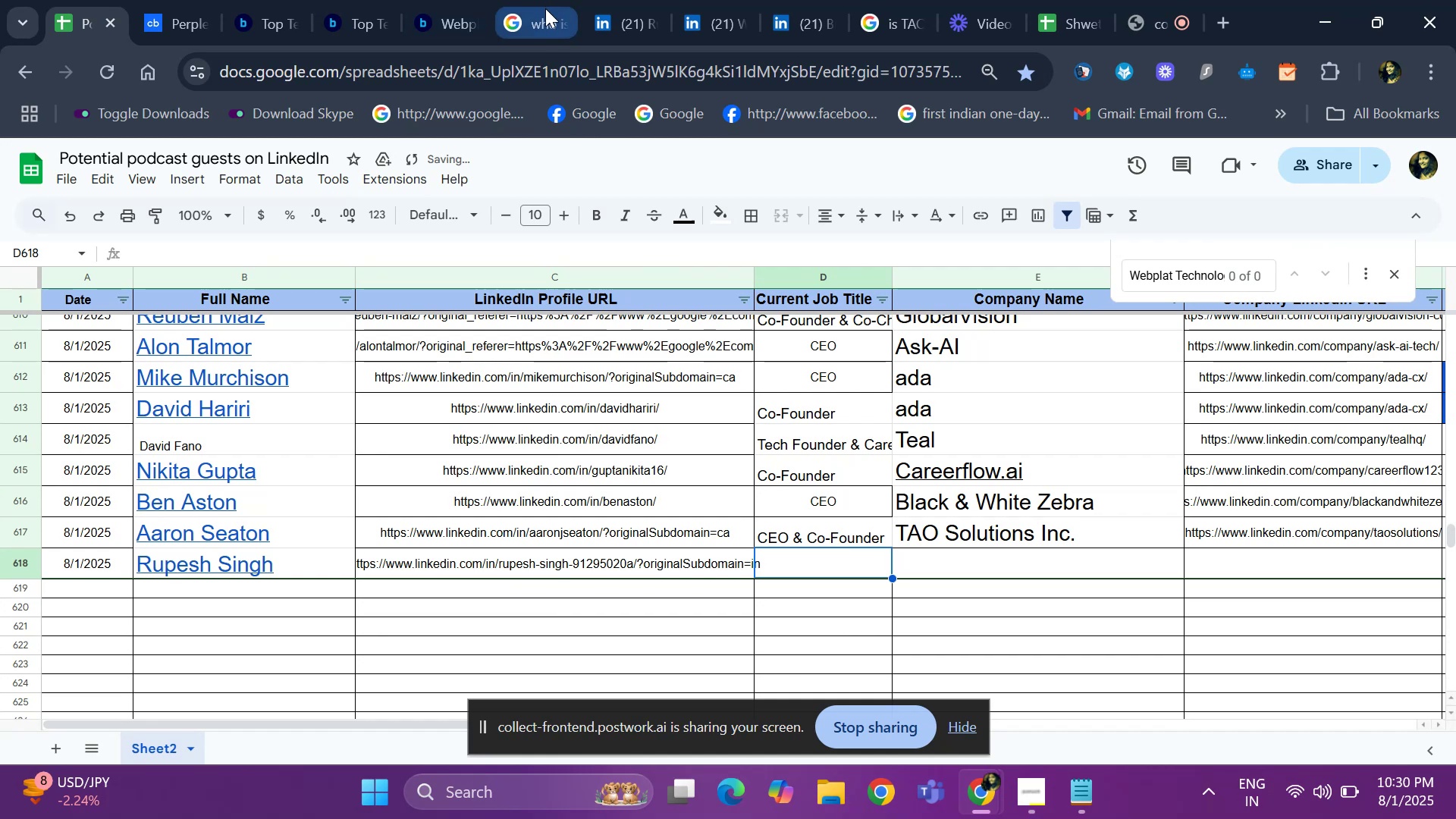 
left_click([624, 30])
 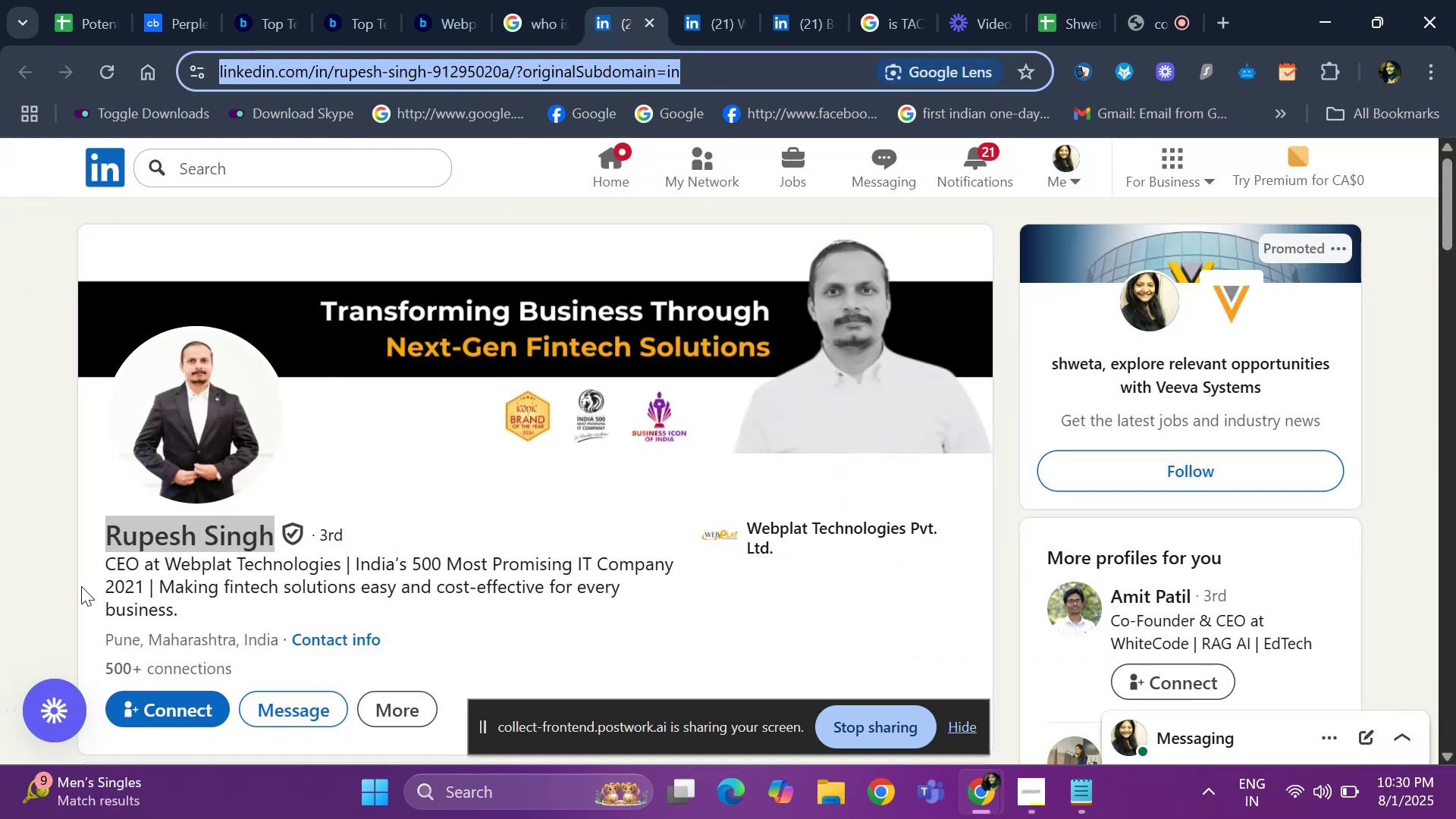 
left_click_drag(start_coordinate=[99, 638], to_coordinate=[283, 643])
 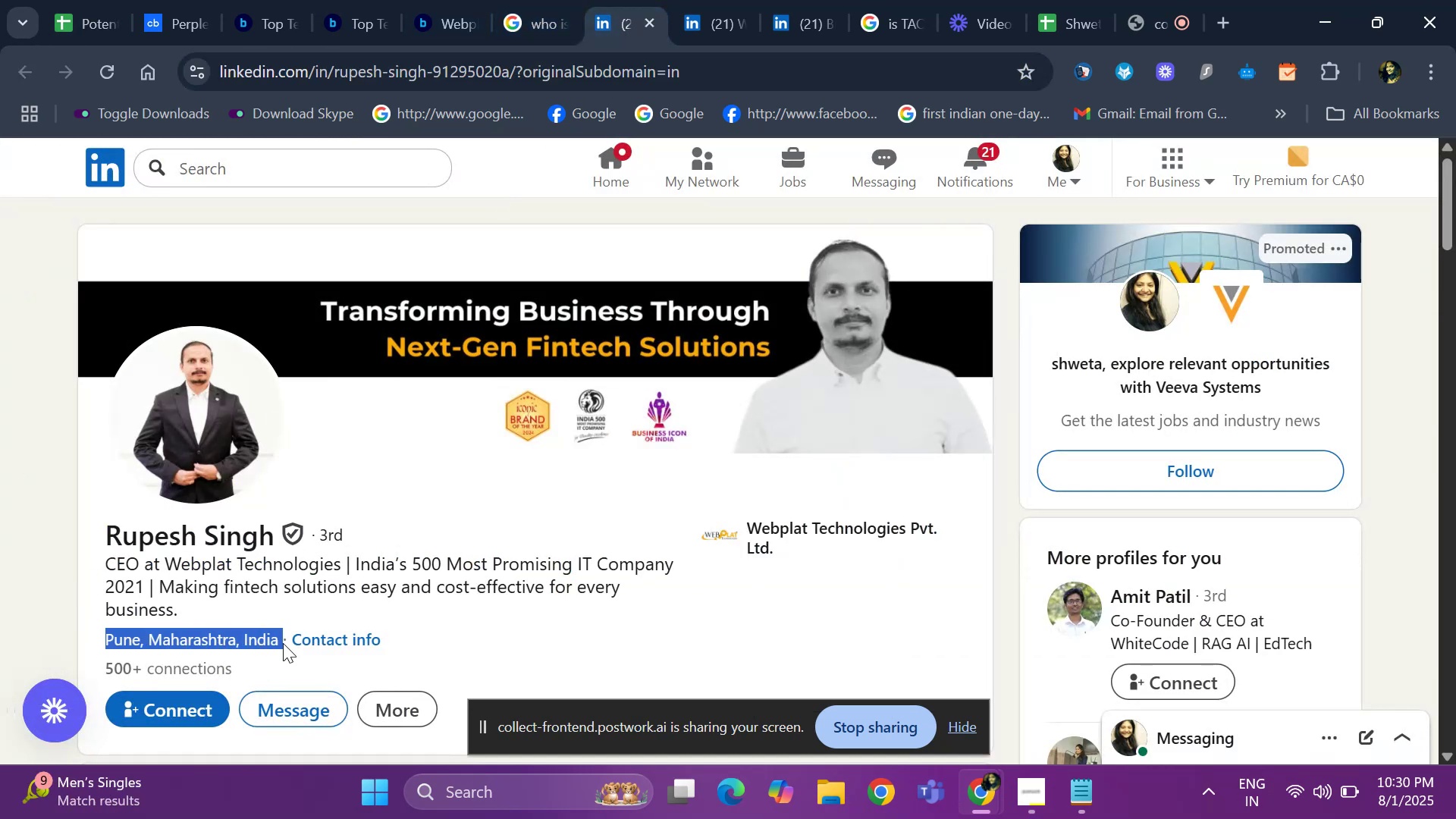 
key(Control+C)
 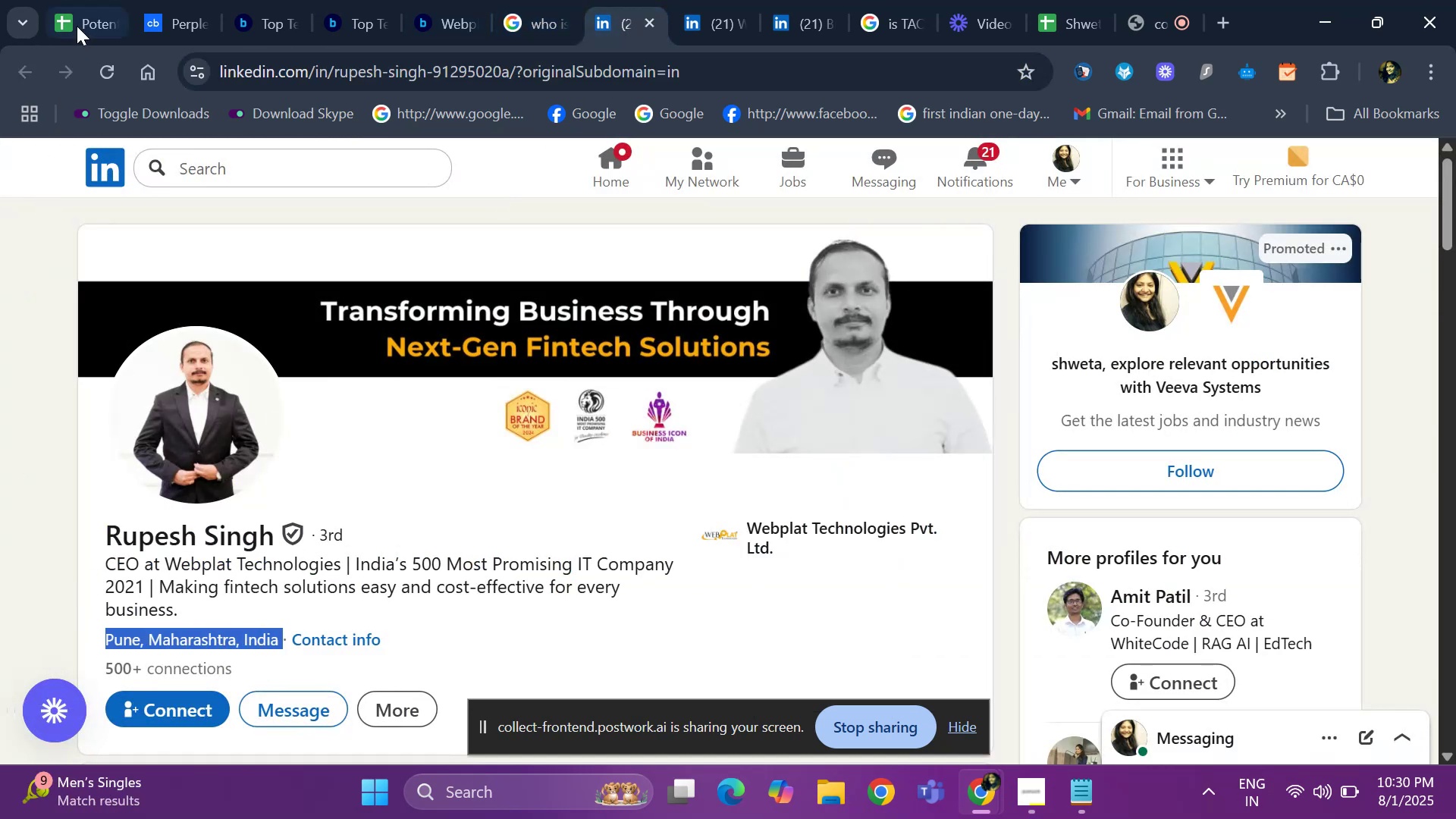 
left_click([80, 11])
 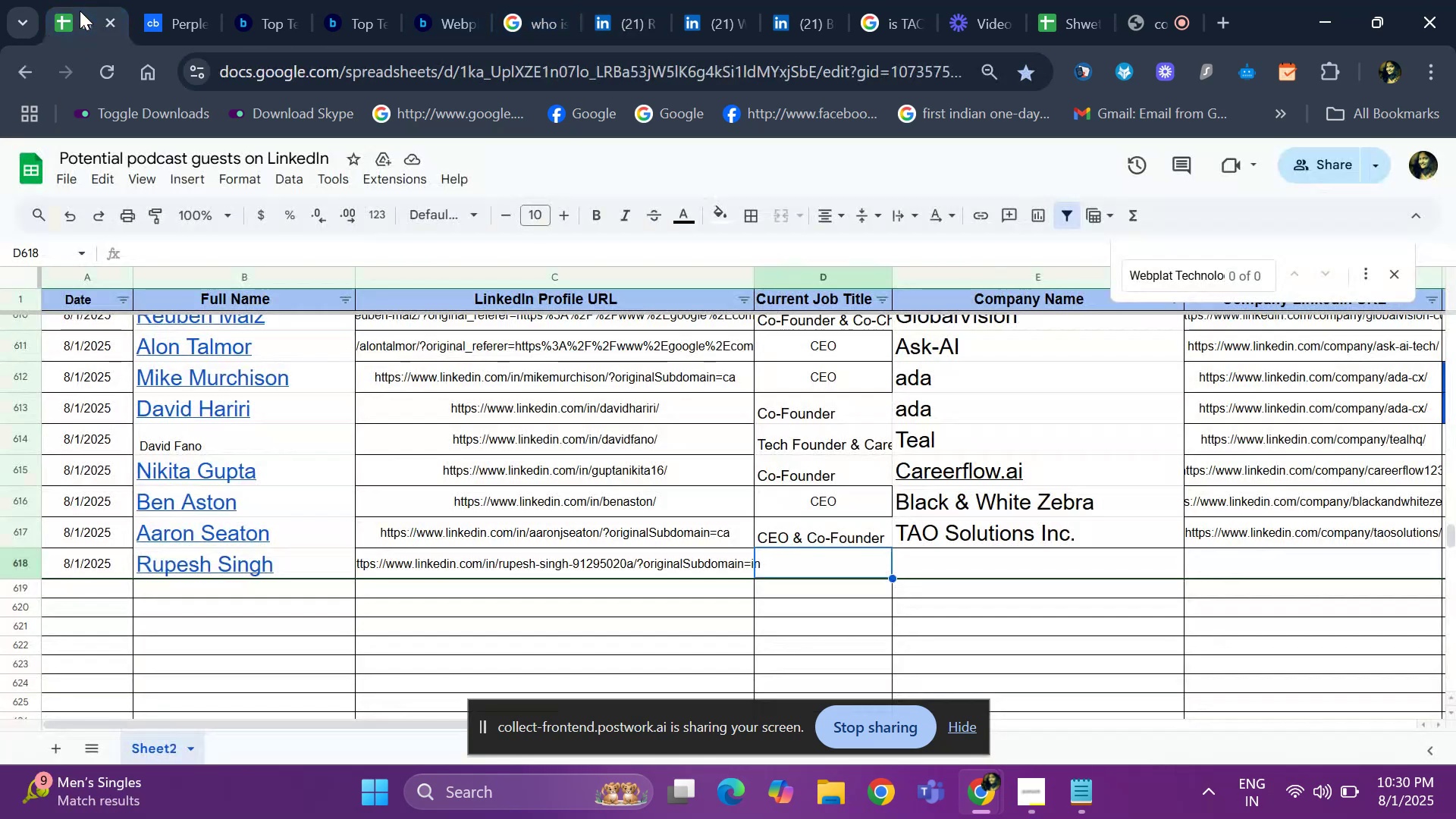 
key(ArrowRight)
 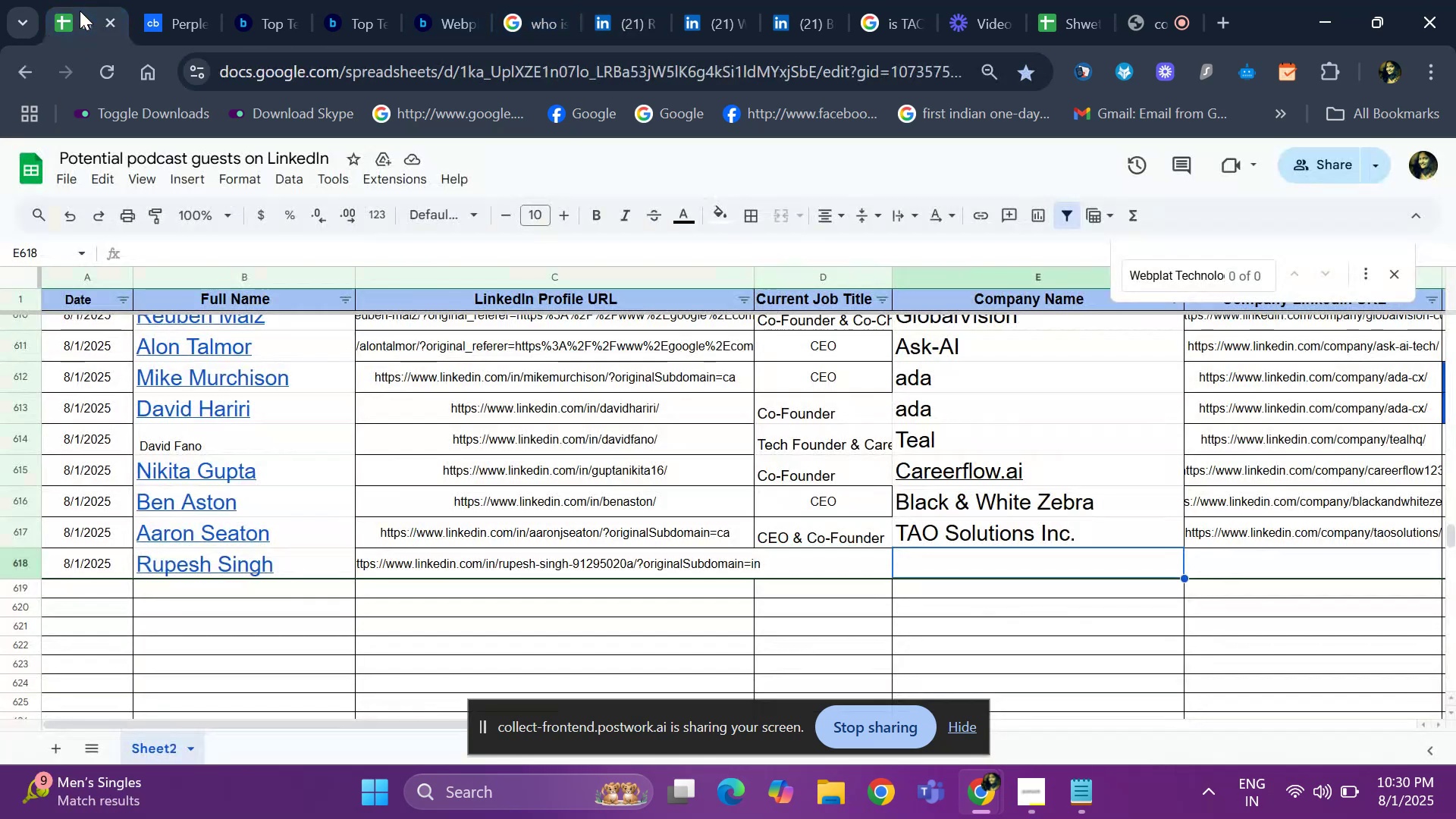 
key(ArrowLeft)
 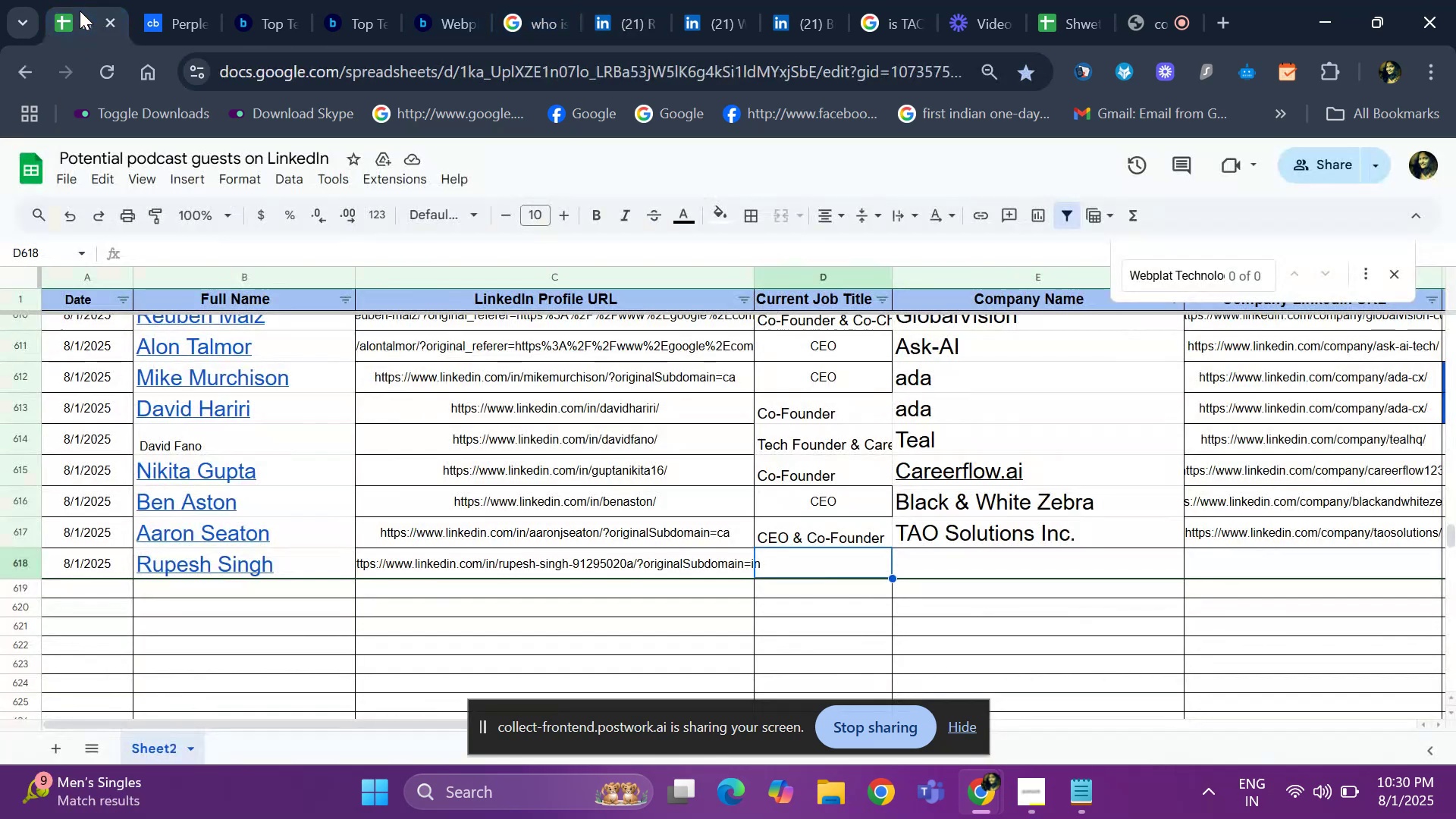 
type(CEO)
 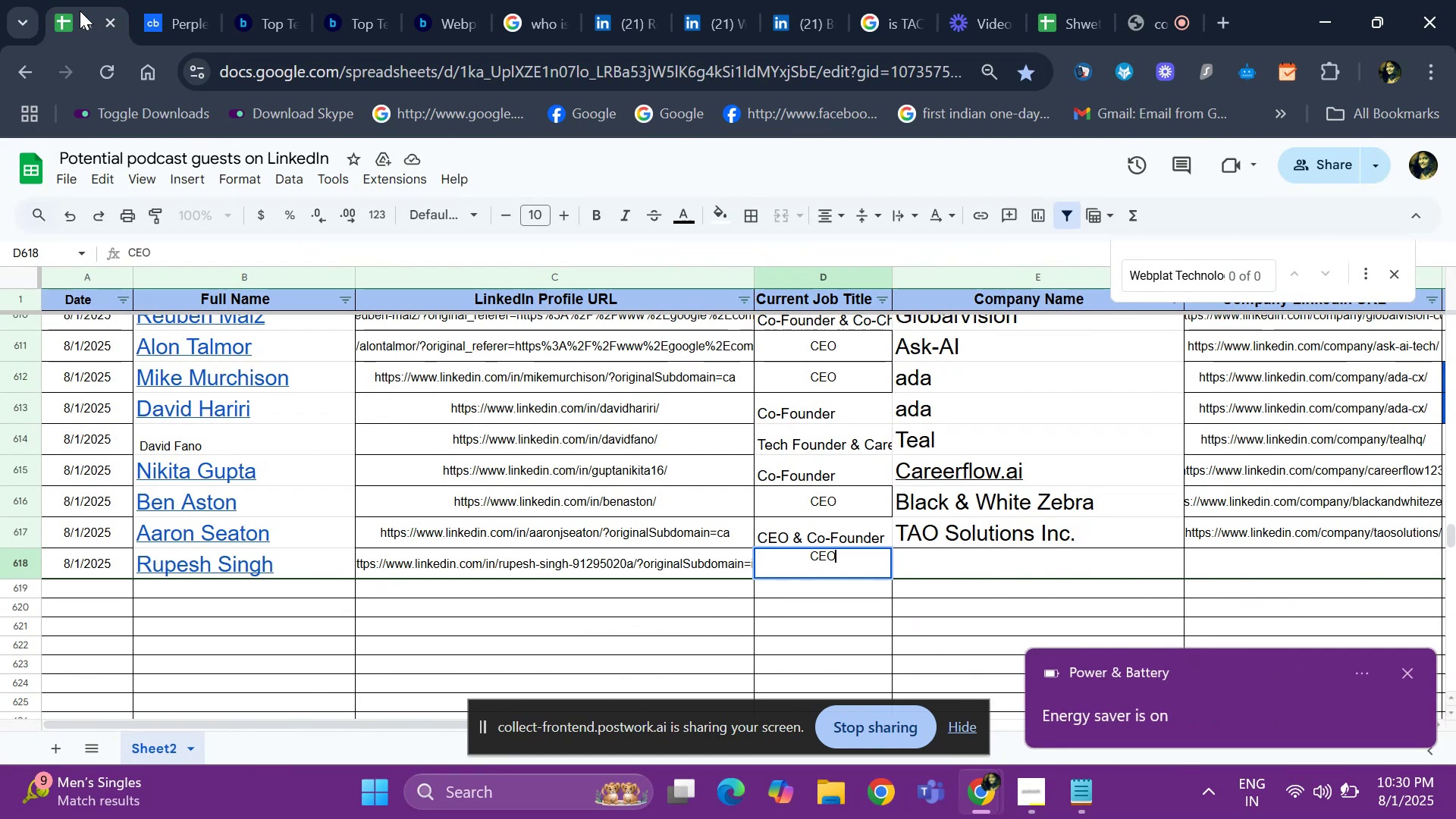 
key(ArrowRight)
 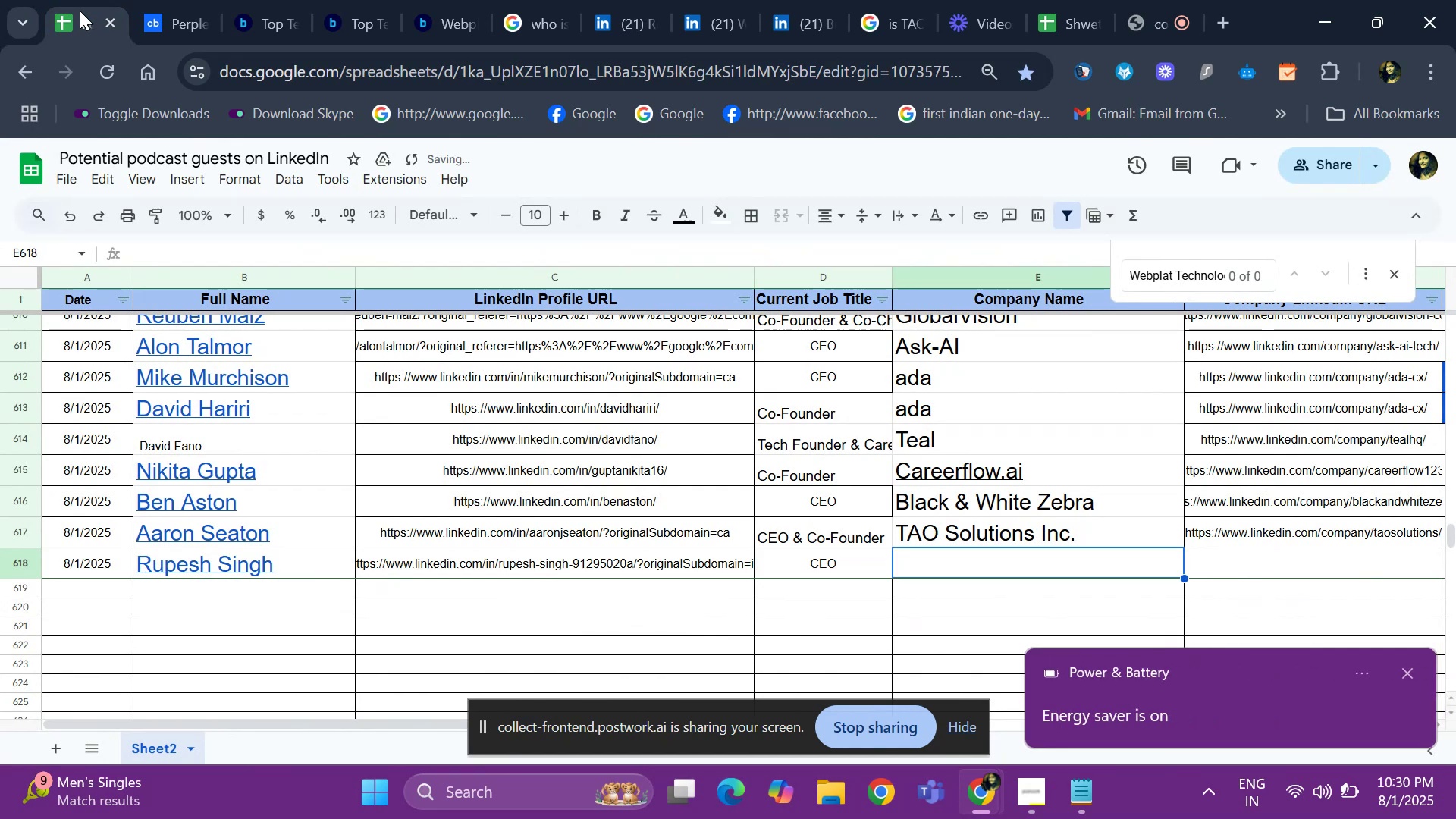 
key(Control+ControlLeft)
 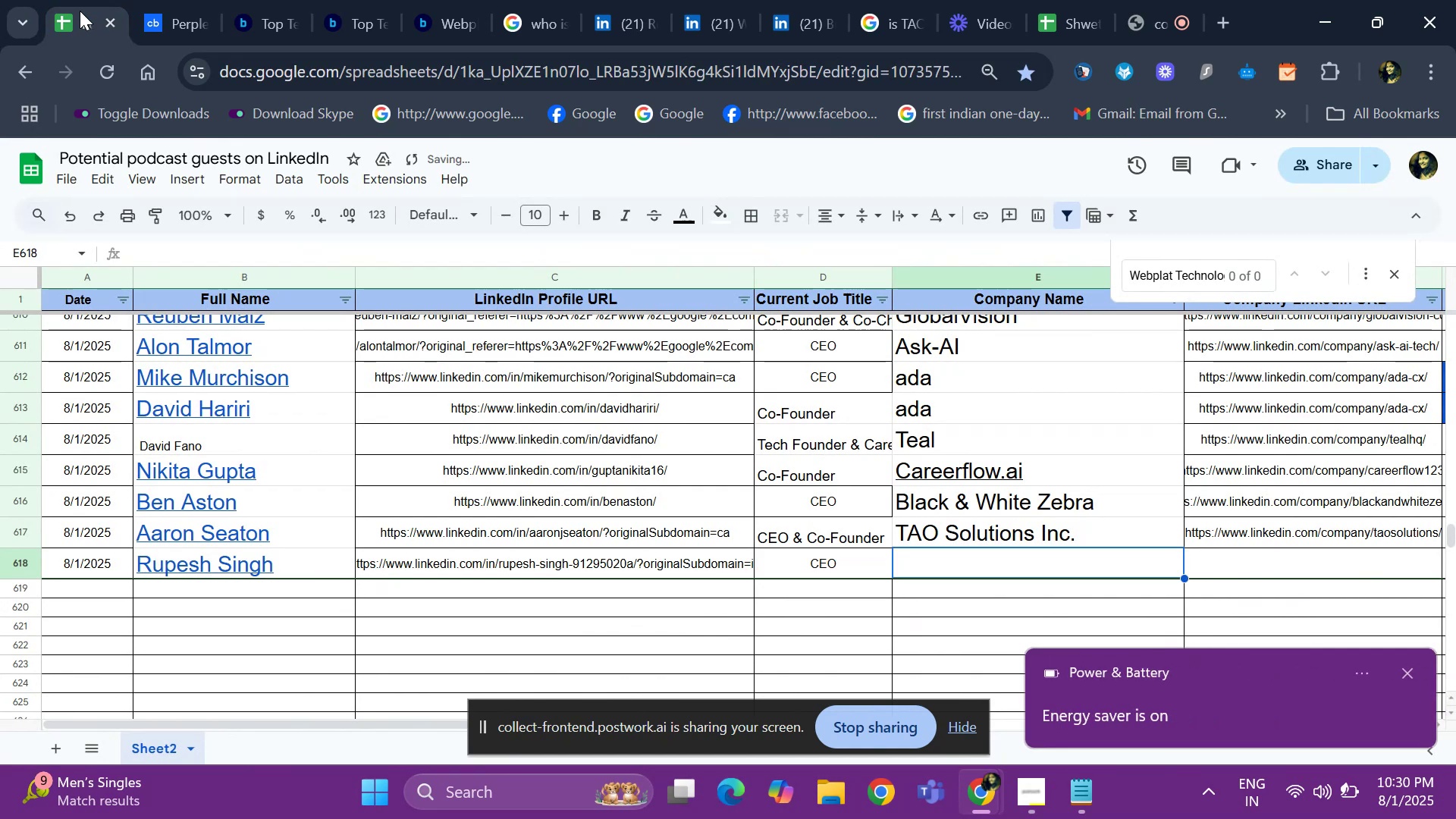 
key(Control+V)
 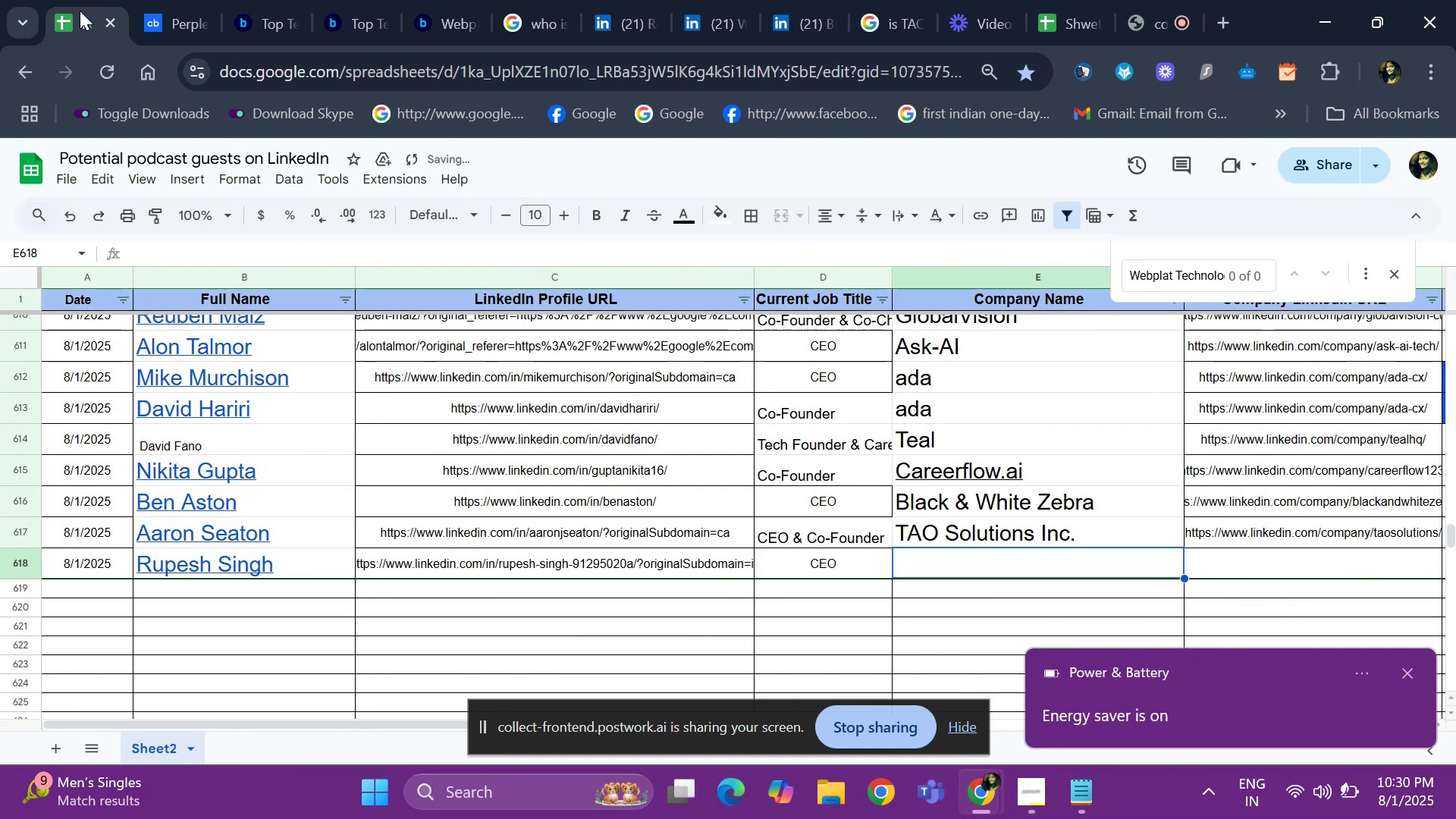 
key(ArrowRight)
 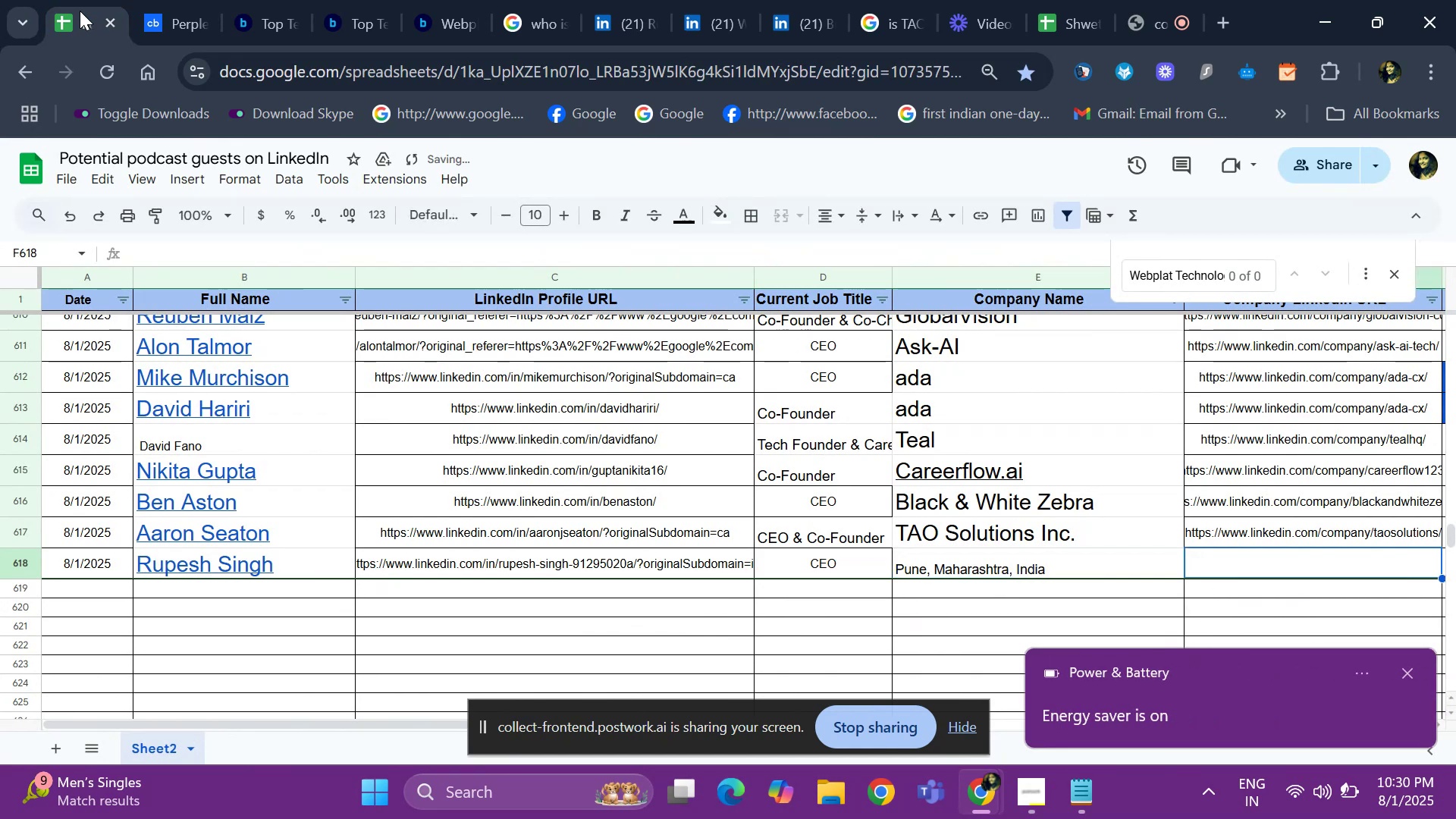 
key(ArrowLeft)
 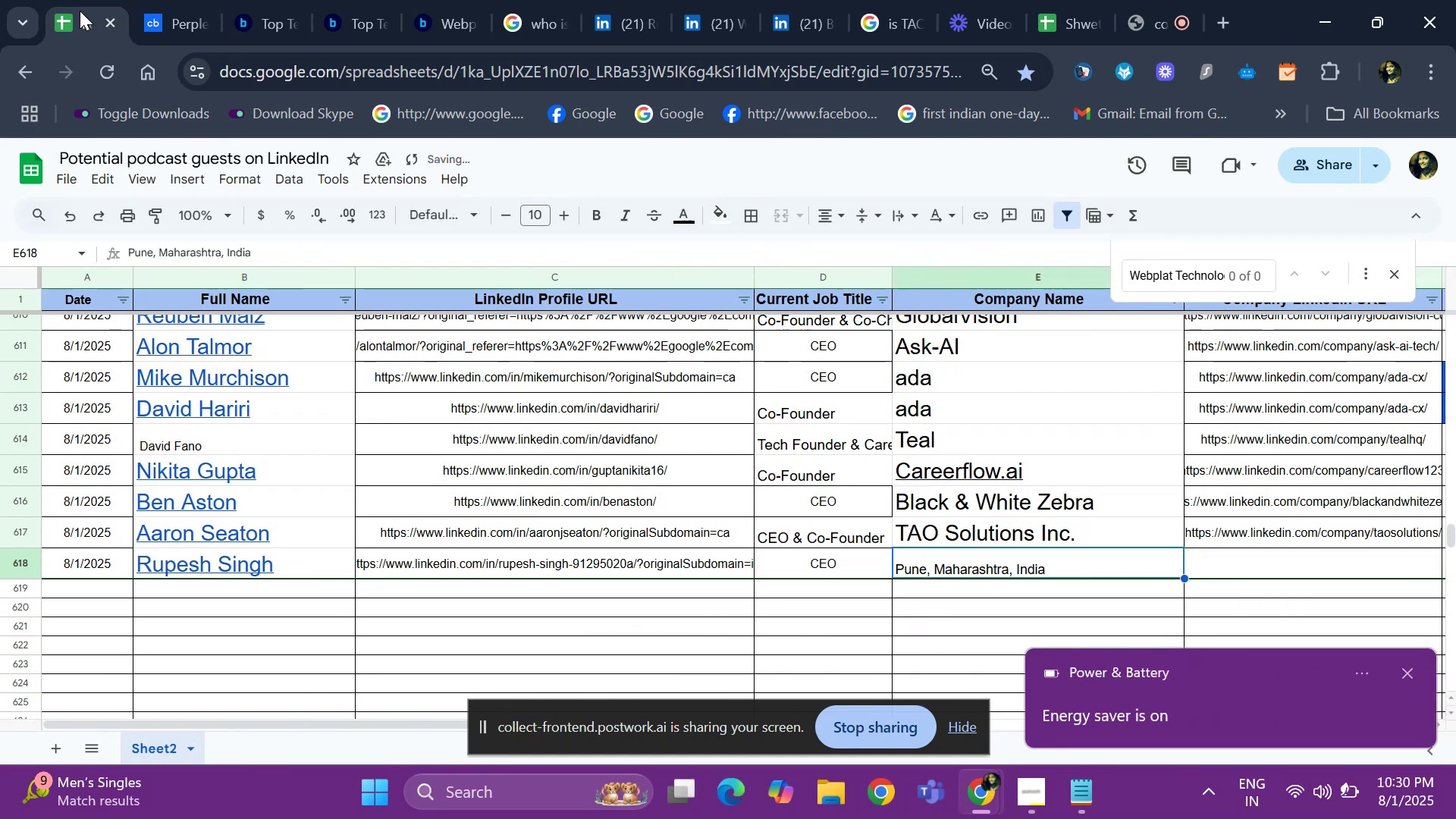 
key(Control+X)
 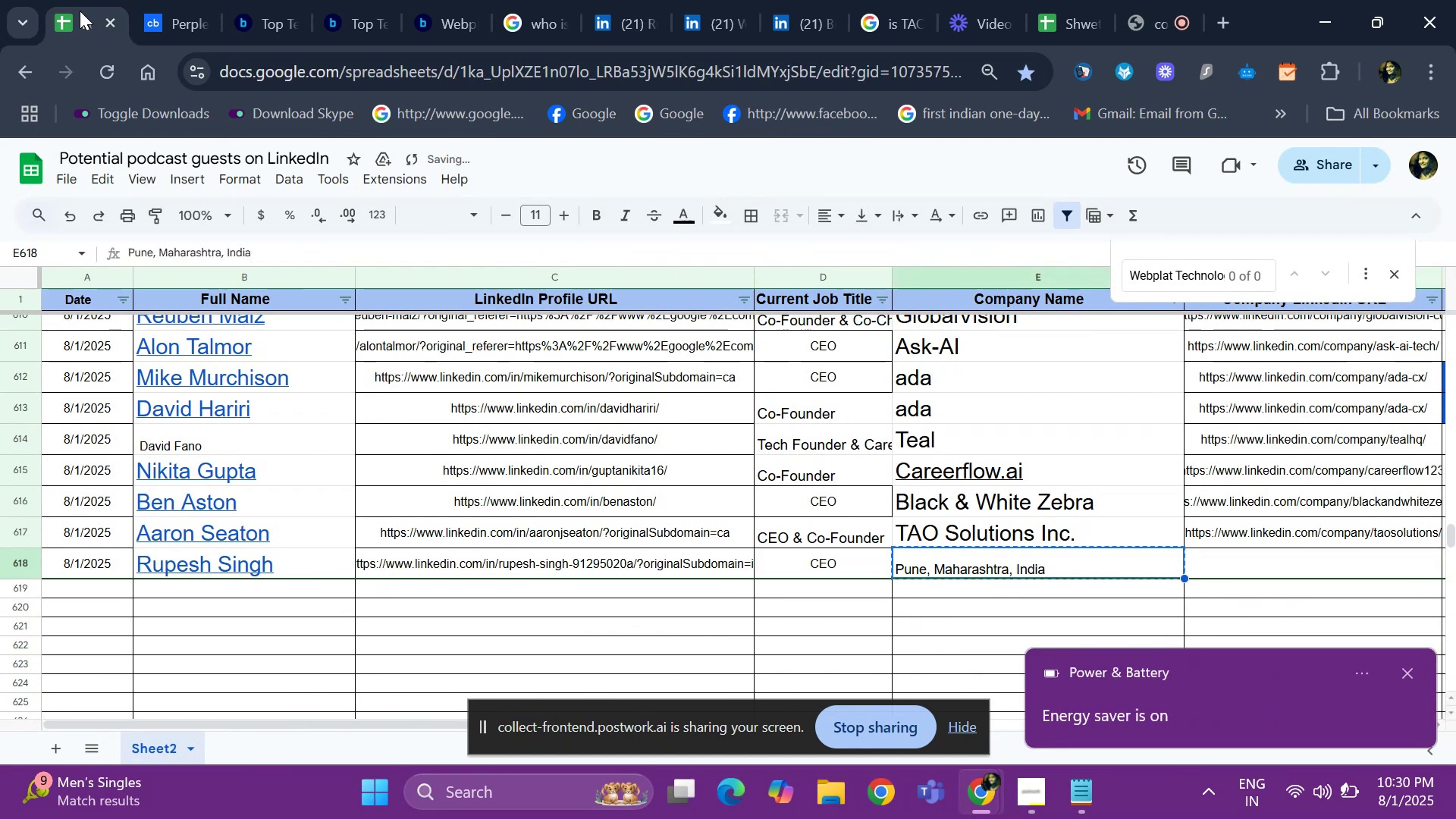 
key(ArrowRight)
 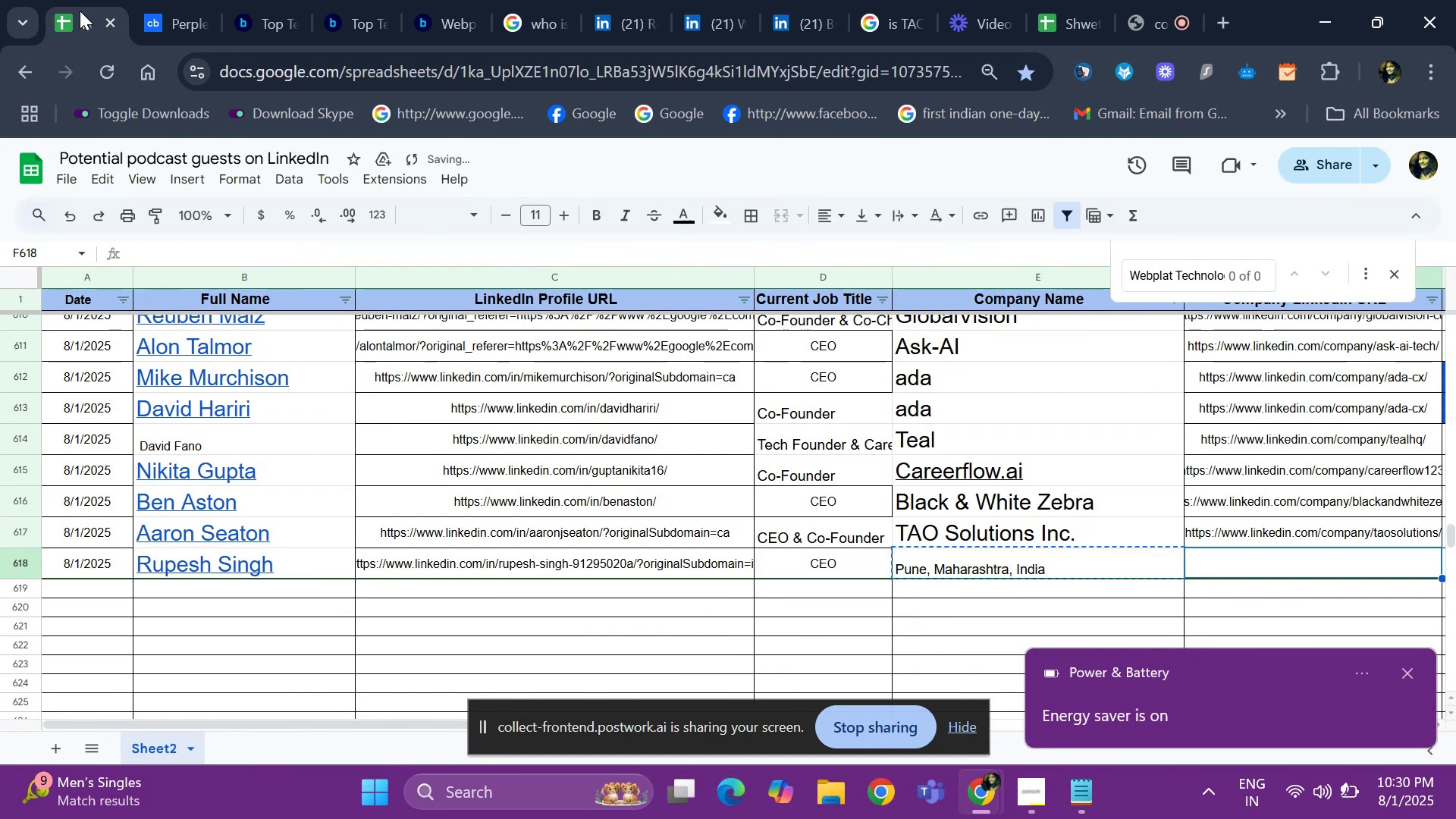 
key(ArrowRight)
 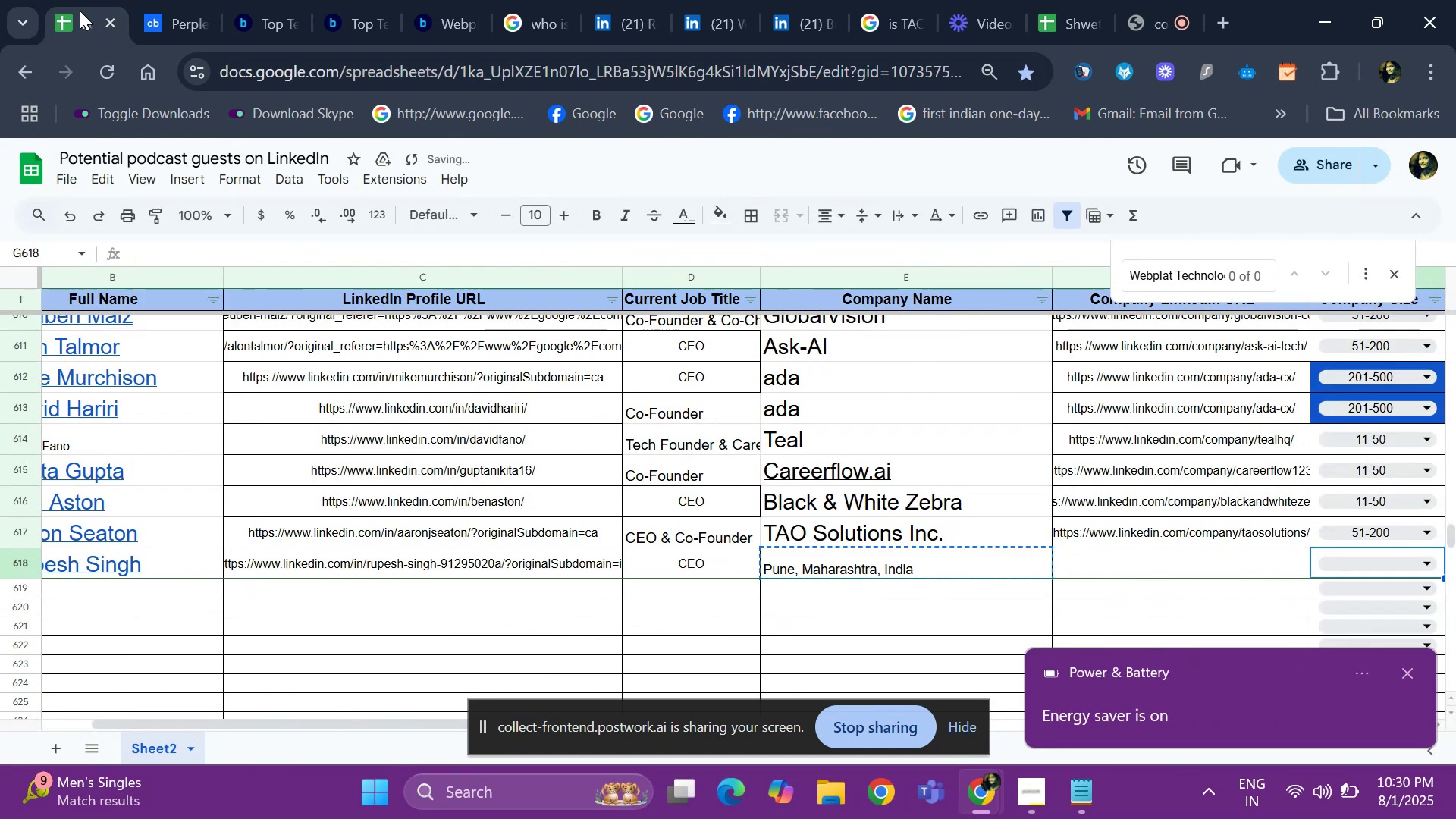 
key(ArrowLeft)
 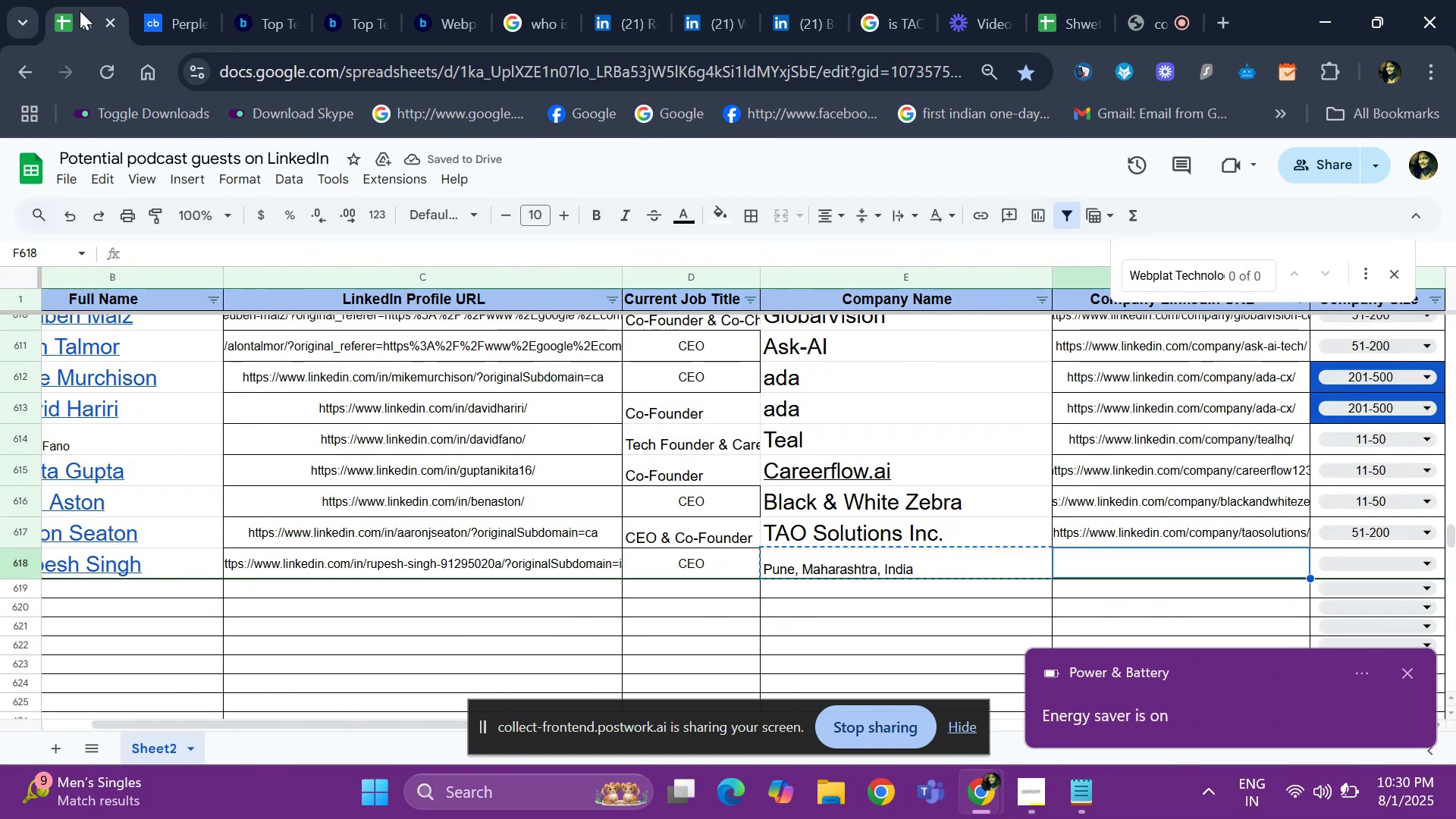 
key(ArrowLeft)
 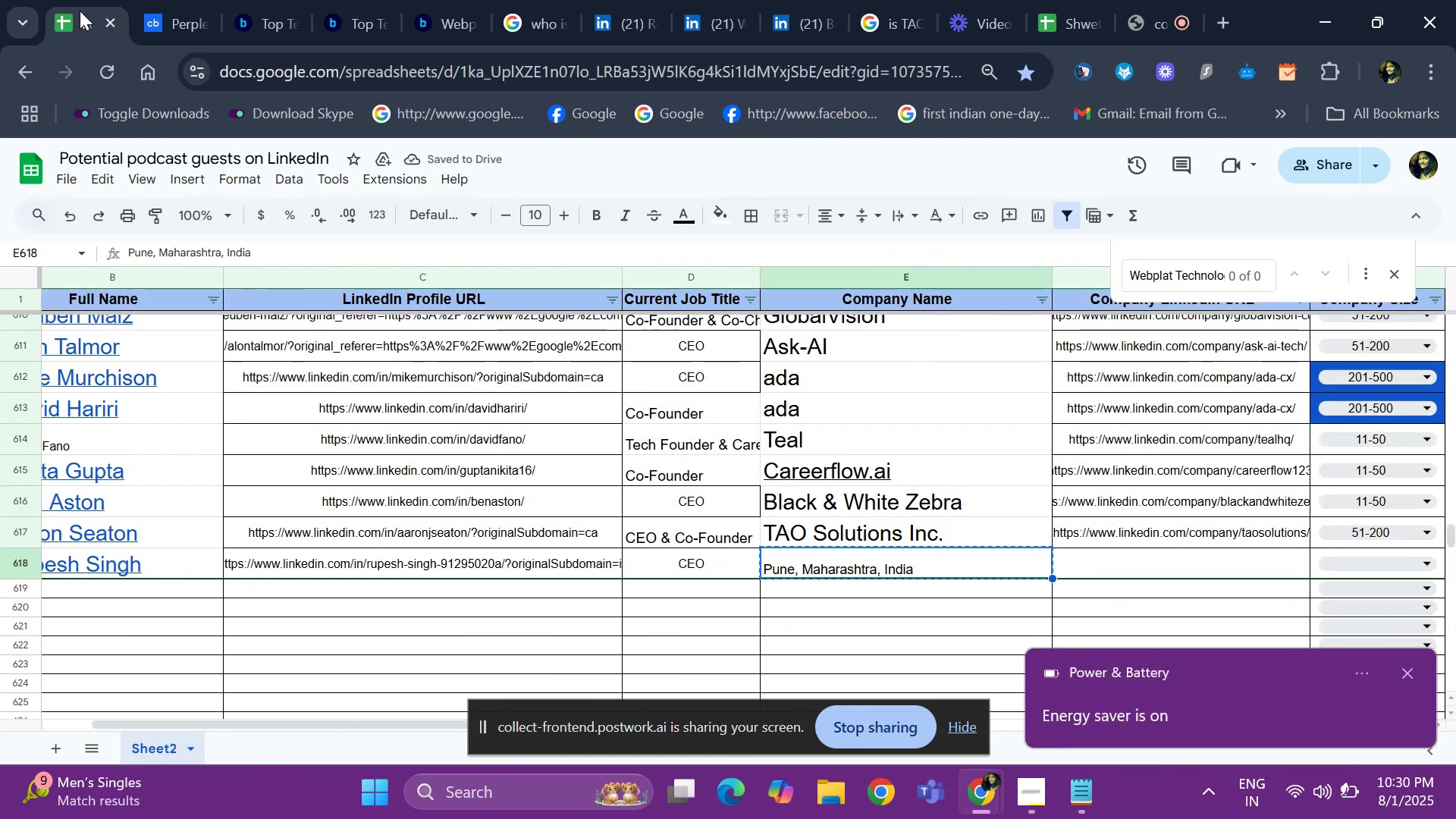 
key(Space)
 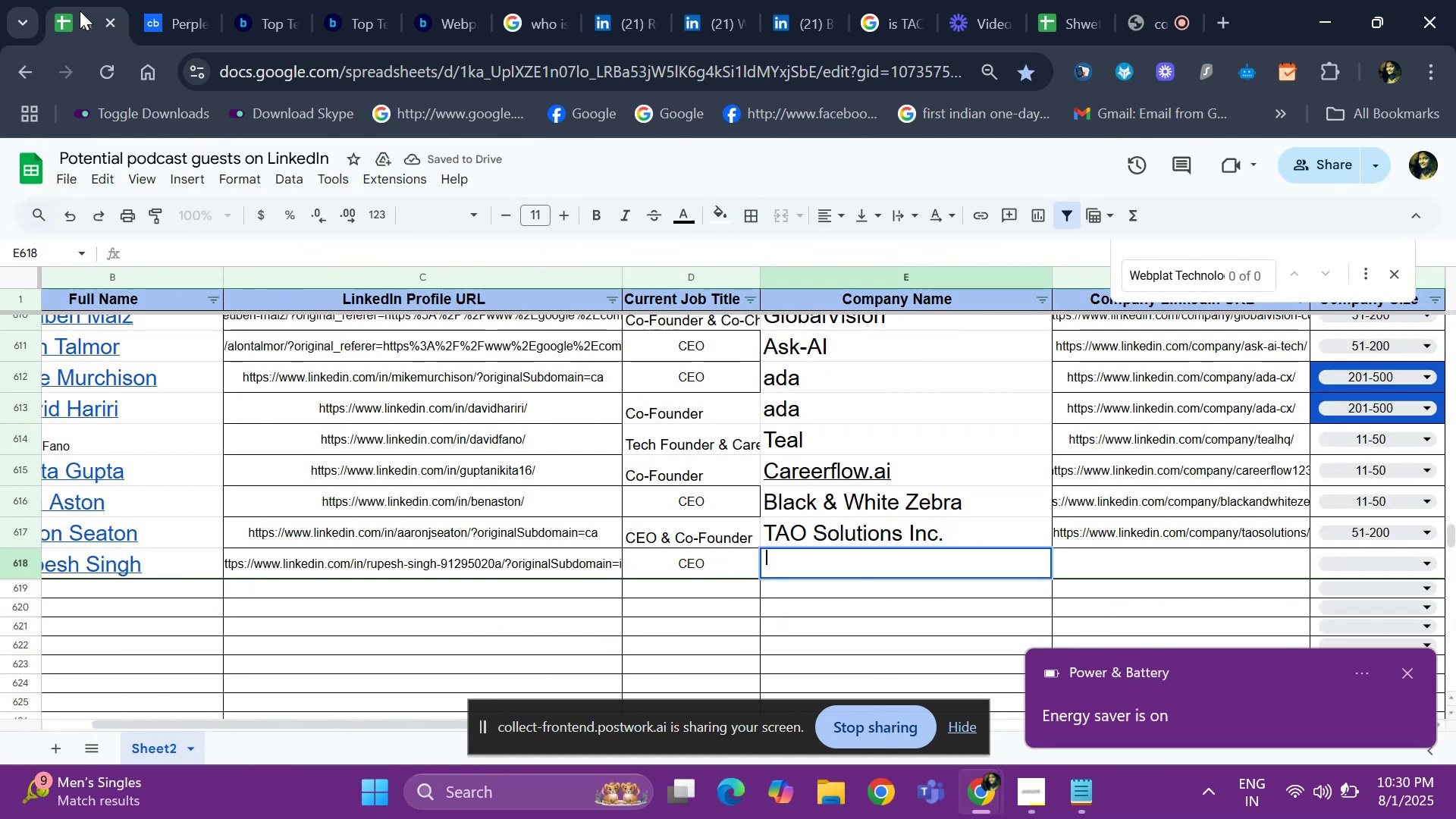 
key(ArrowRight)
 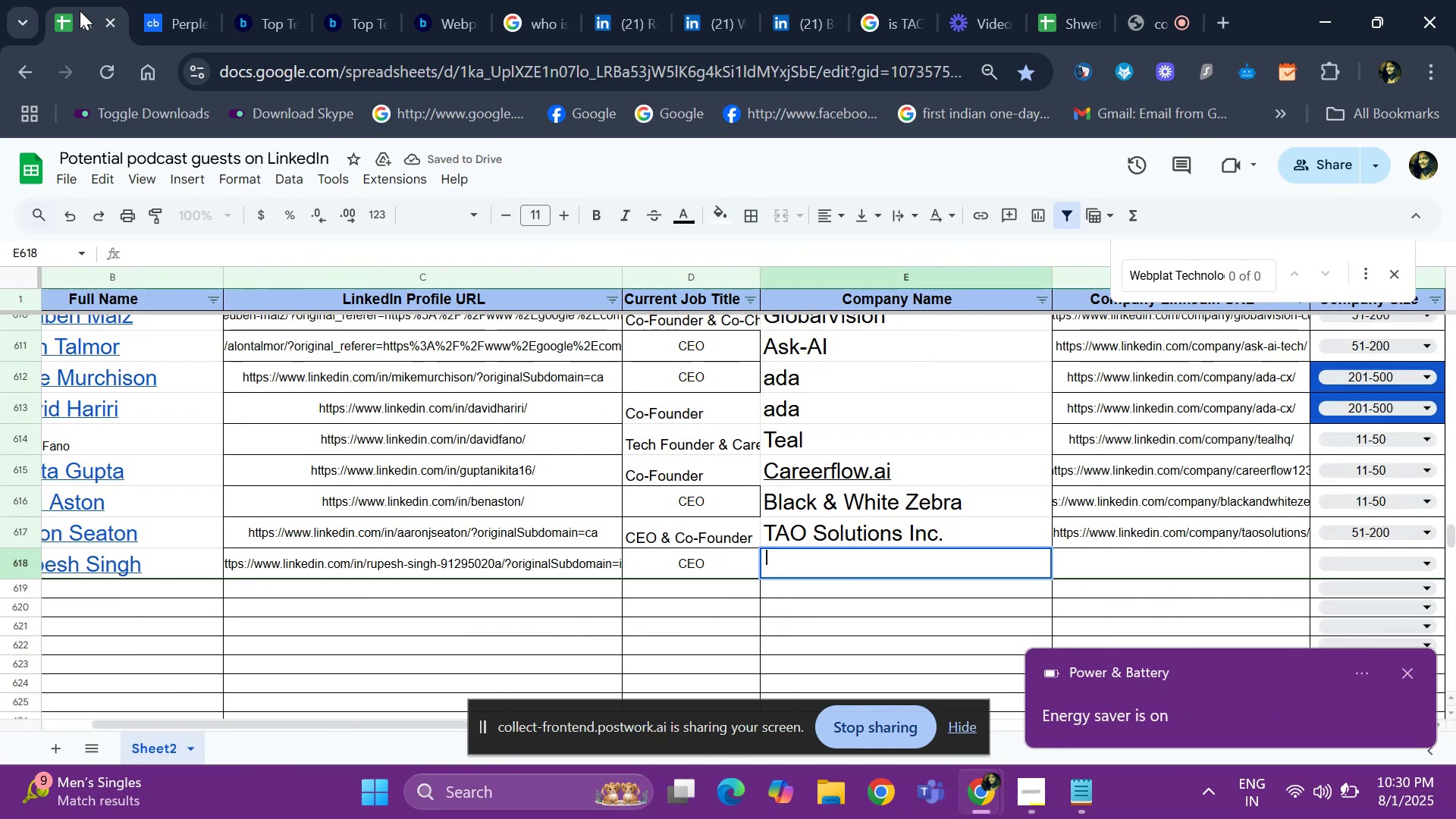 
key(ArrowRight)
 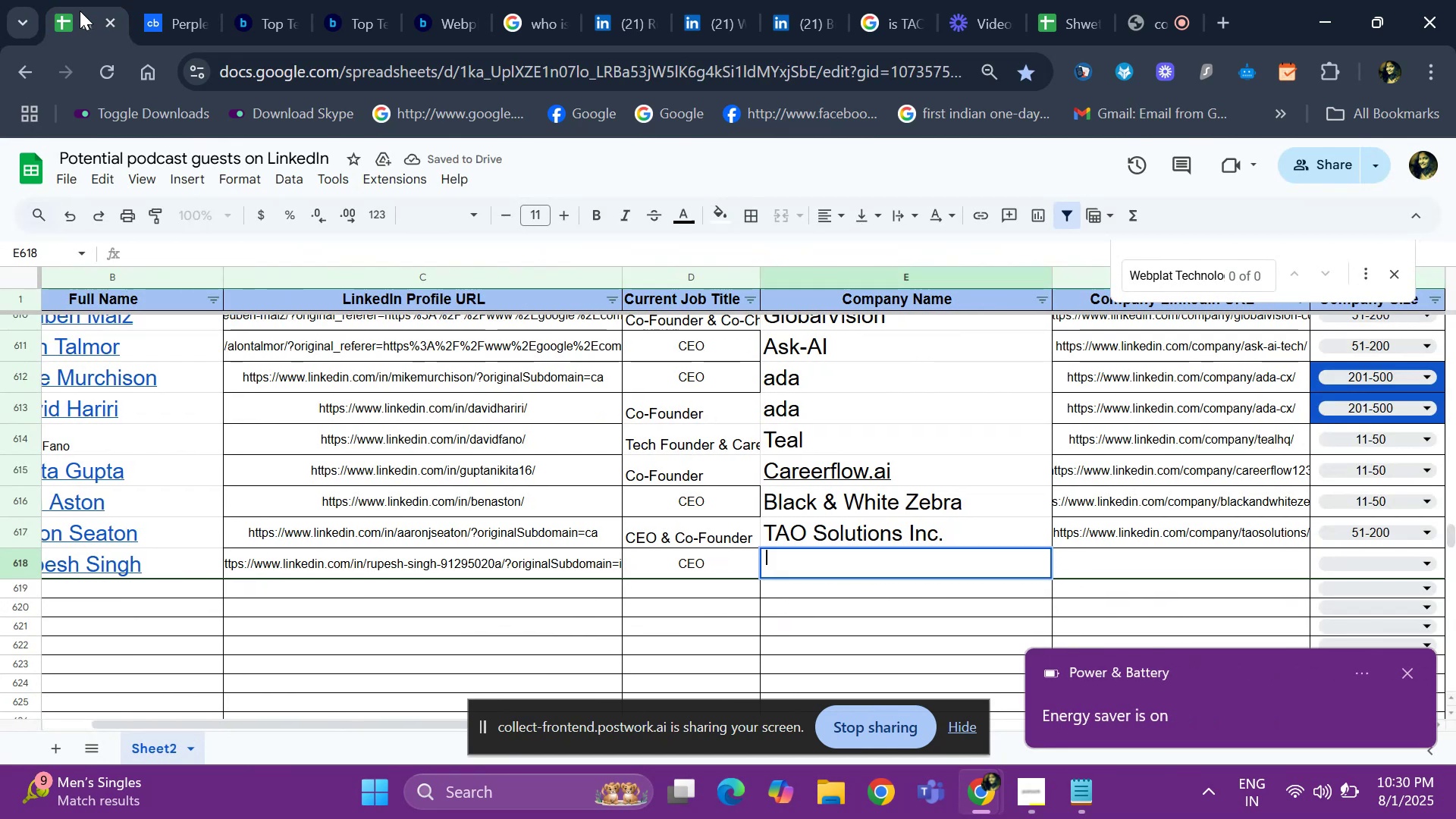 
key(ArrowRight)
 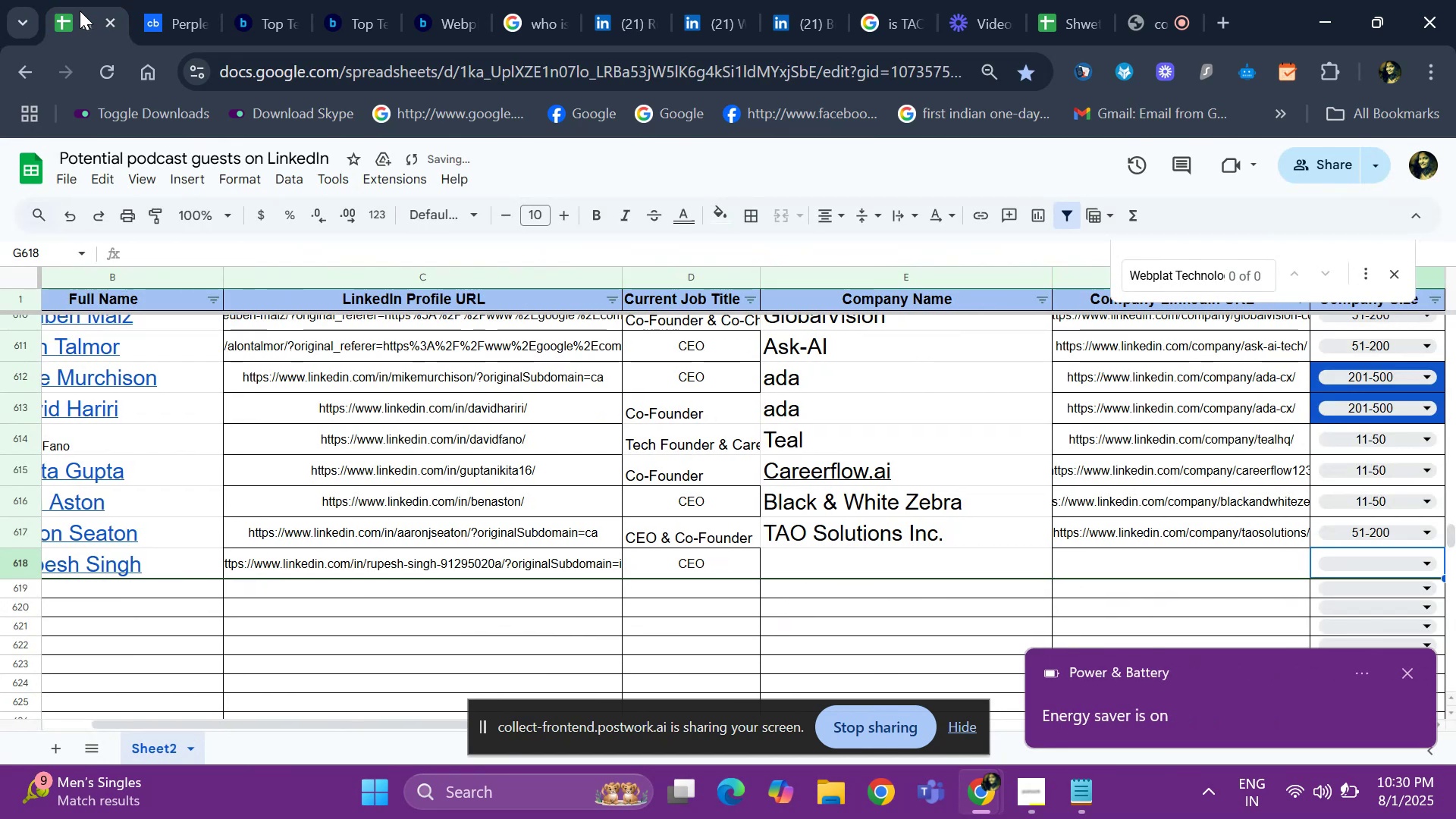 
key(ArrowRight)
 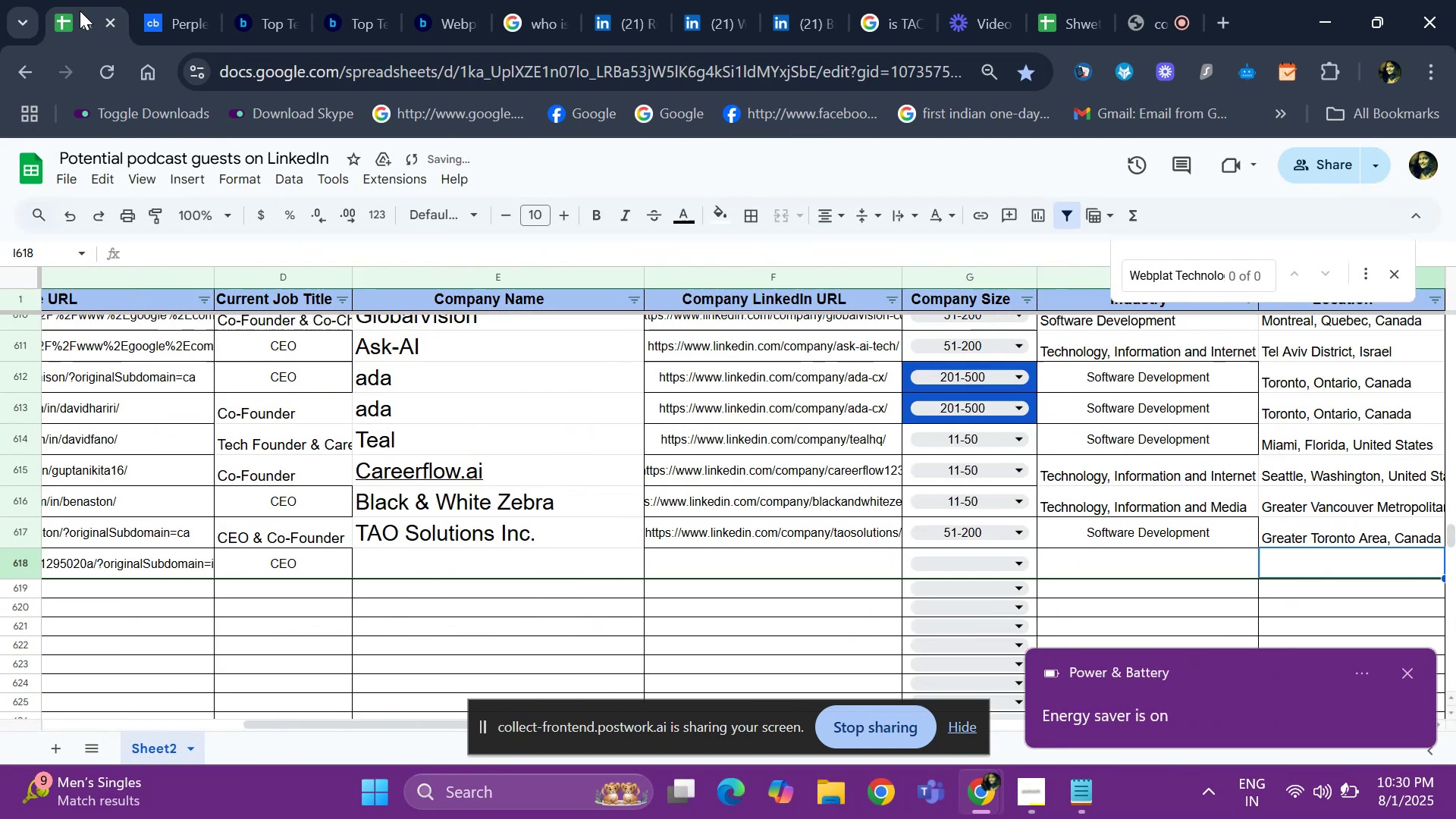 
key(ArrowRight)
 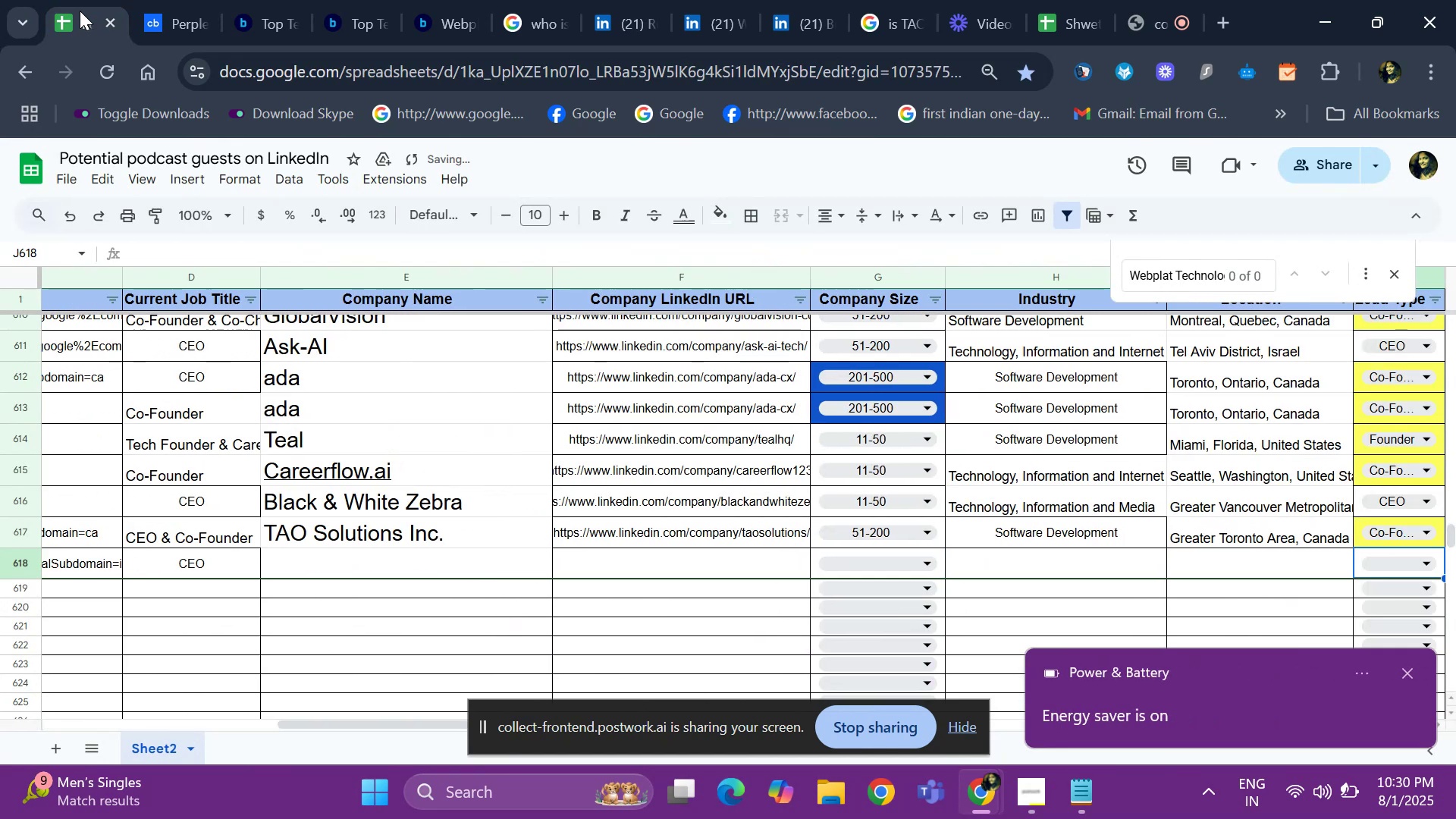 
key(ArrowRight)
 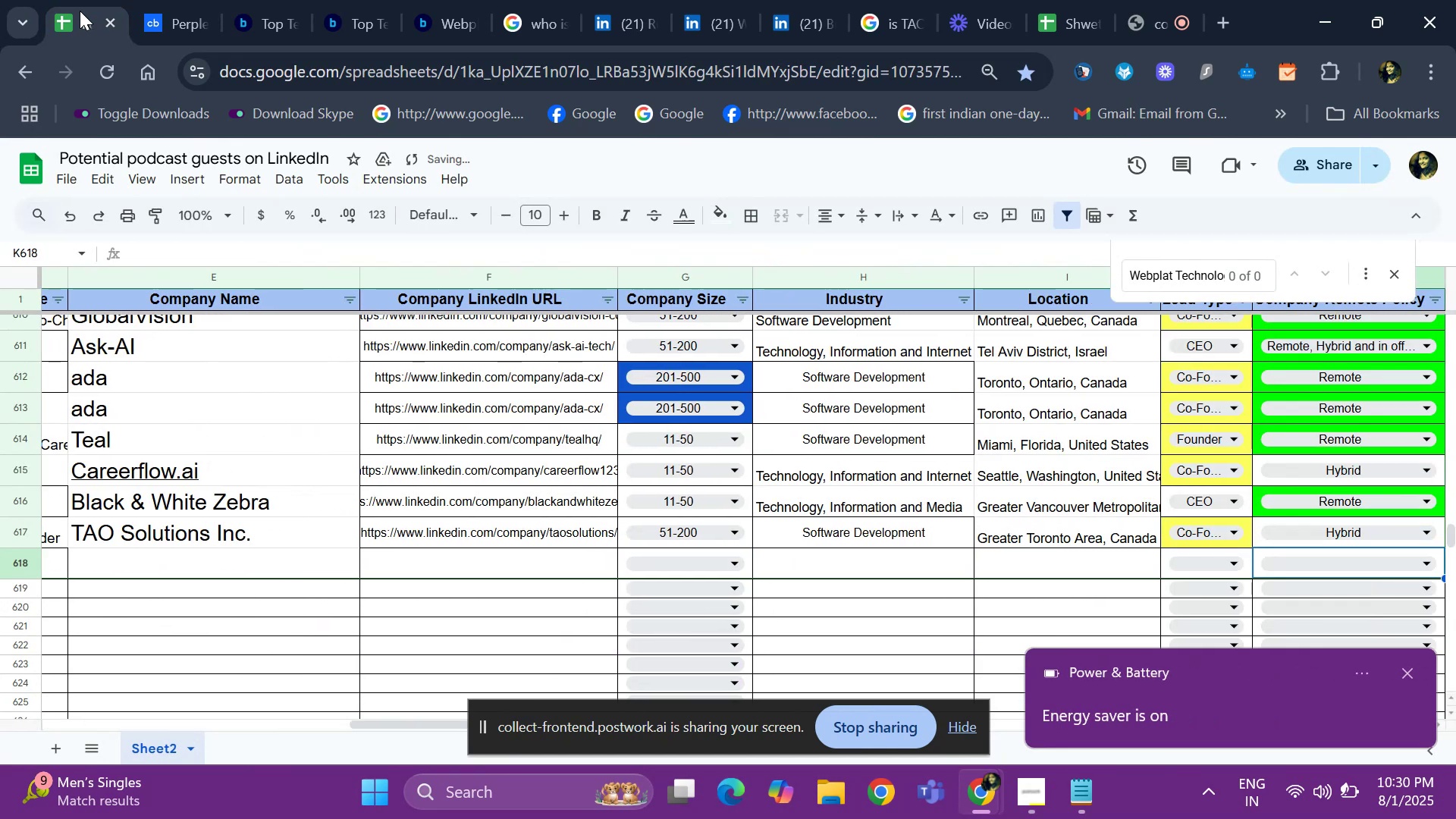 
key(ArrowLeft)
 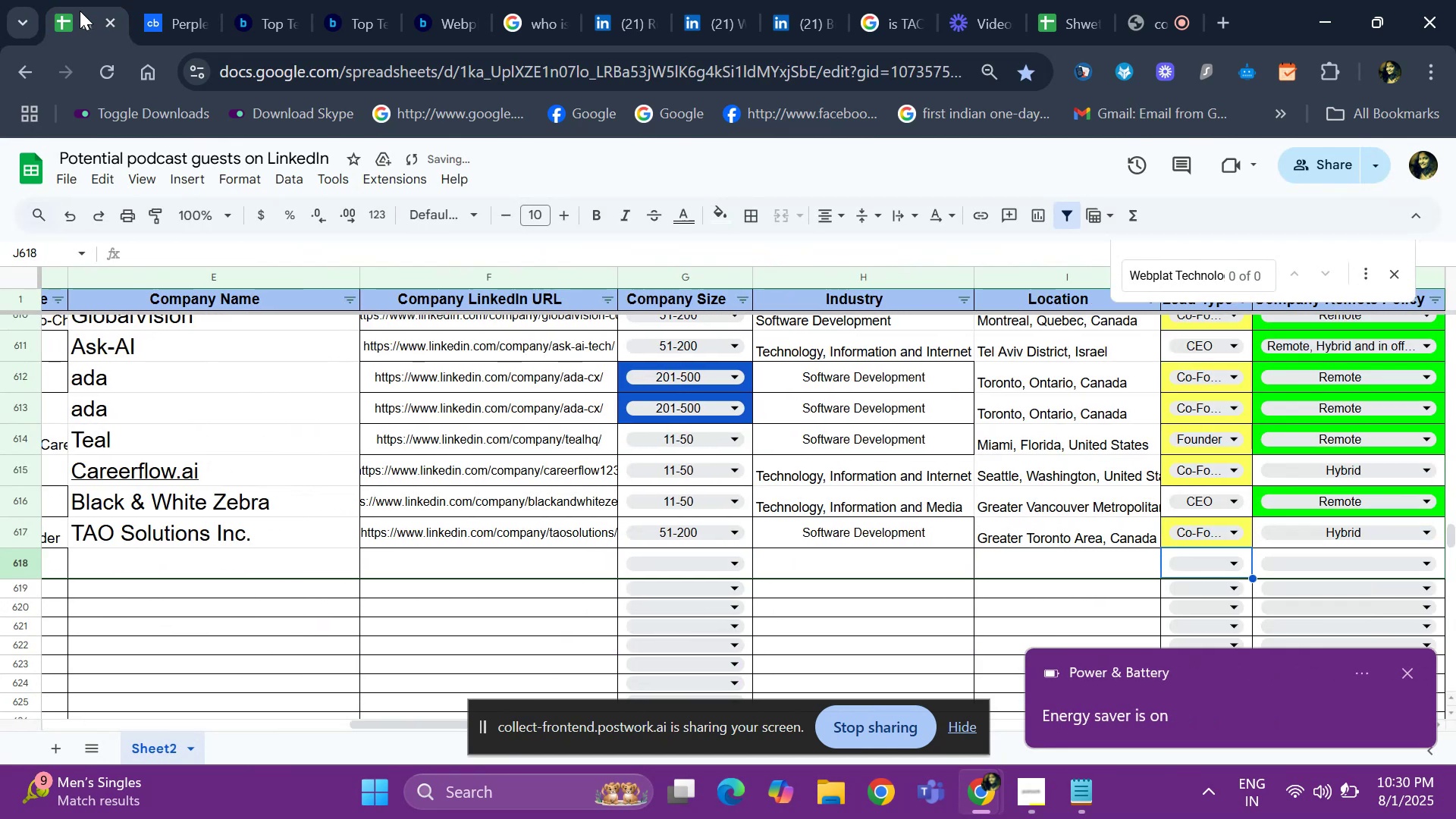 
key(ArrowLeft)
 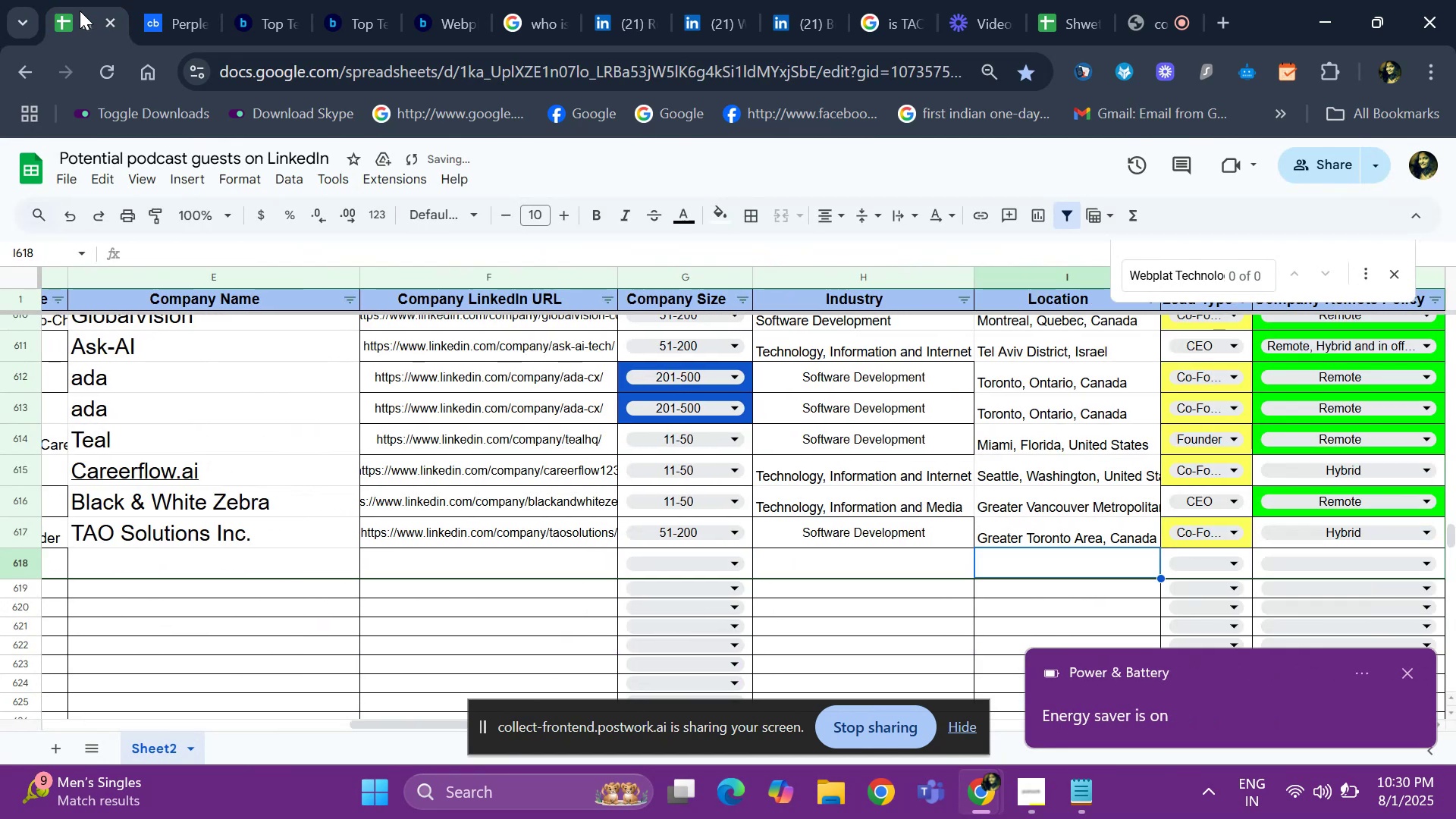 
key(Control+ControlLeft)
 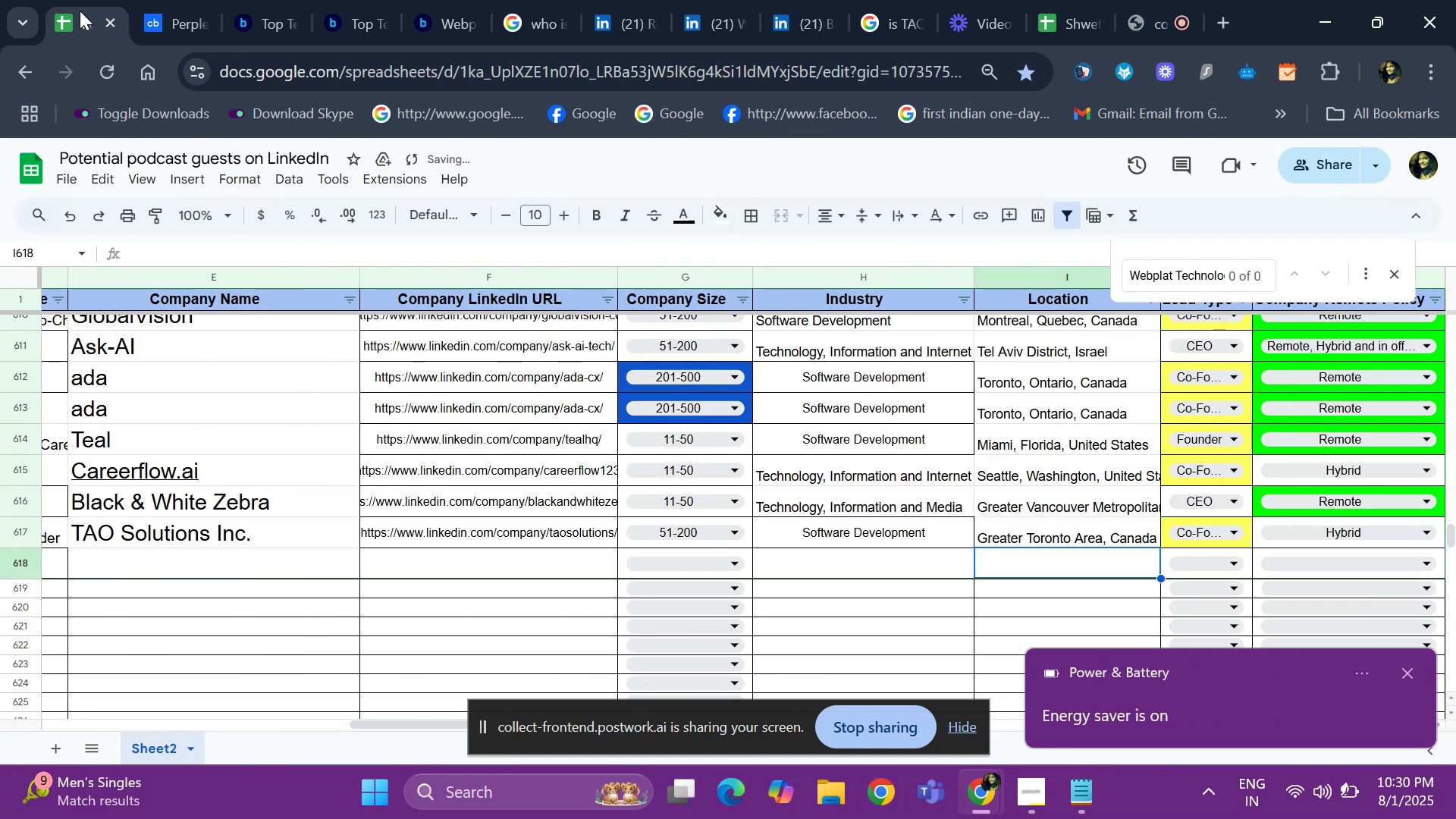 
key(Control+V)
 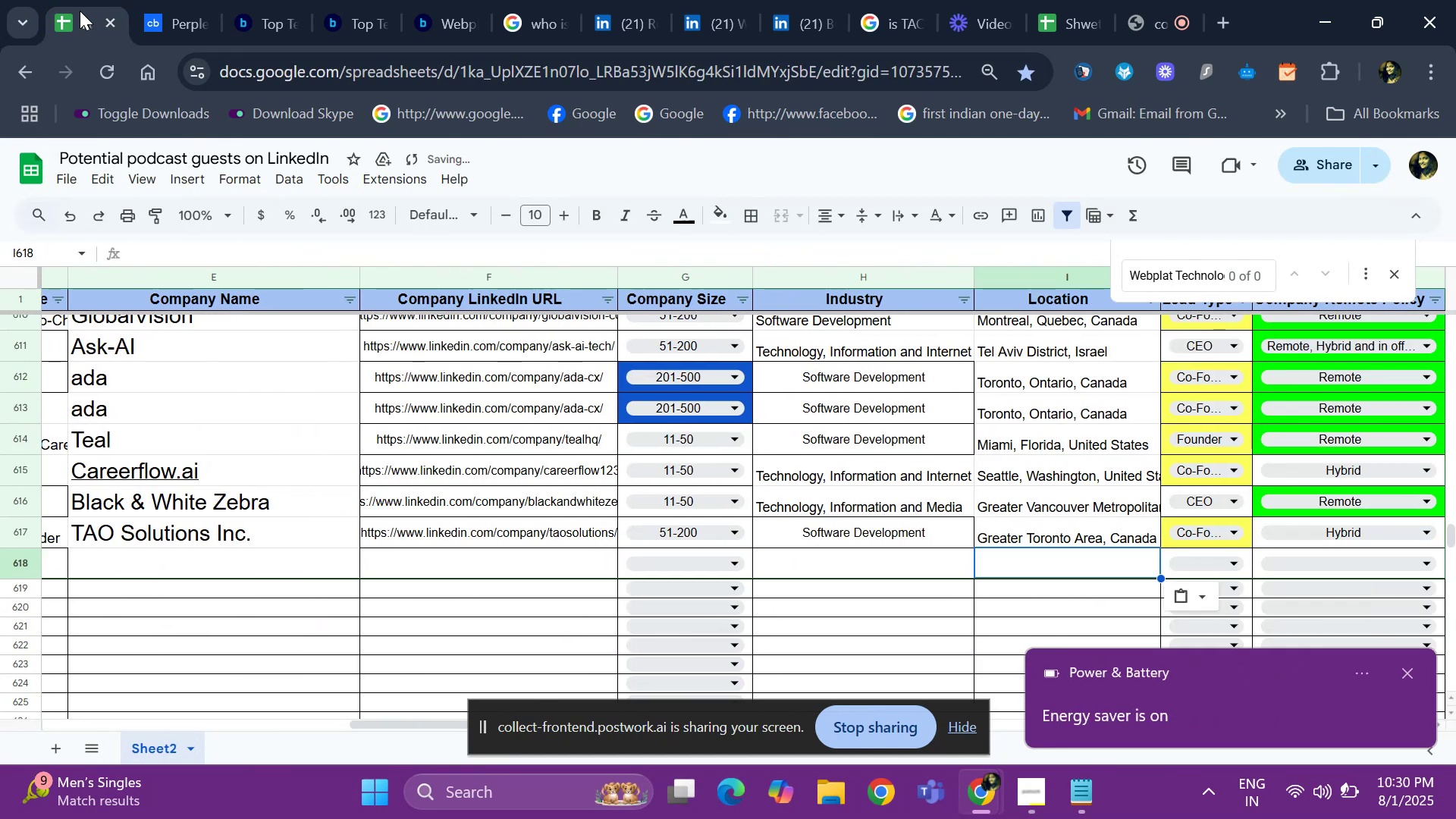 
key(ArrowLeft)
 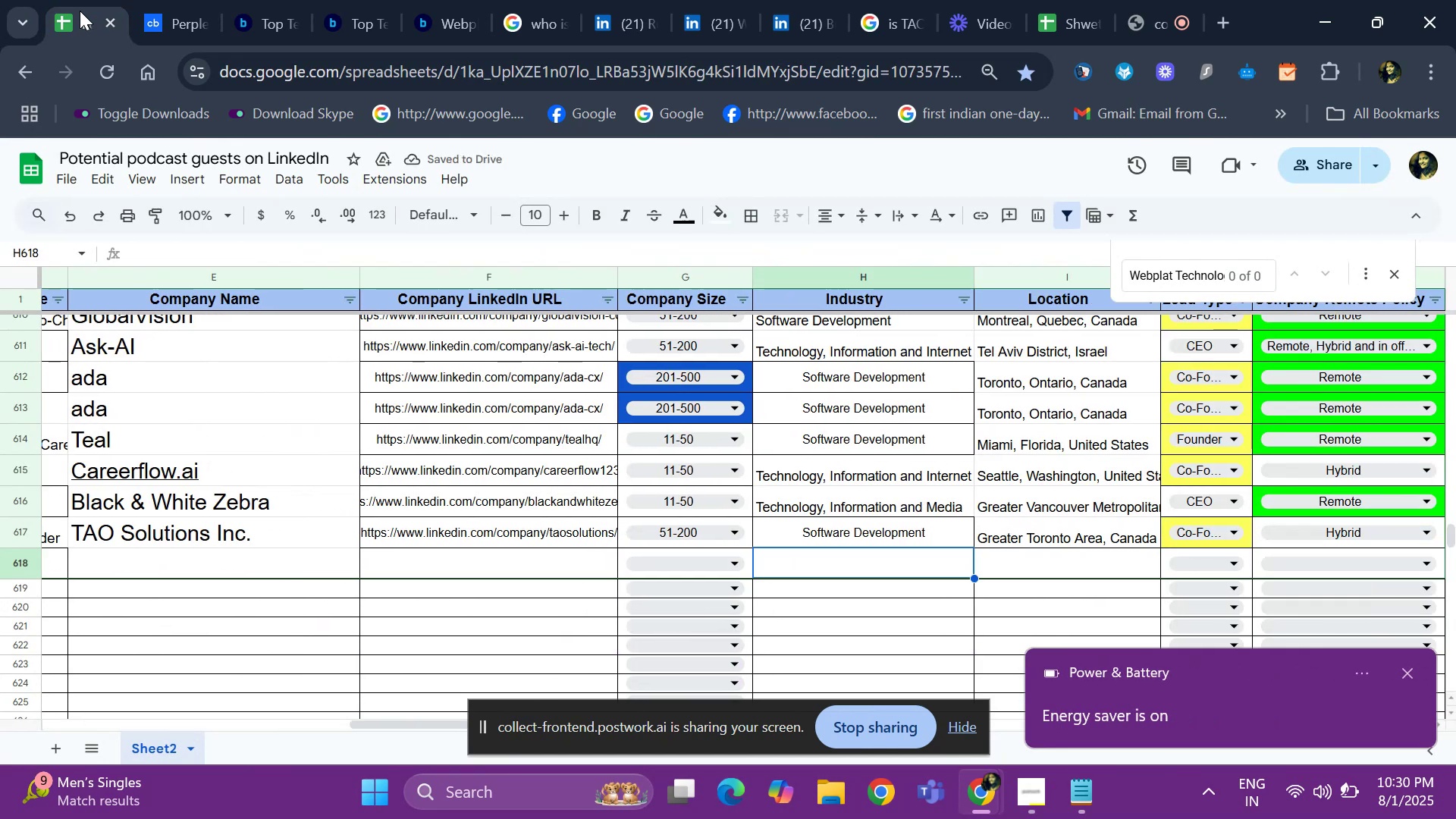 
key(ArrowLeft)
 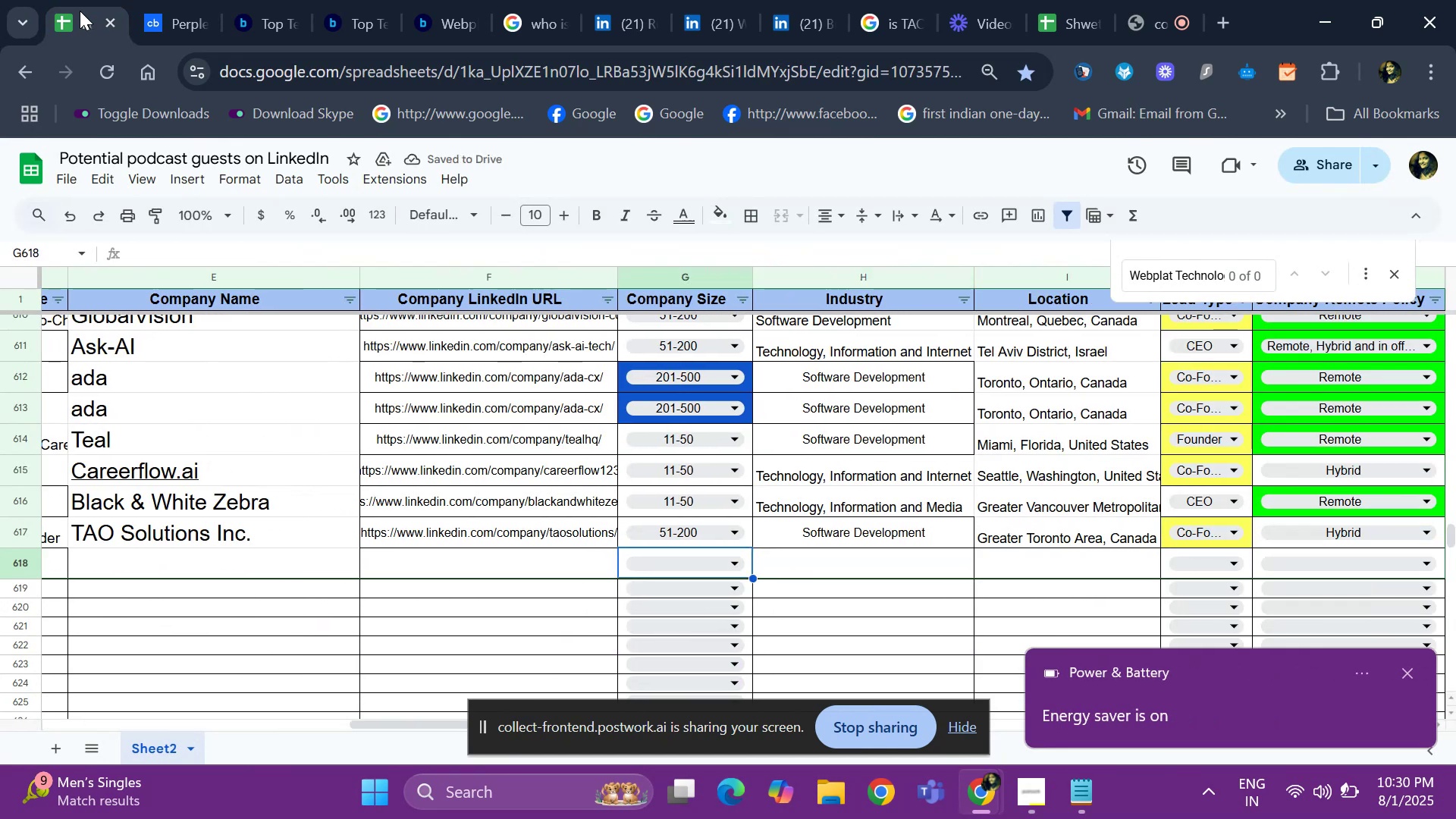 
key(ArrowLeft)
 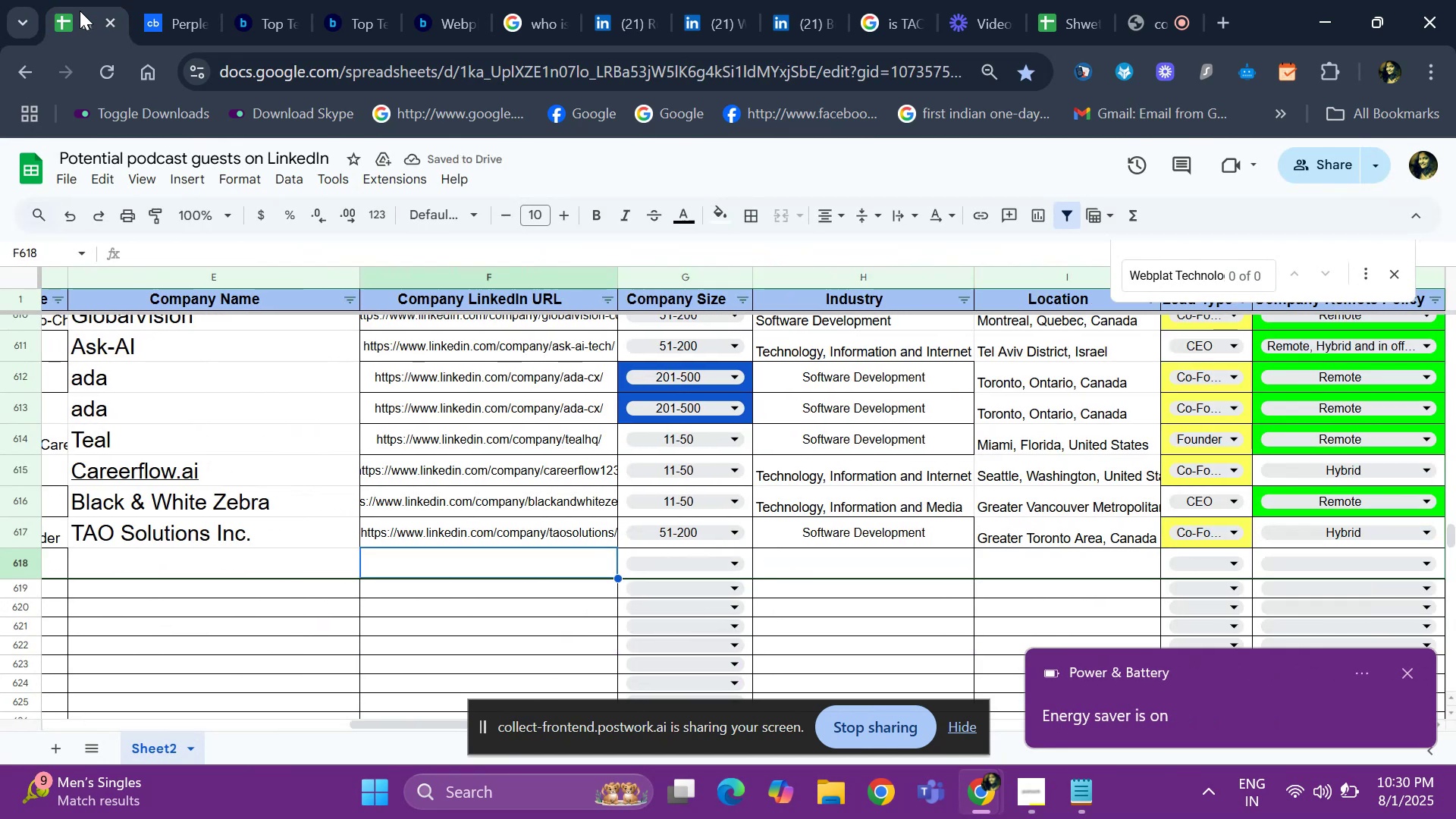 
key(ArrowLeft)
 